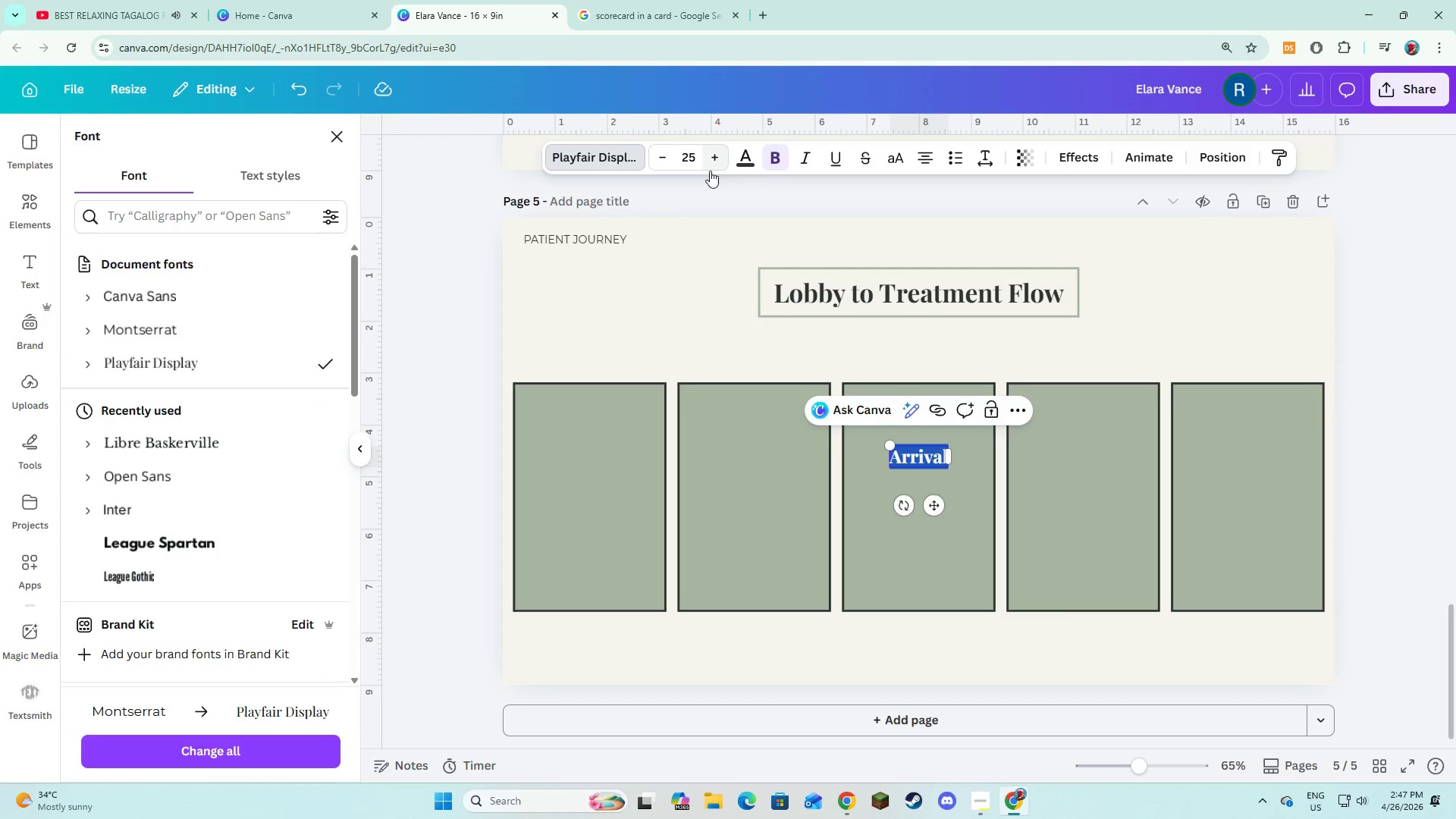 
left_click([686, 253])
 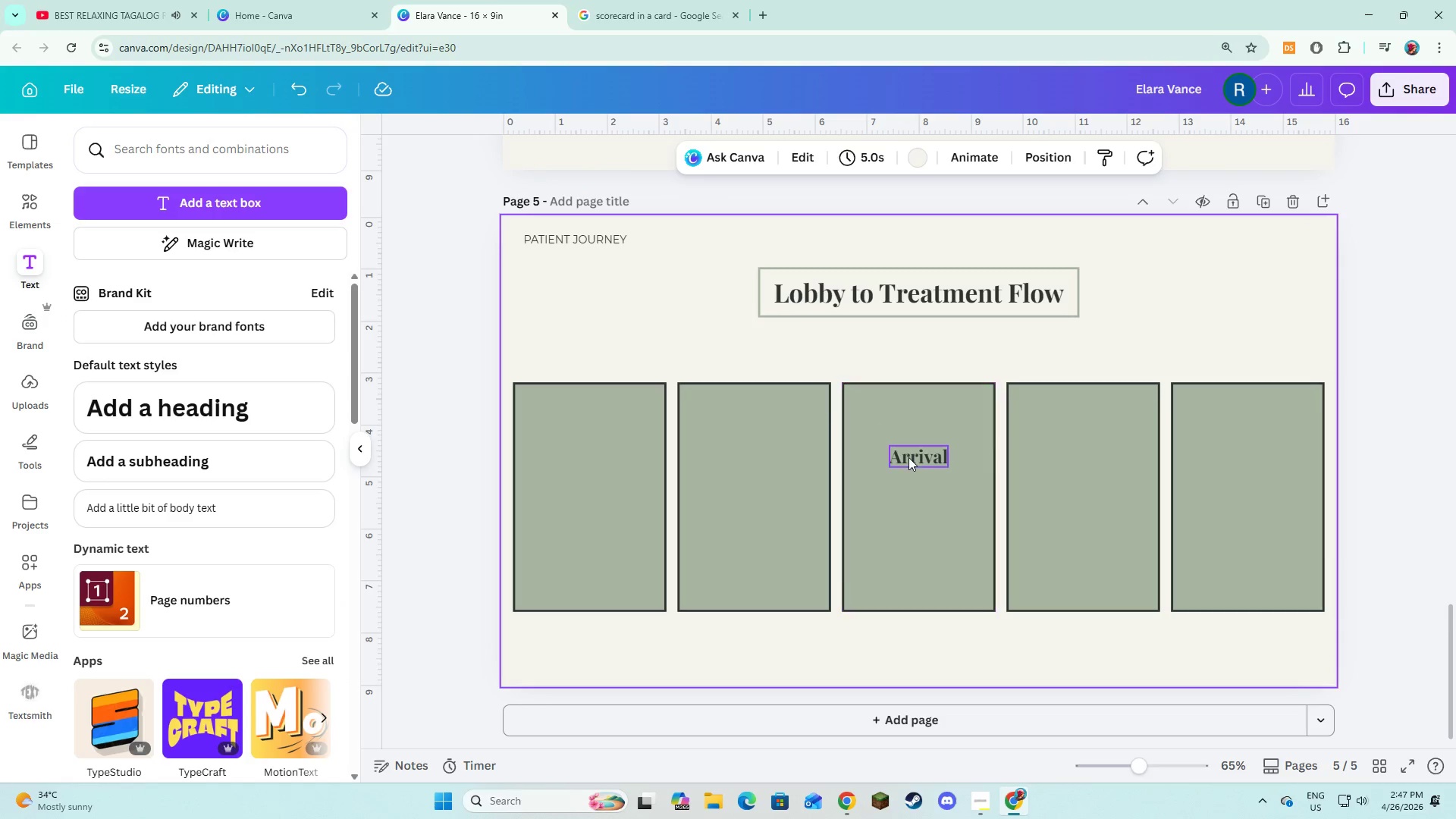 
left_click_drag(start_coordinate=[908, 457], to_coordinate=[578, 422])
 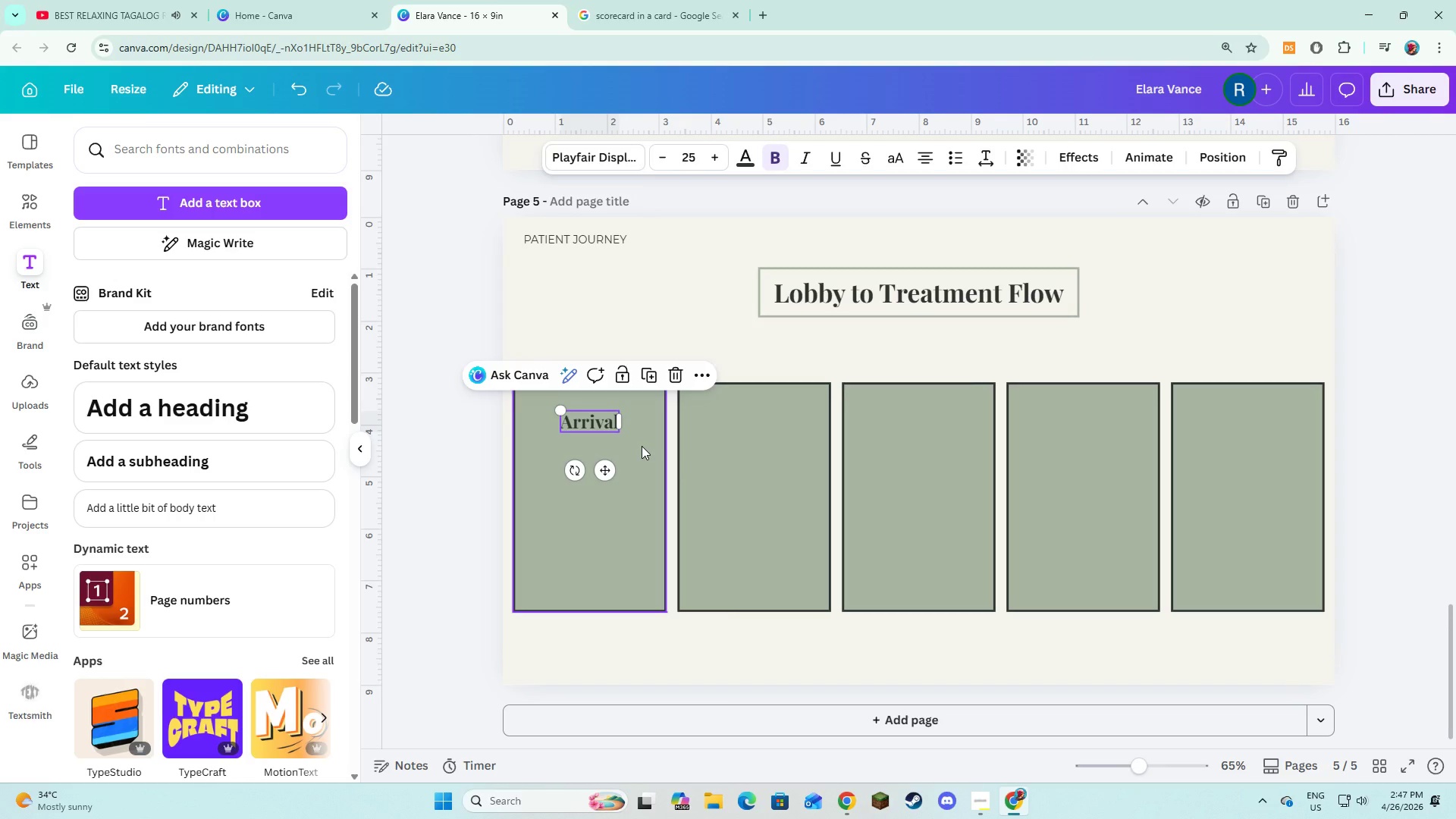 
left_click([576, 300])
 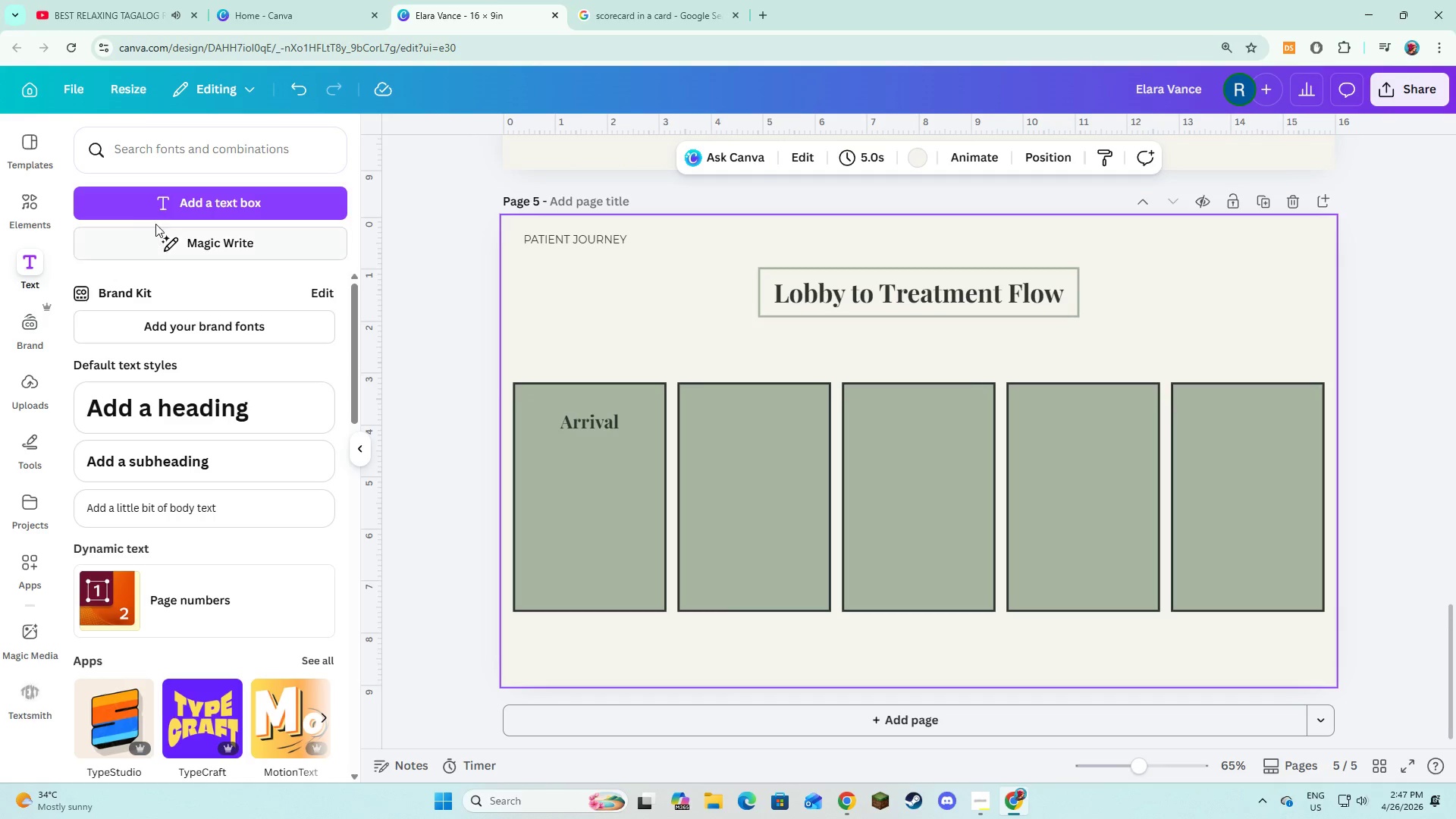 
left_click([160, 204])
 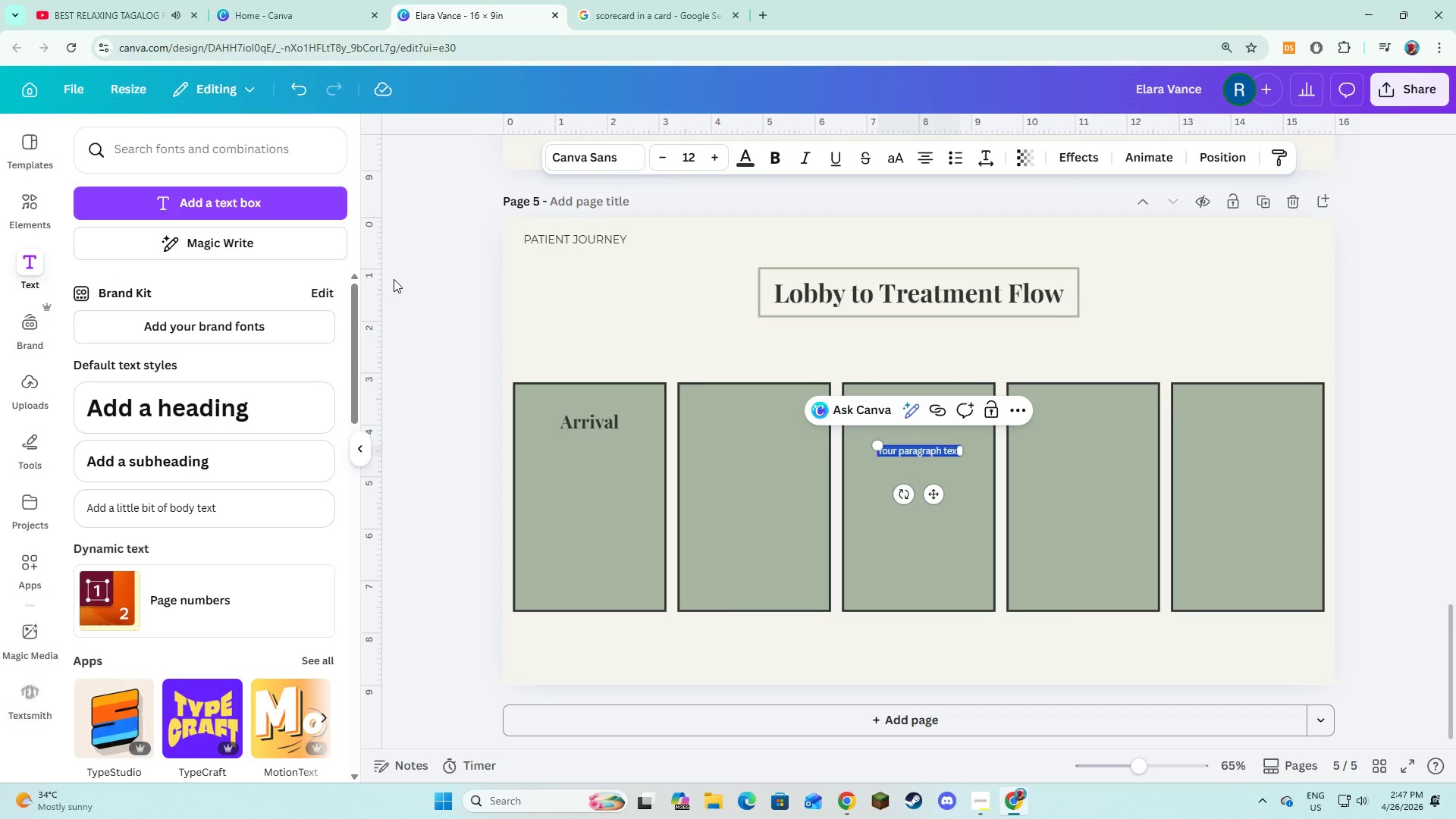 
type(First impression begins at entry and exterior presence)
 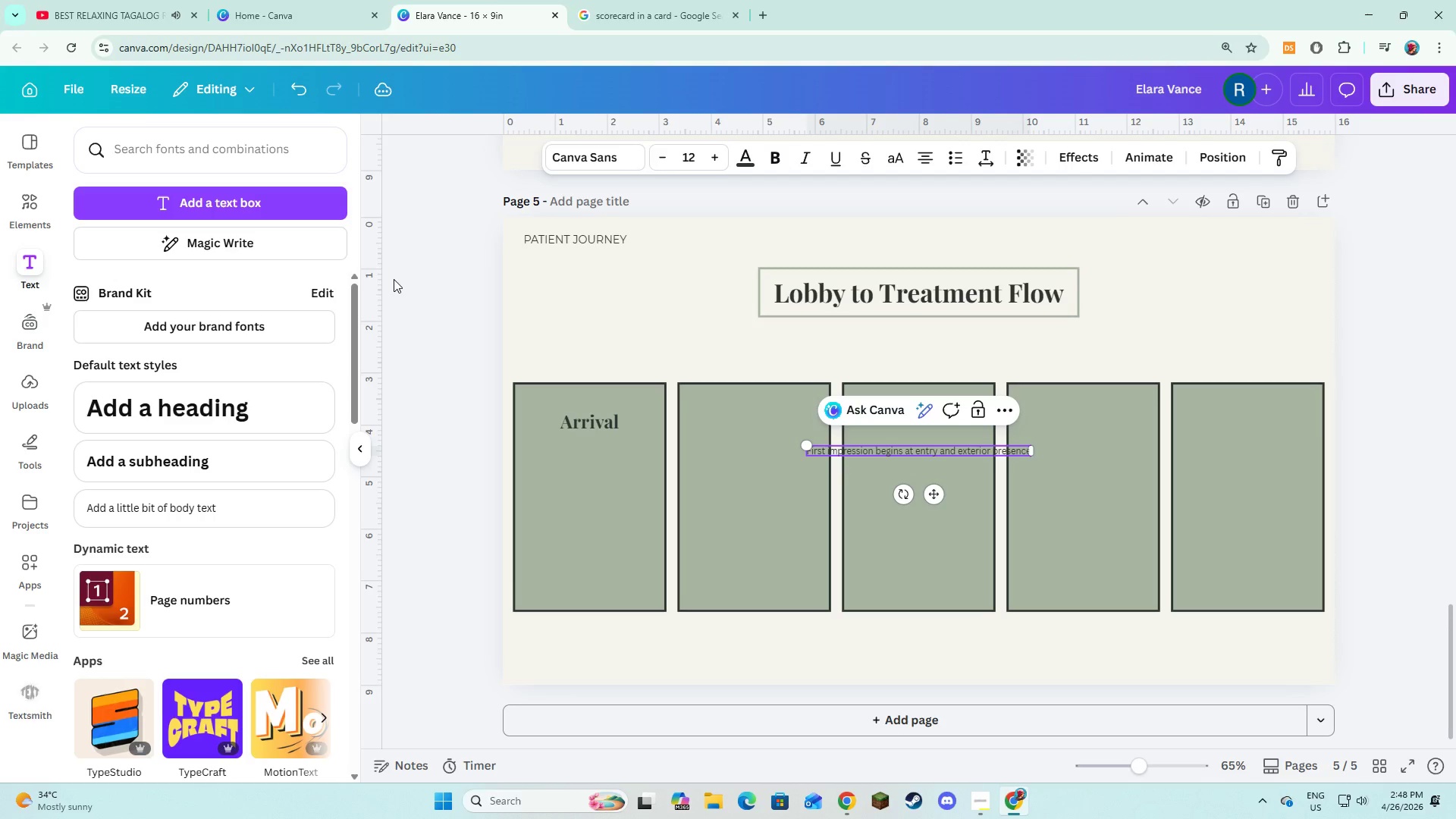 
key(Control+A)
 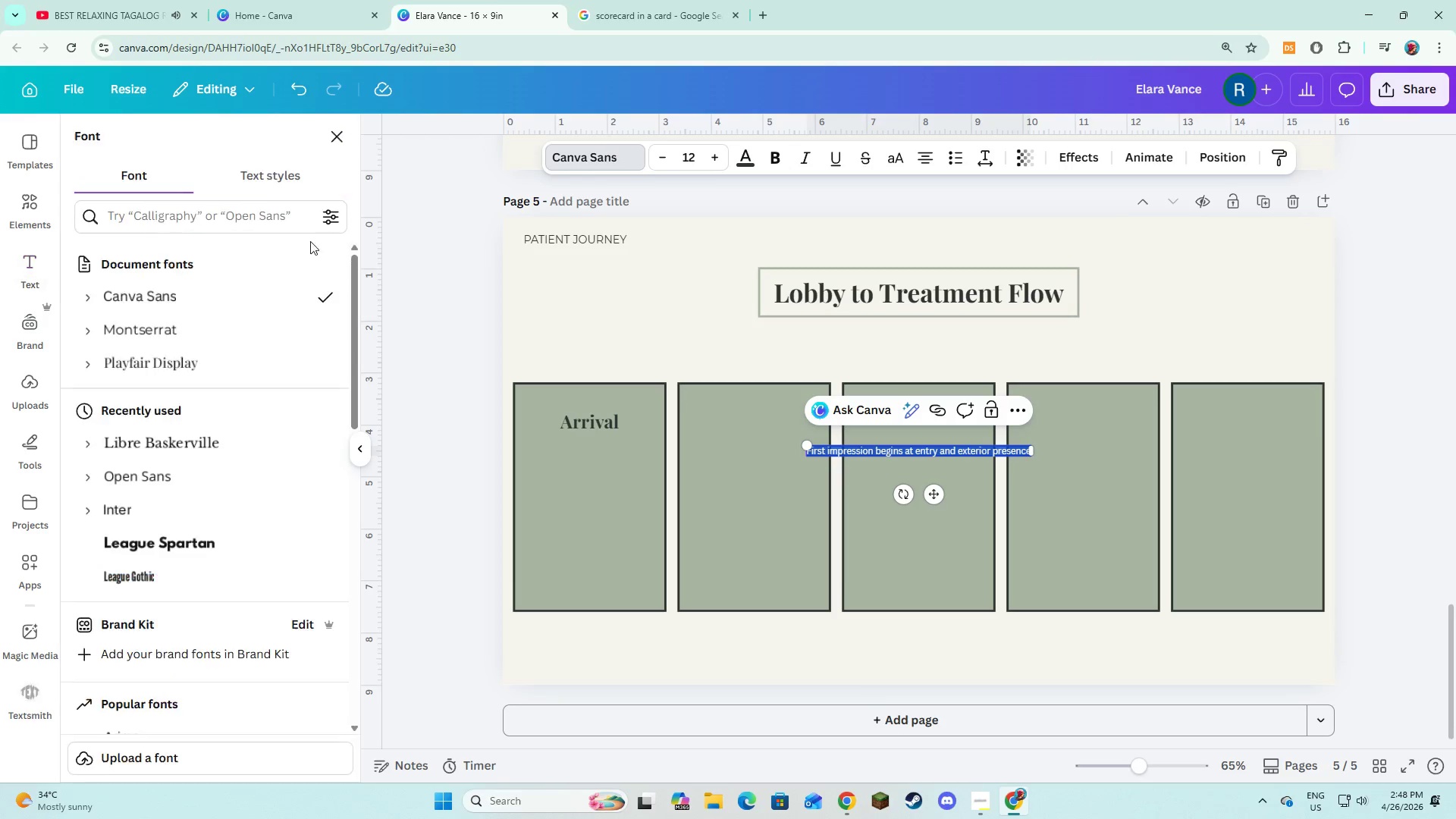 
left_click([244, 334])
 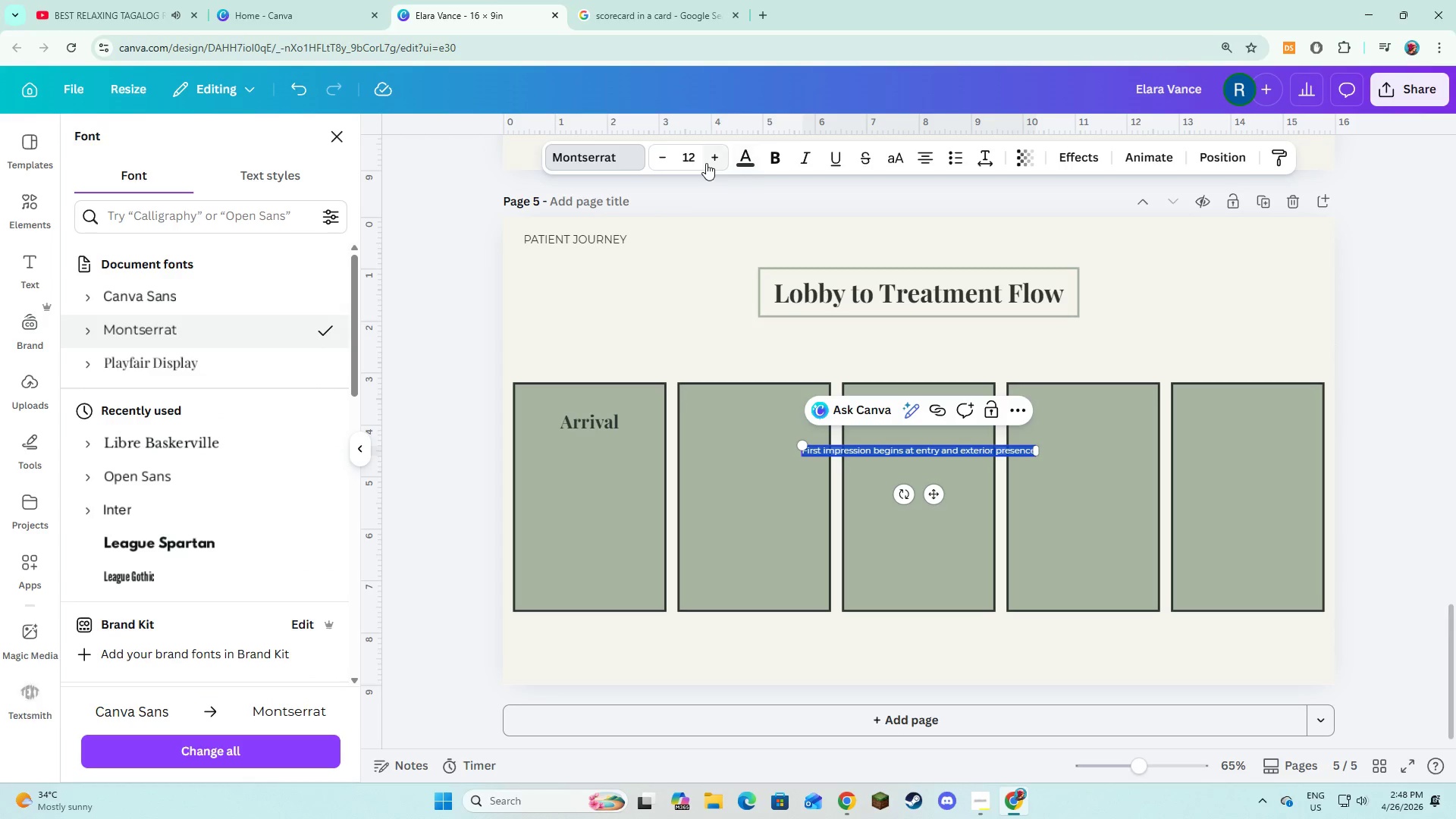 
double_click([706, 163])
 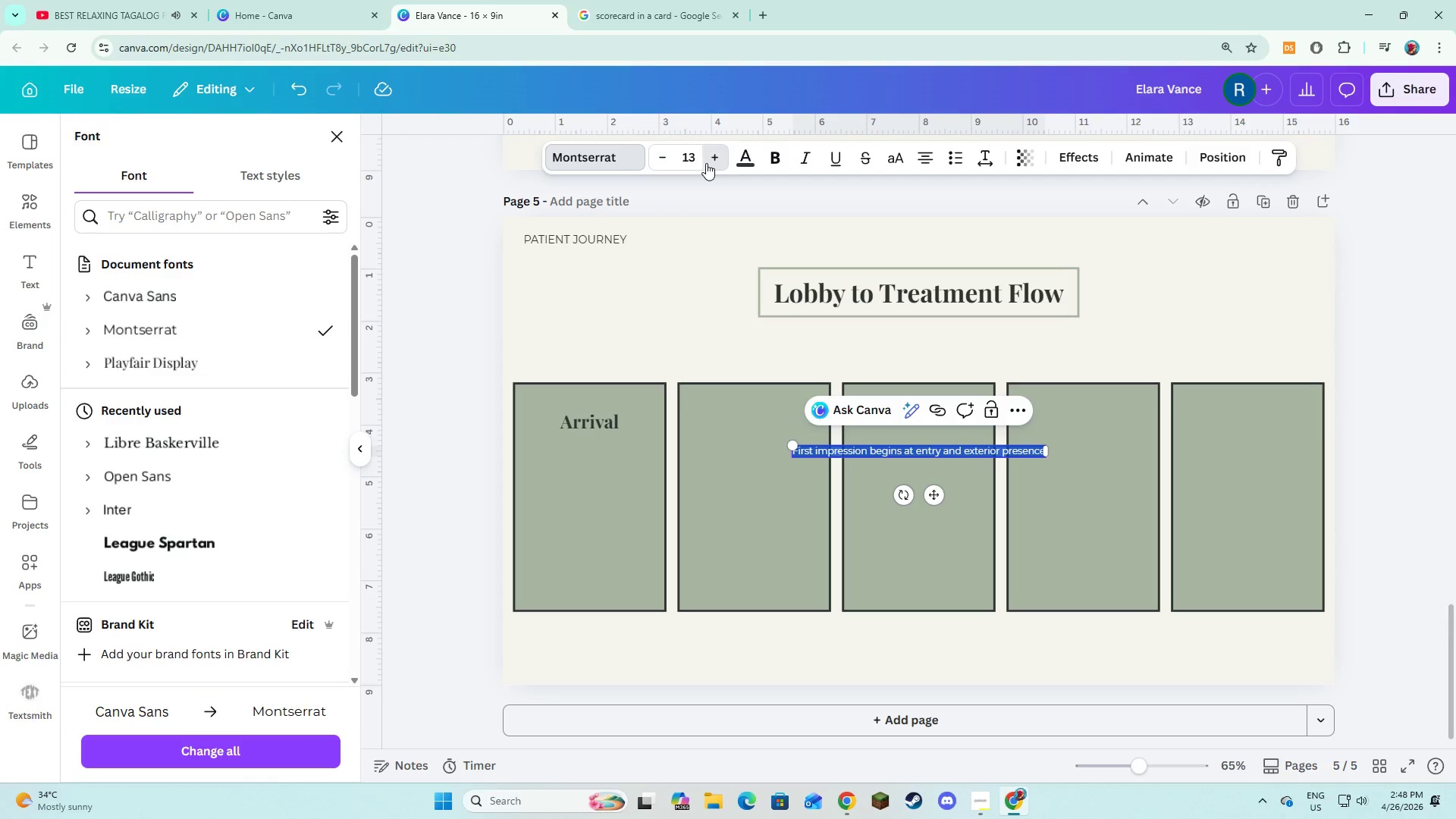 
triple_click([706, 163])
 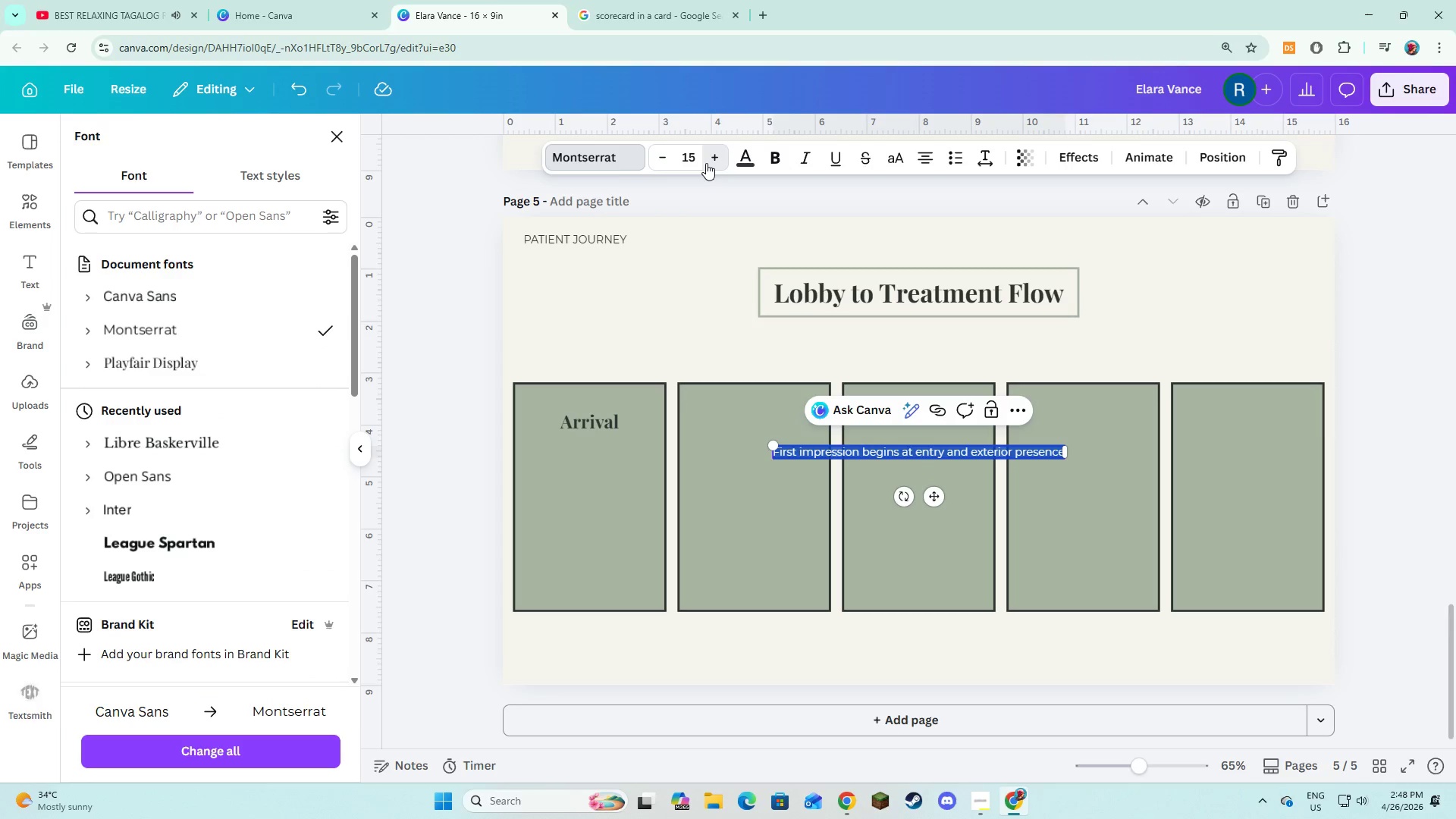 
triple_click([706, 163])
 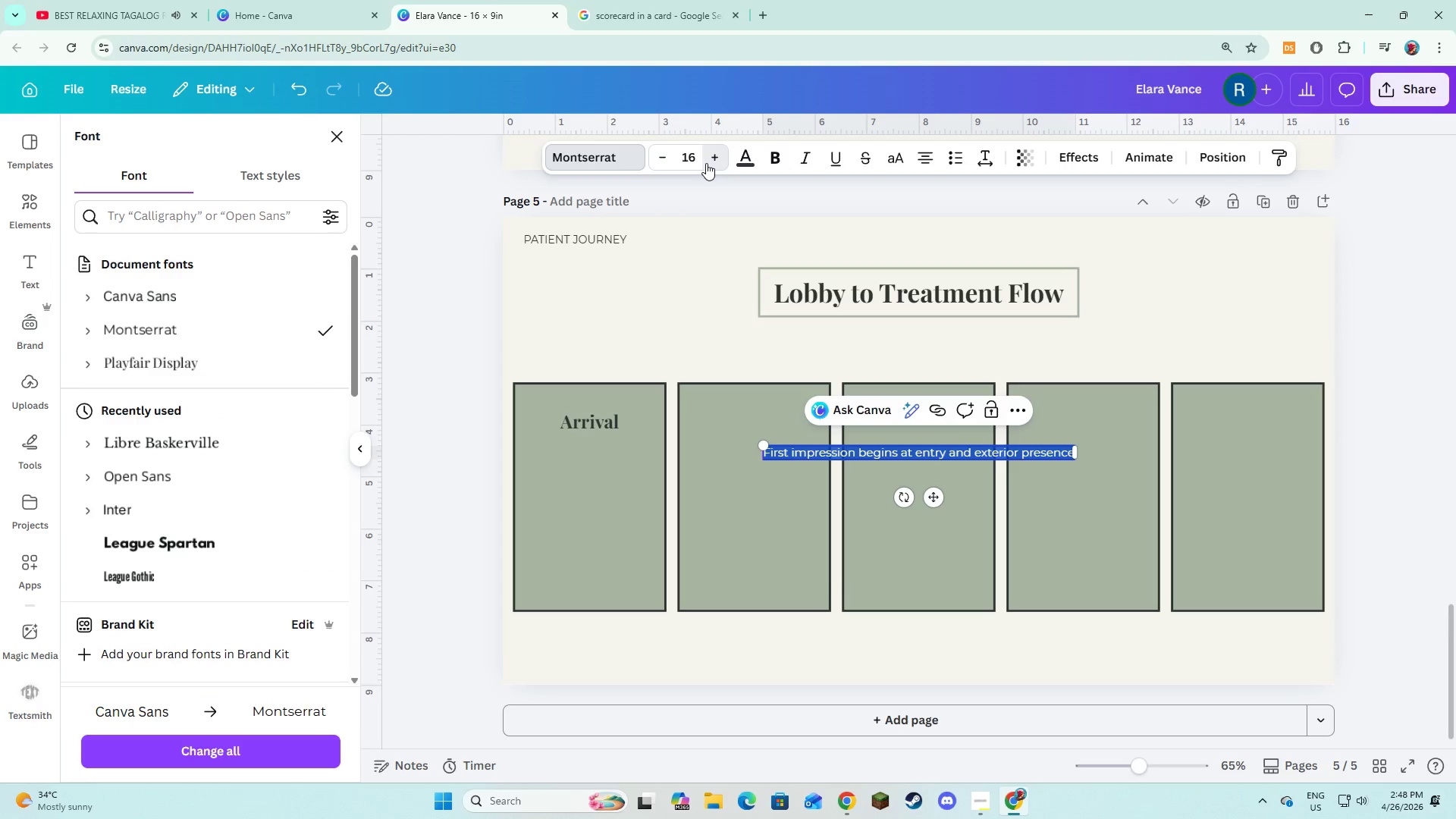 
triple_click([706, 163])
 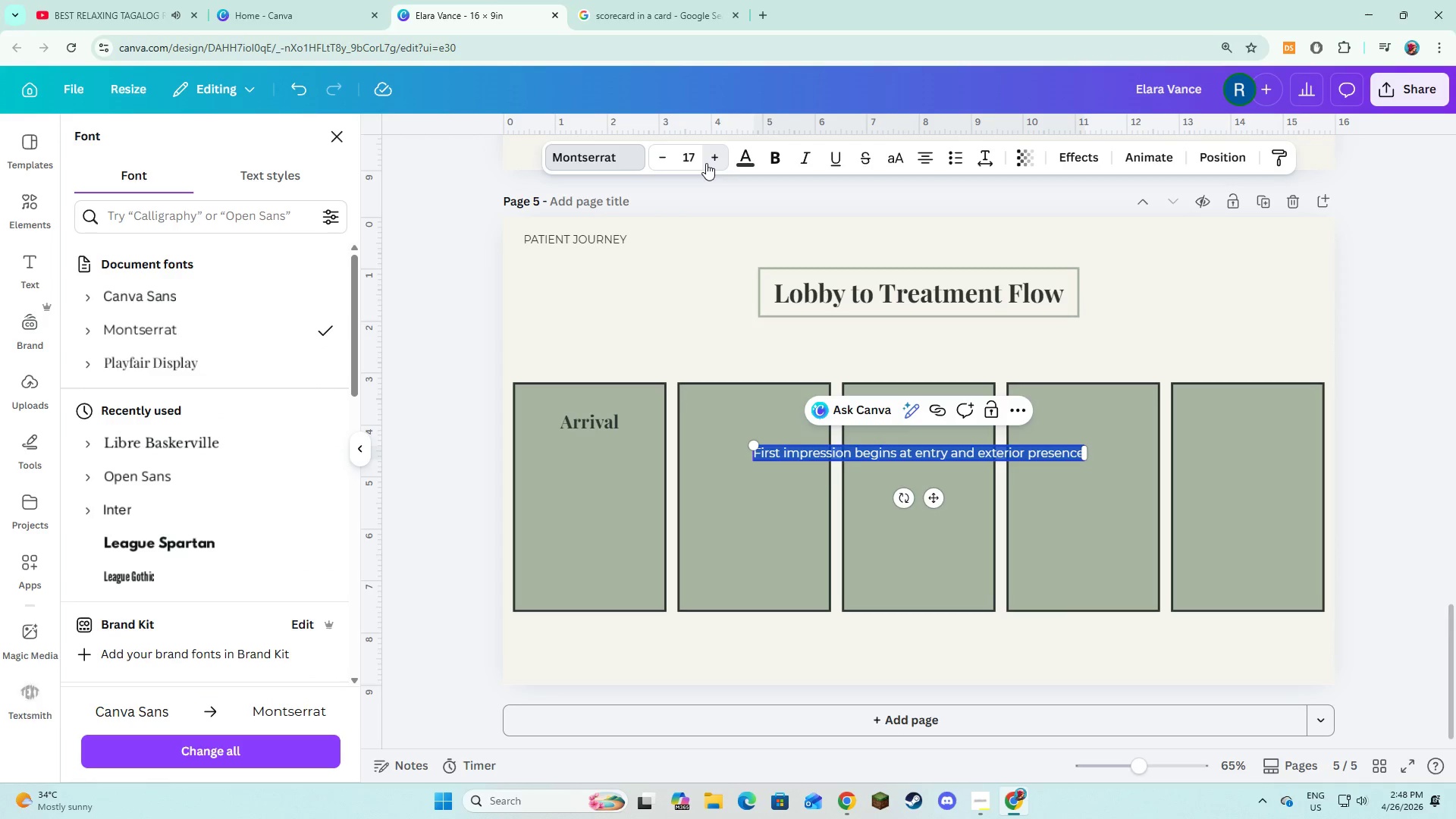 
triple_click([706, 163])
 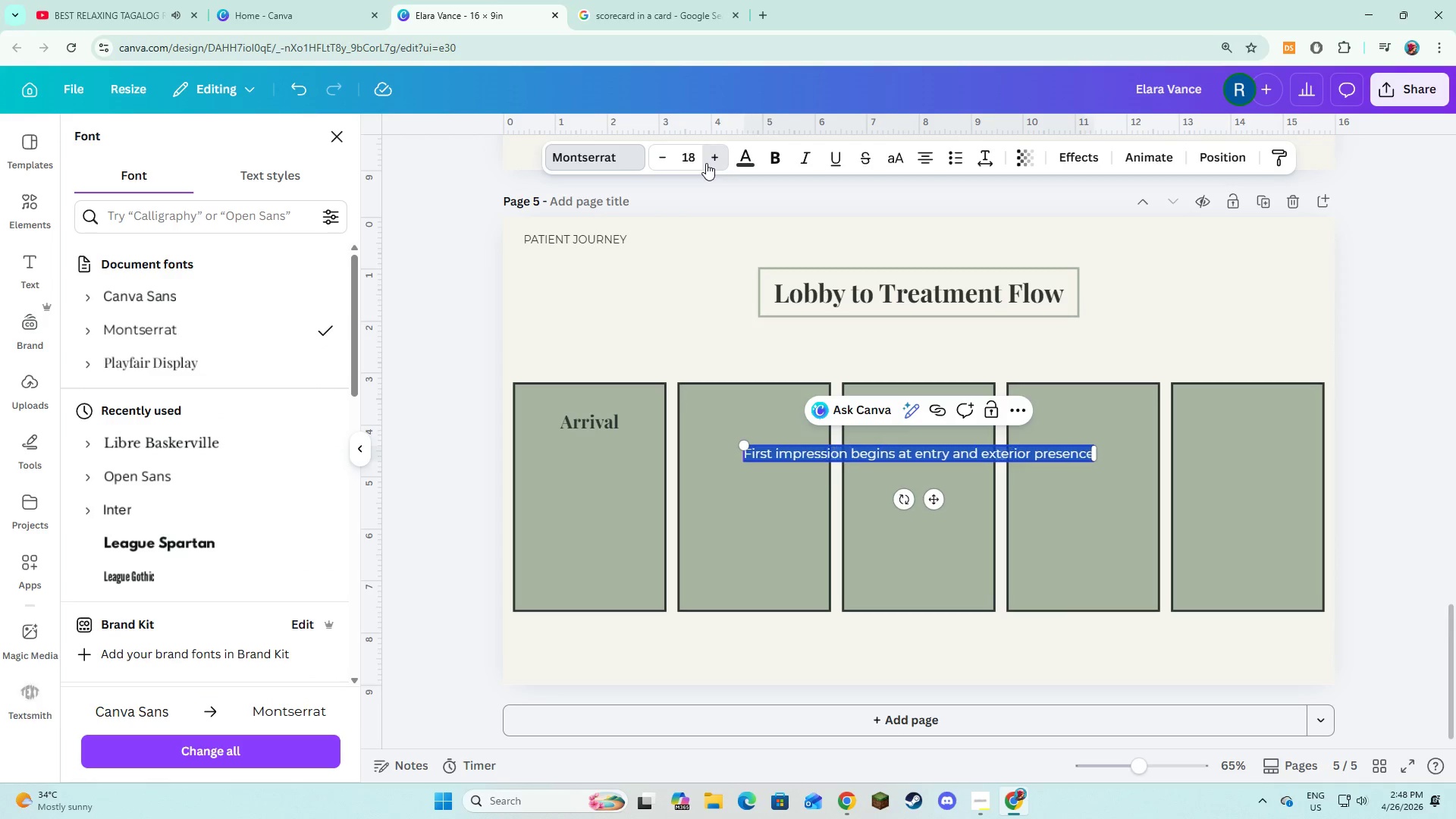 
triple_click([706, 163])
 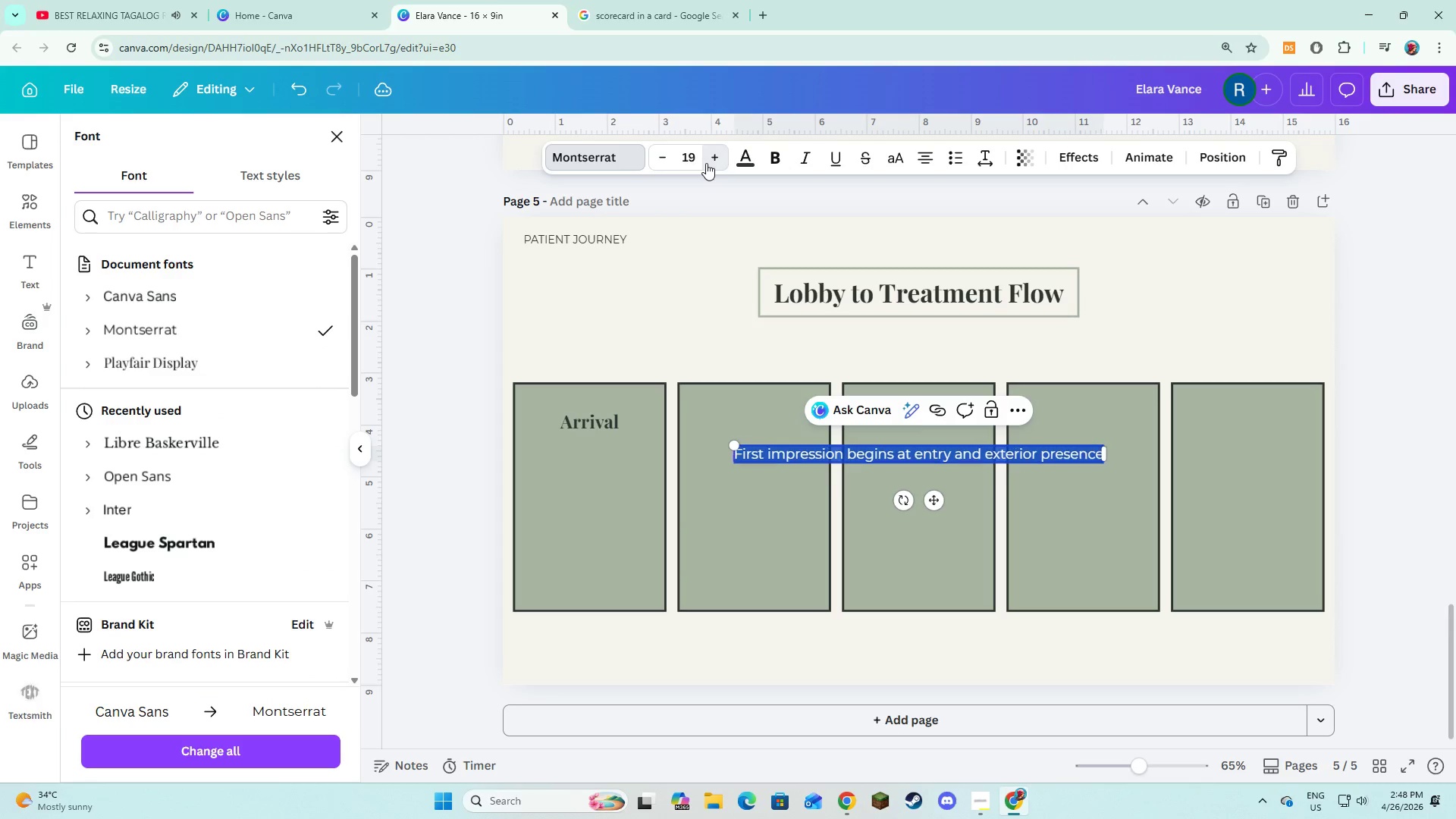 
triple_click([706, 163])
 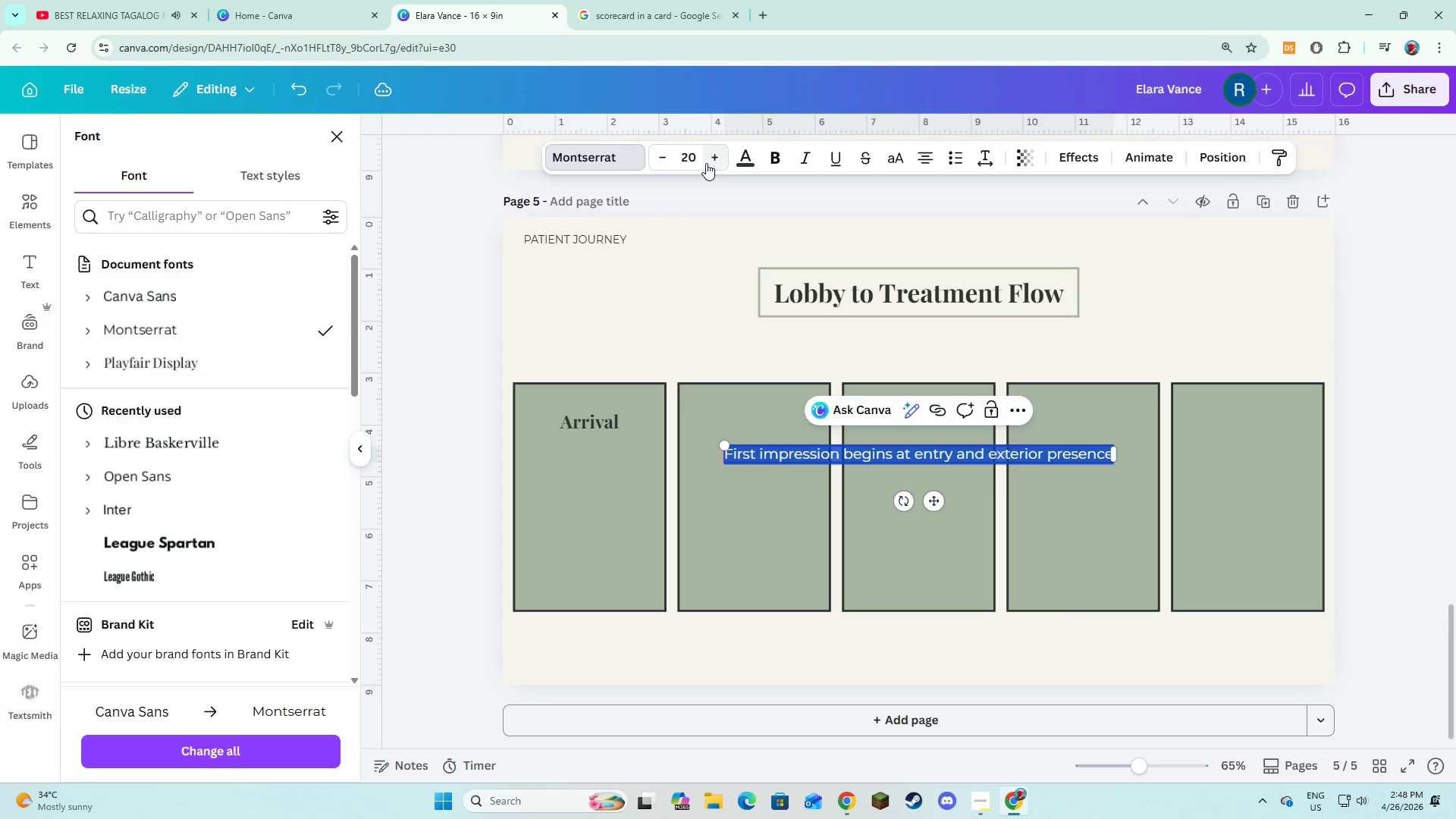 
triple_click([706, 163])
 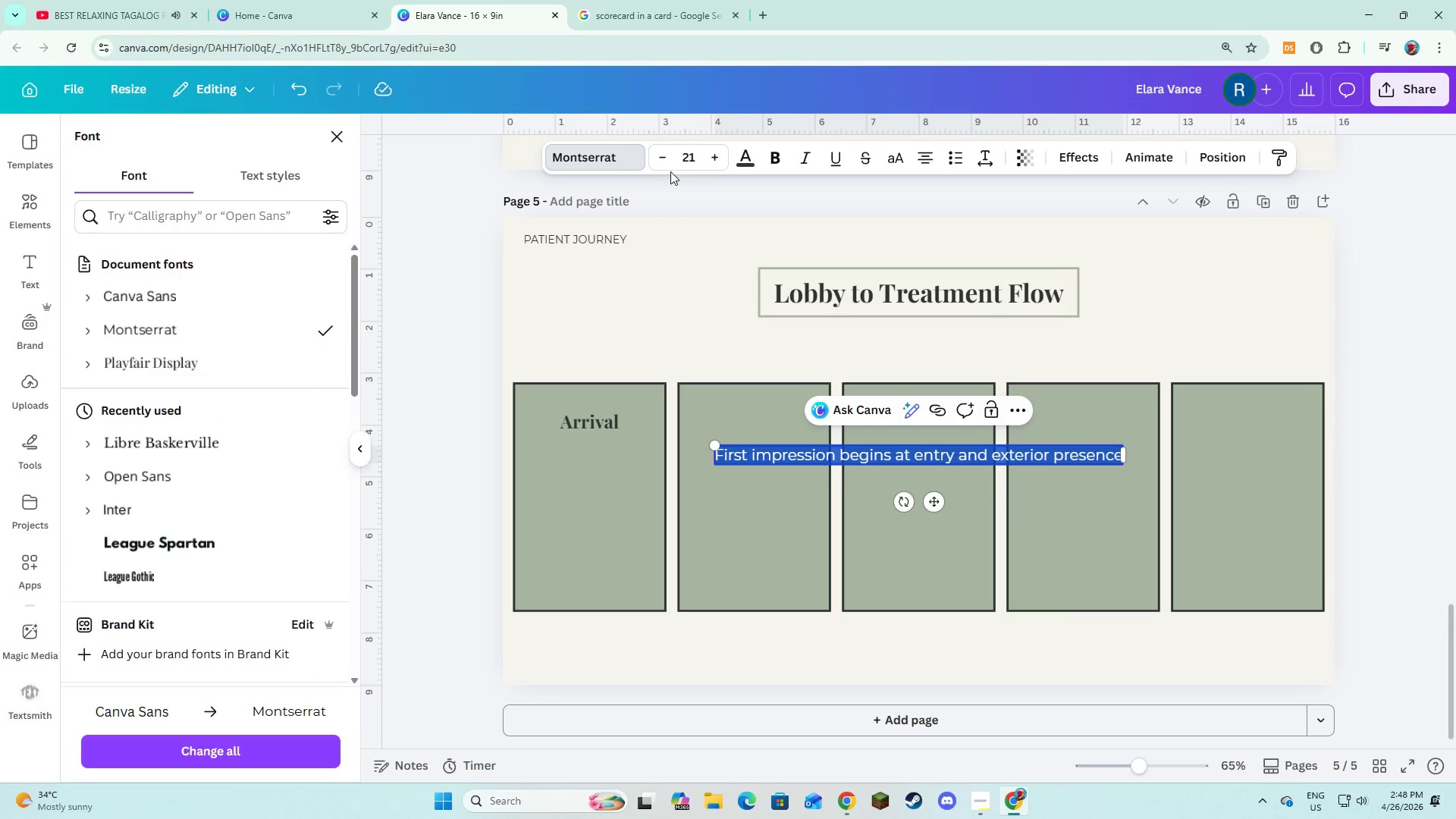 
left_click([662, 158])
 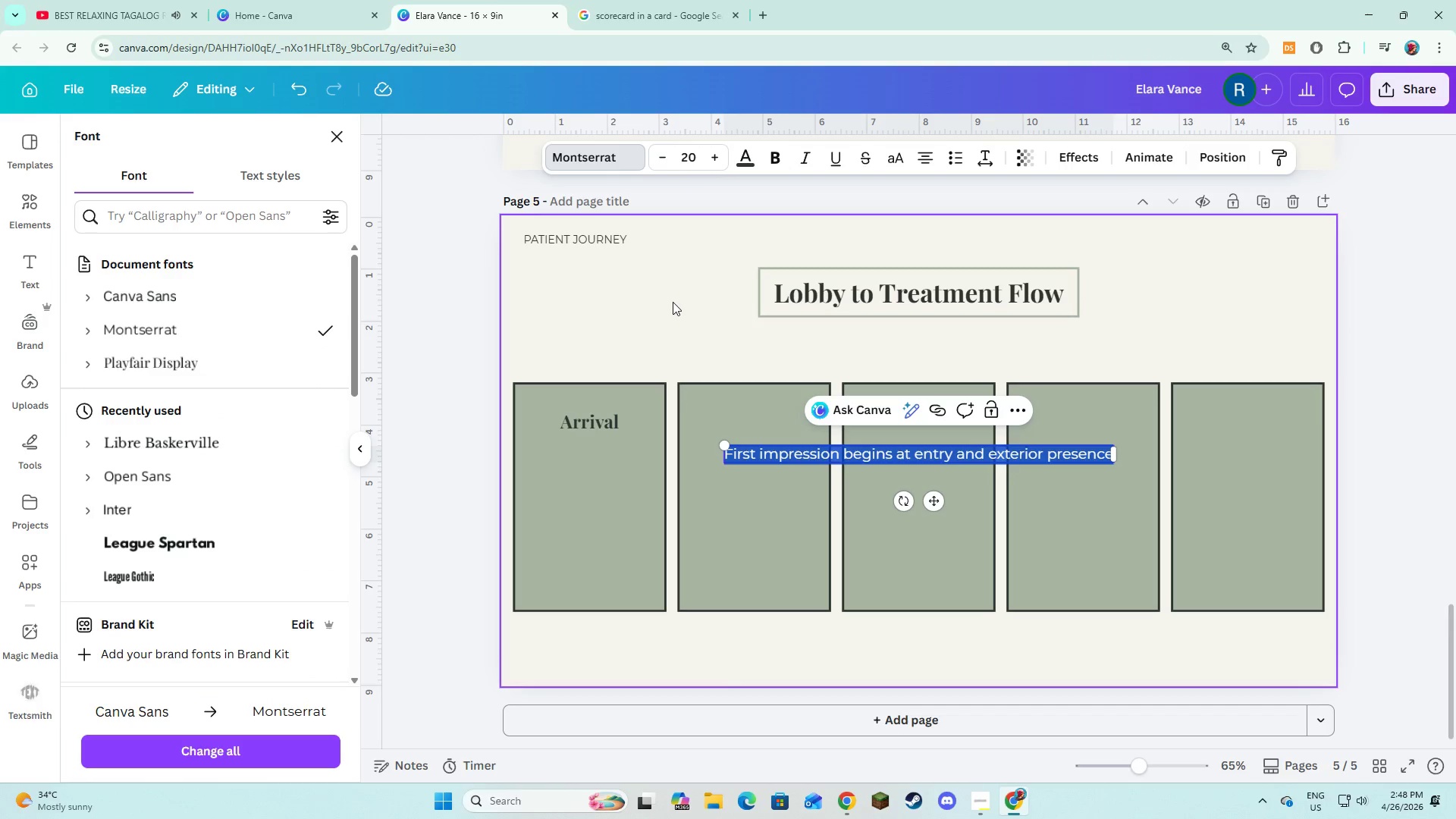 
left_click([673, 302])
 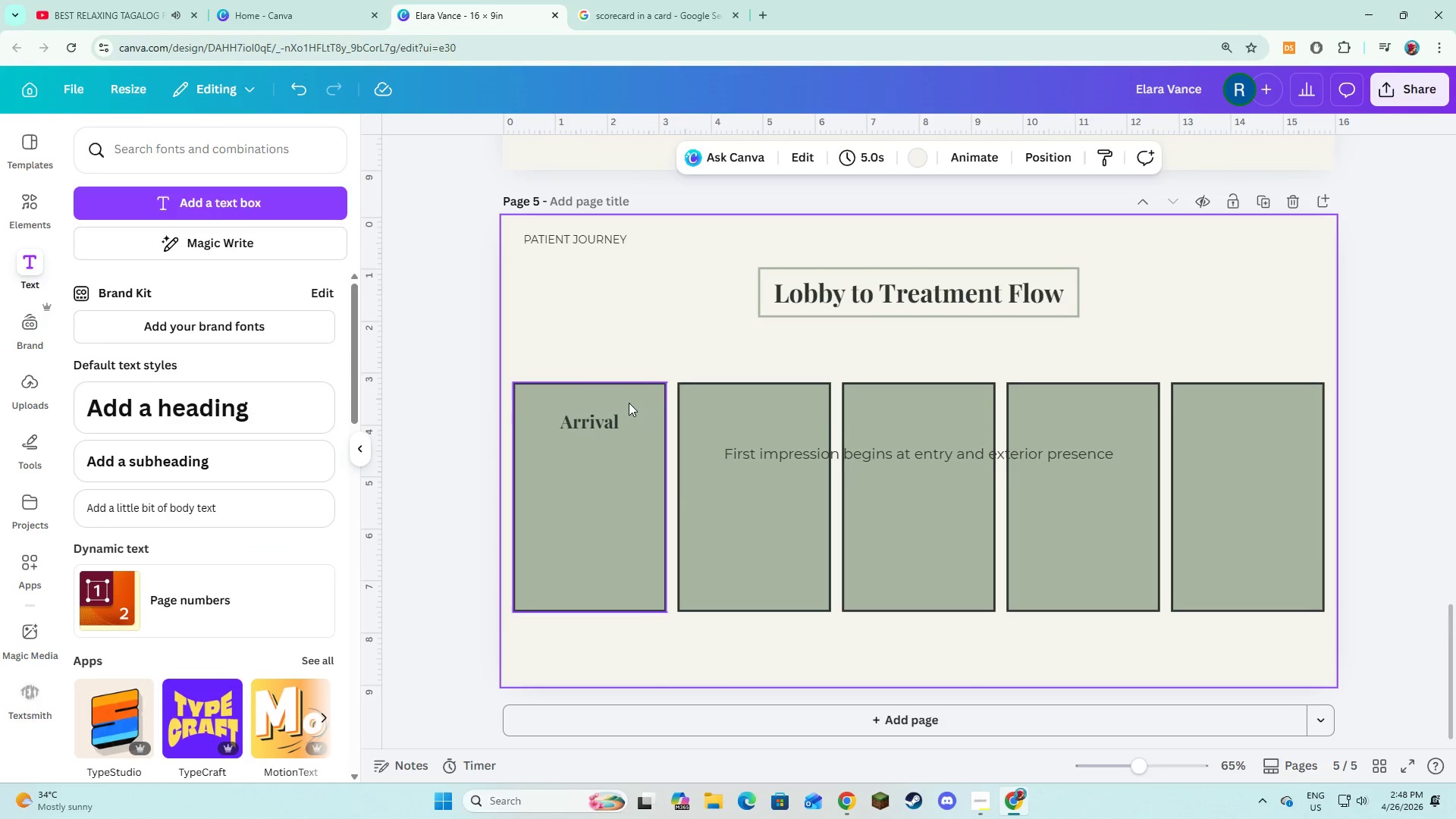 
left_click([613, 425])
 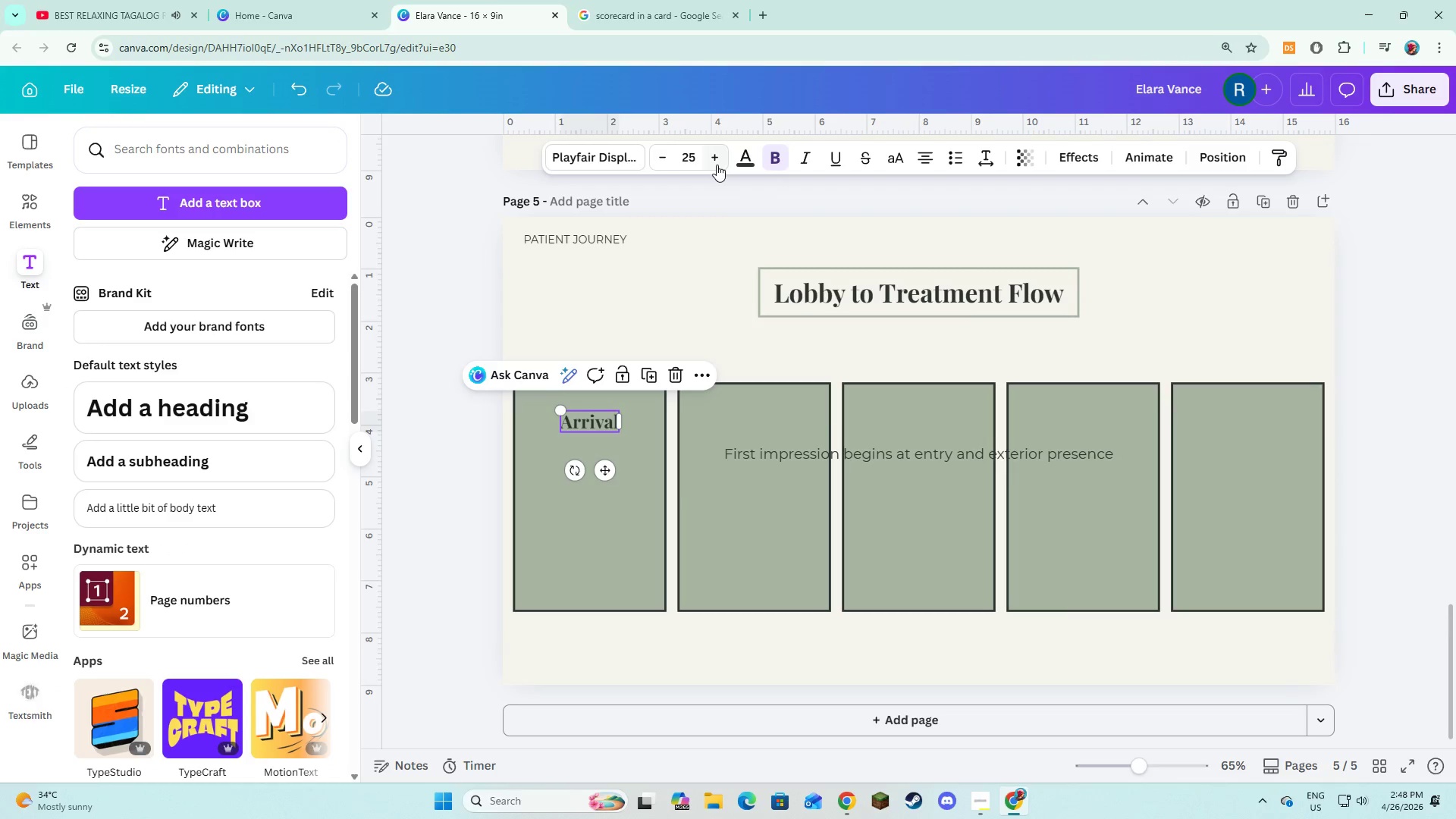 
double_click([717, 165])
 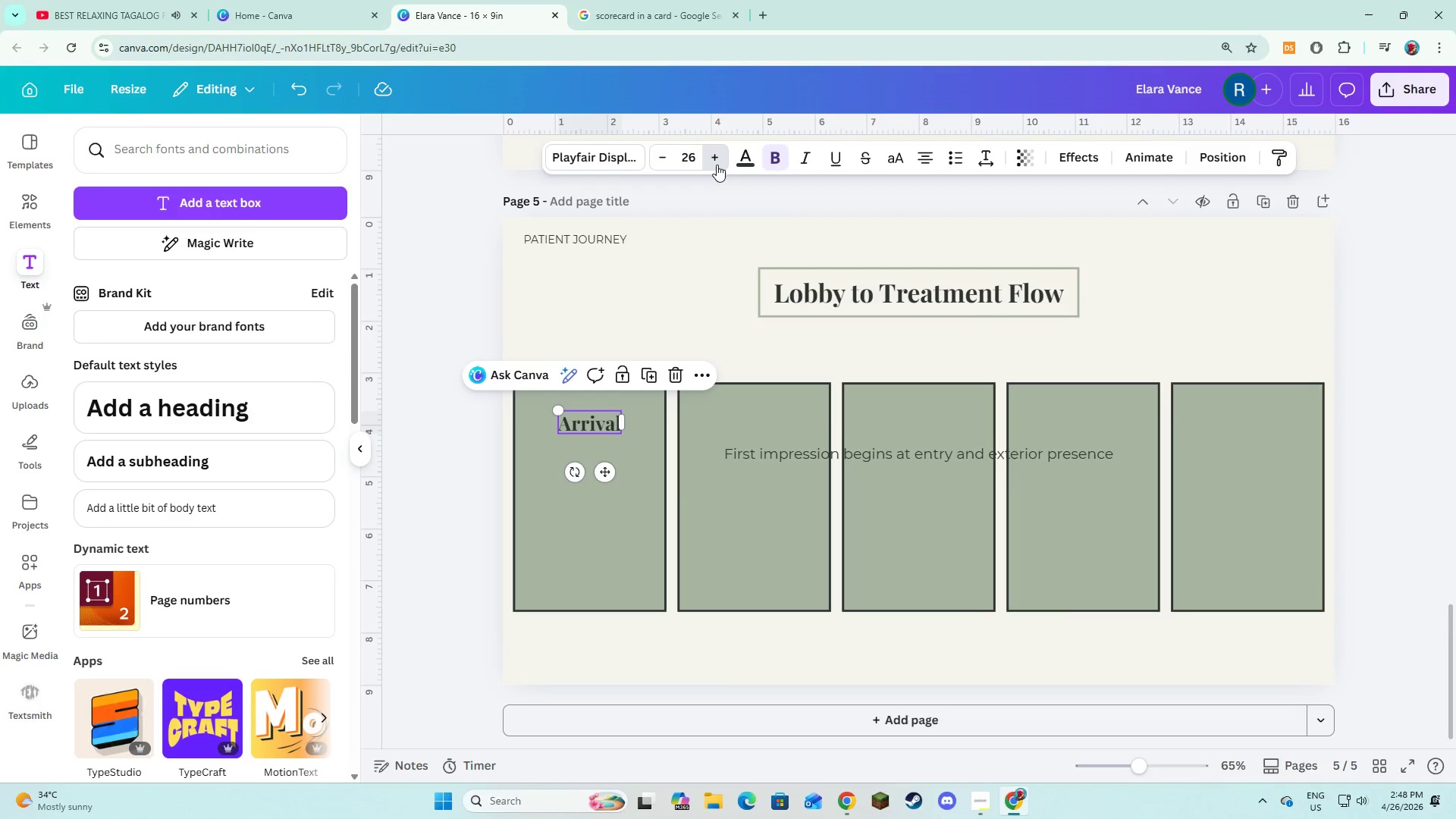 
triple_click([717, 165])
 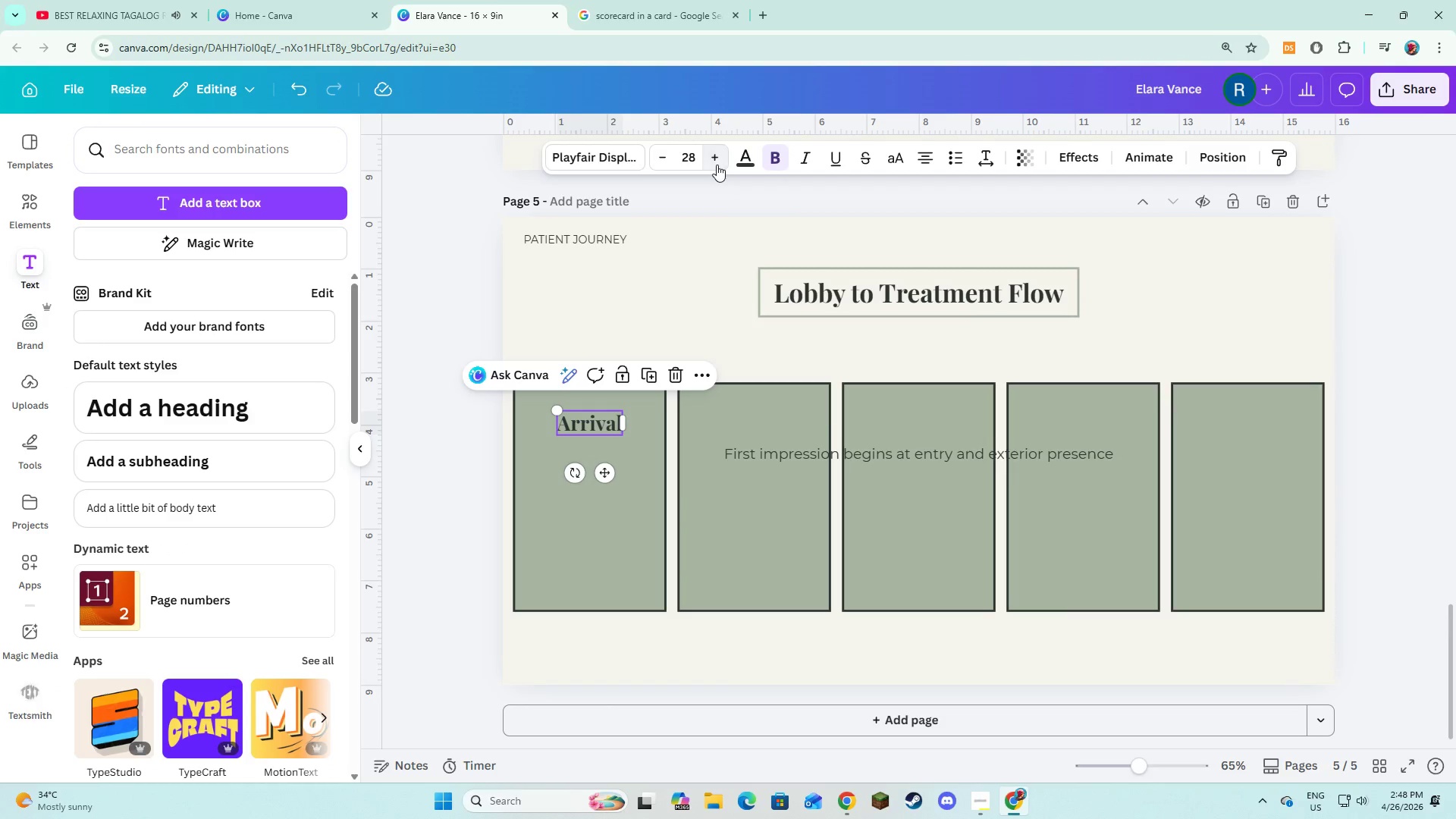 
triple_click([717, 165])
 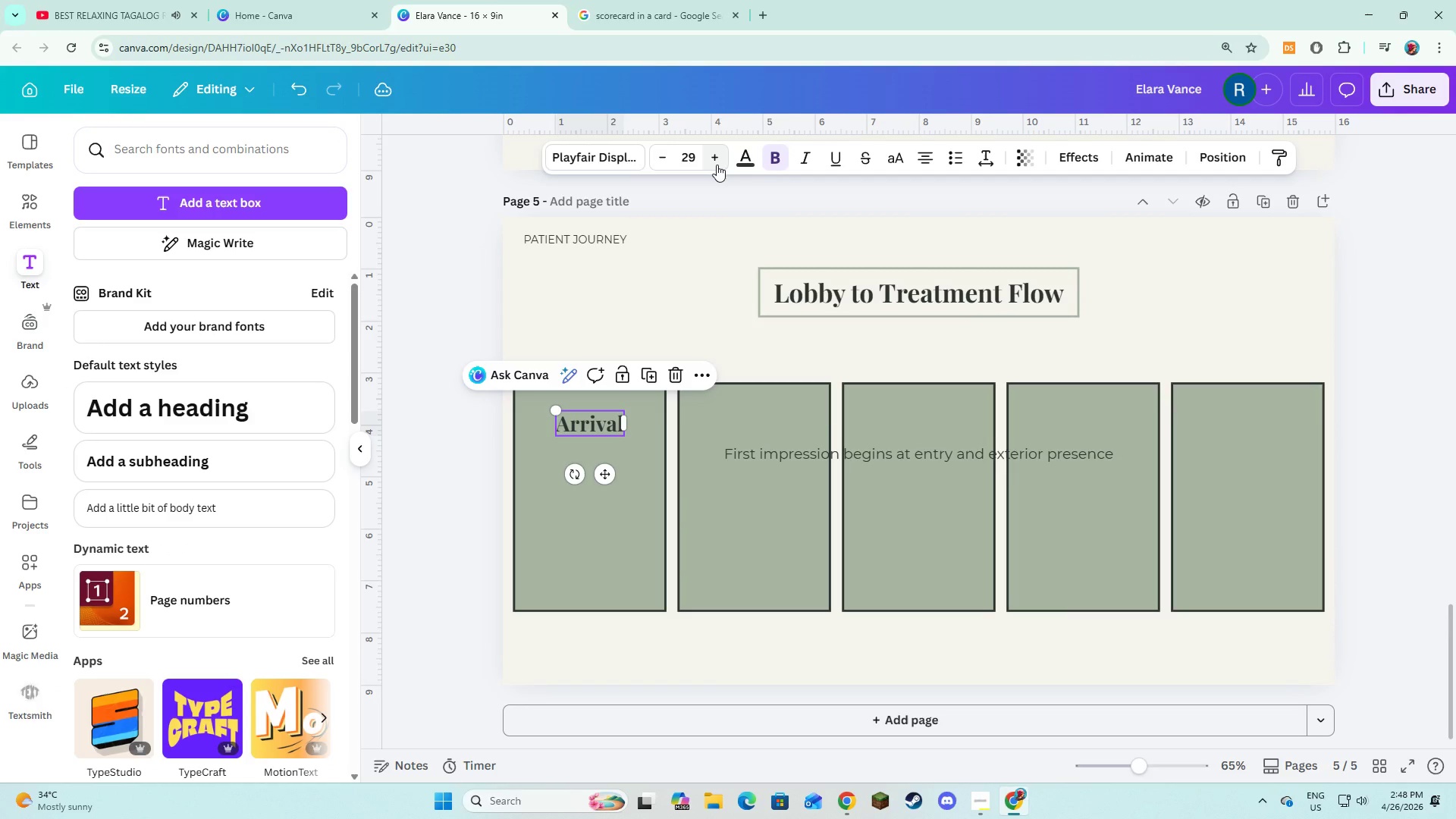 
left_click([717, 165])
 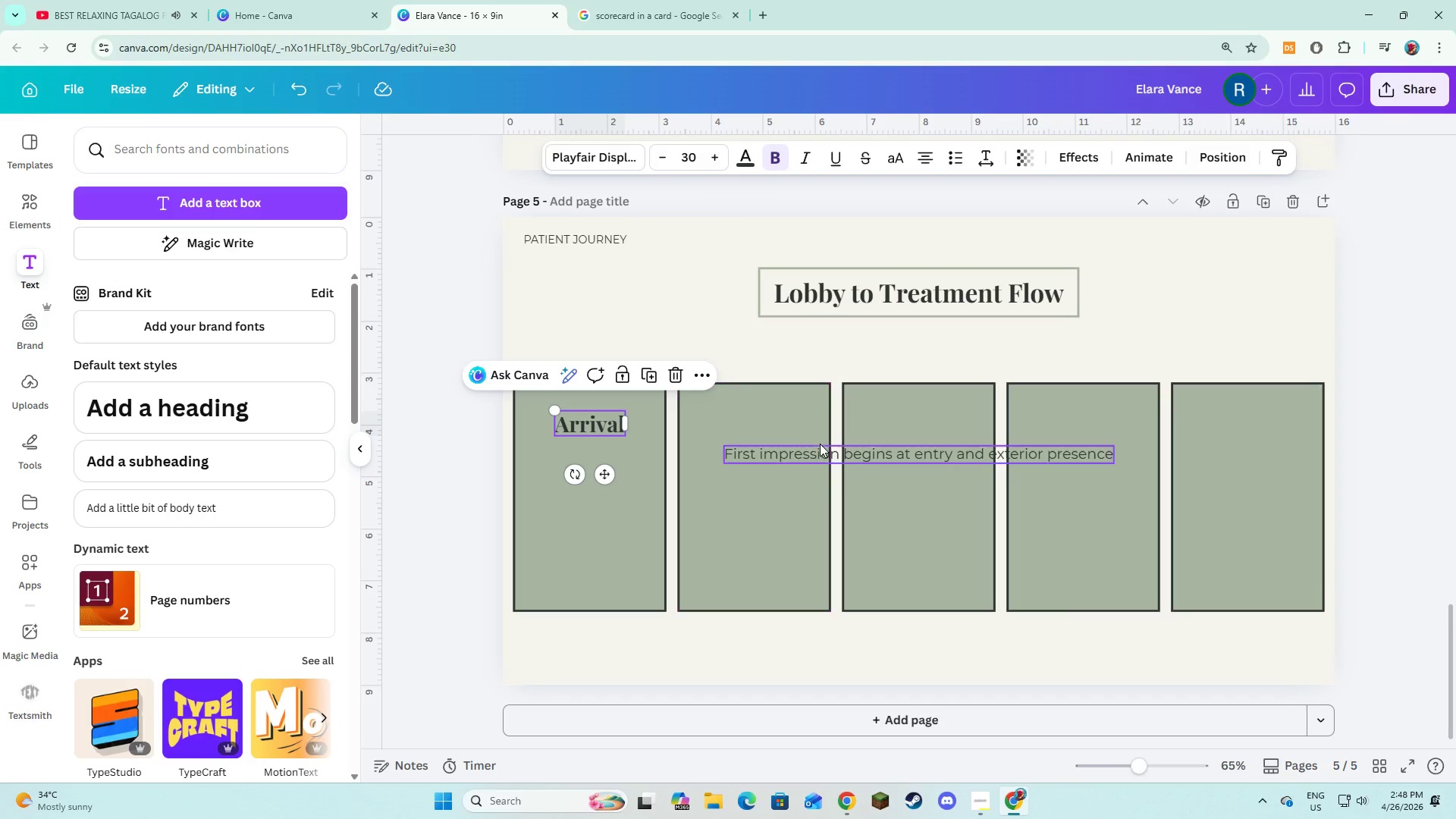 
left_click([820, 448])
 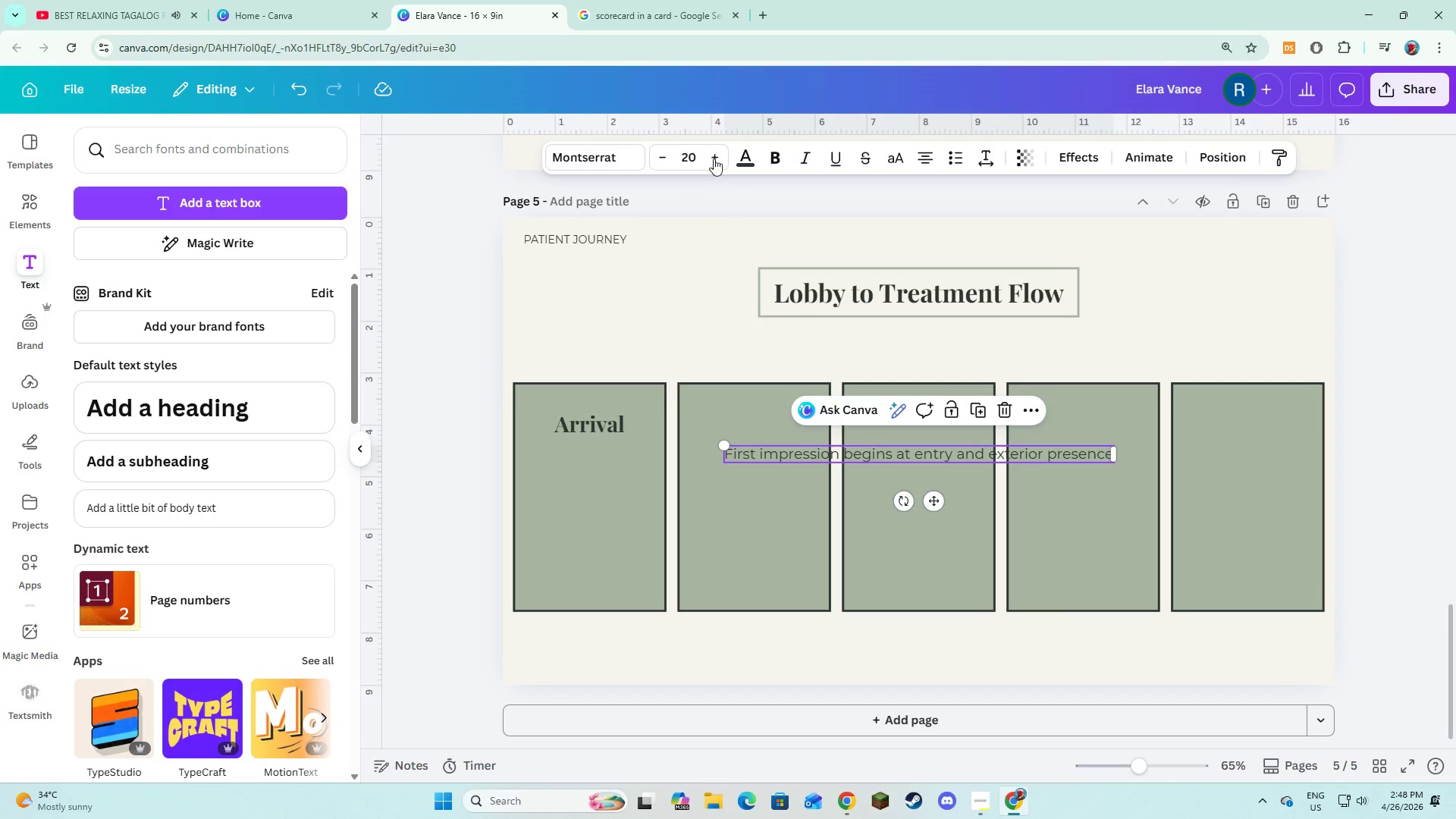 
double_click([714, 158])
 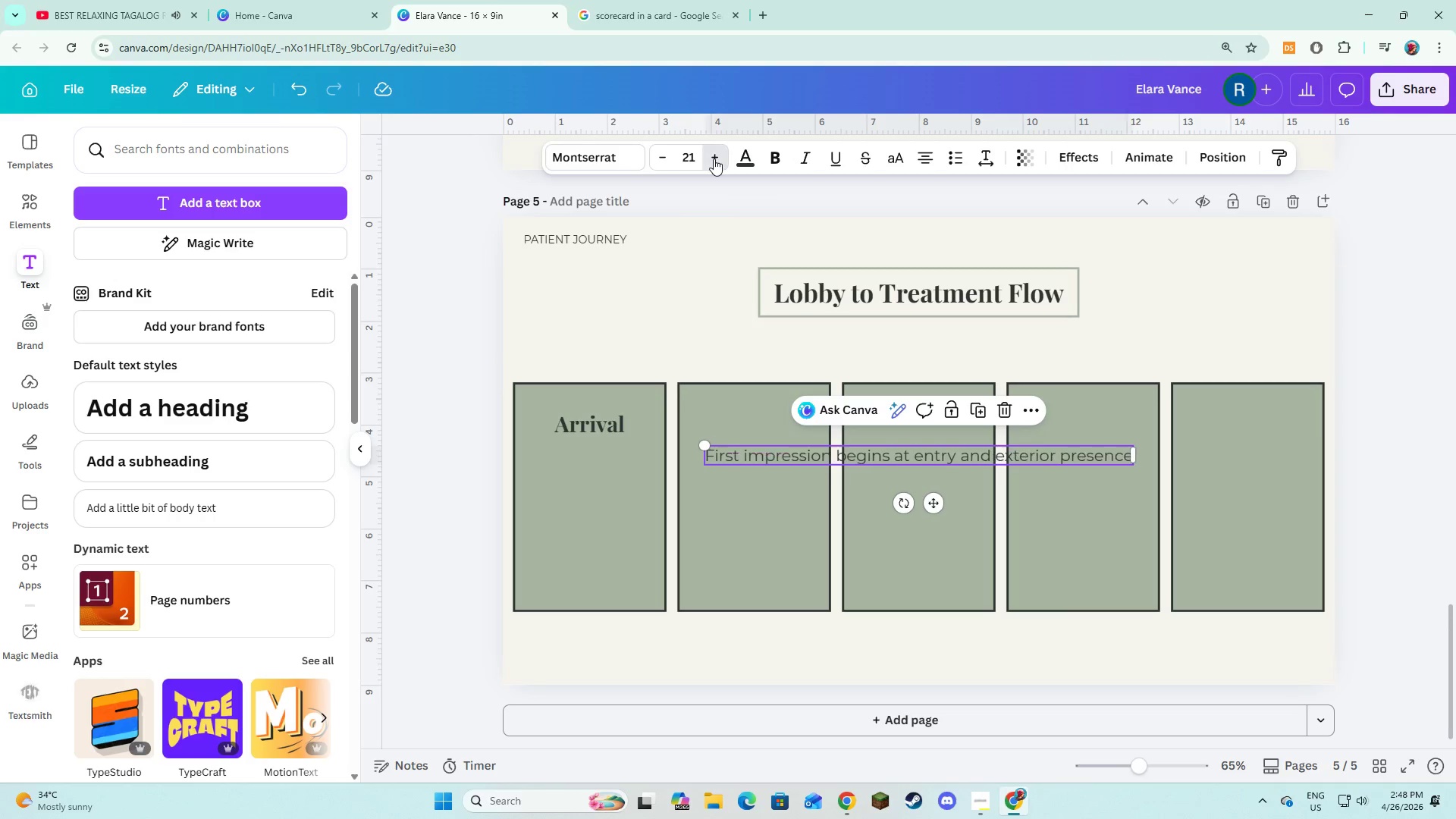 
triple_click([714, 158])
 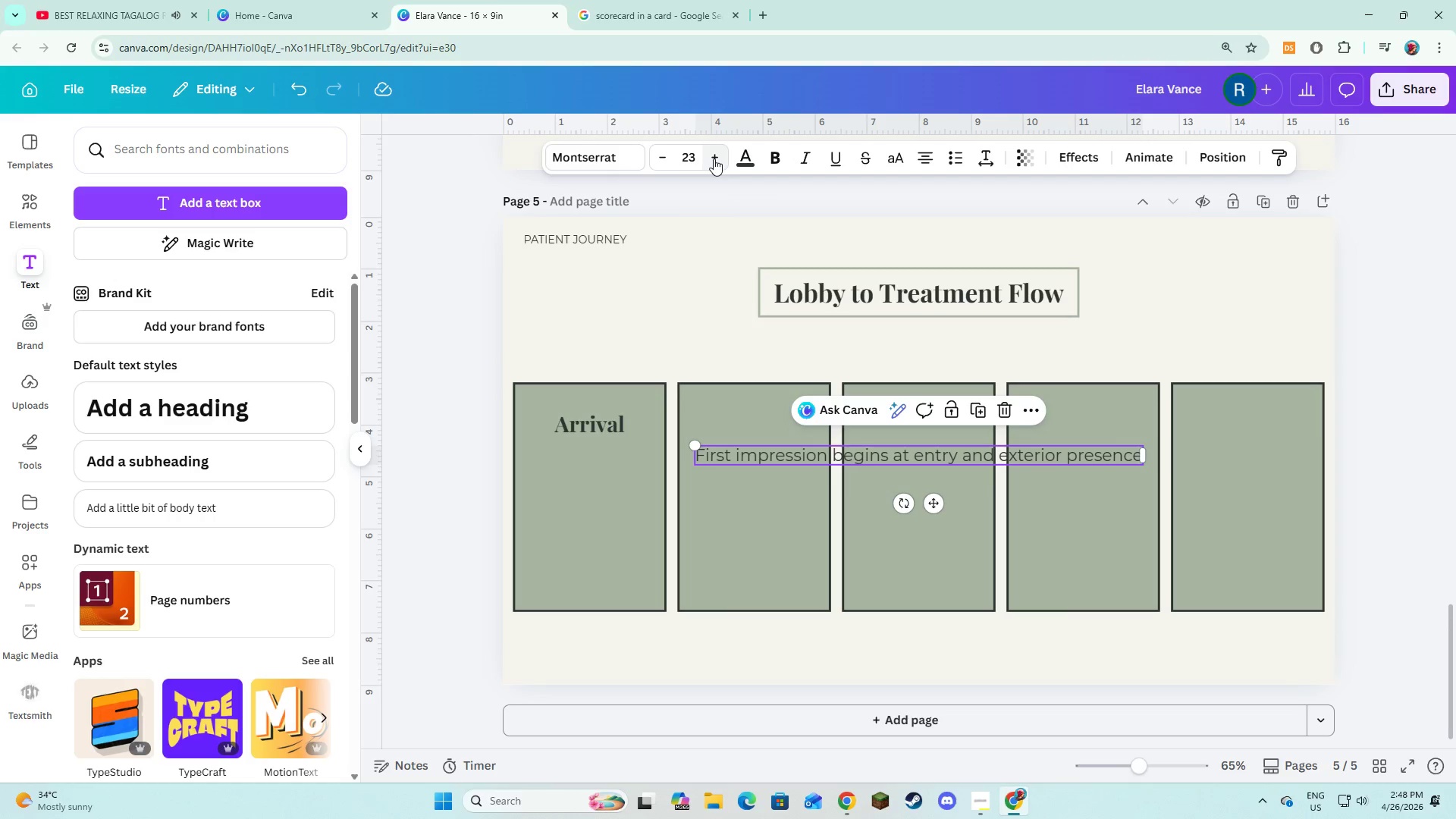 
triple_click([714, 158])
 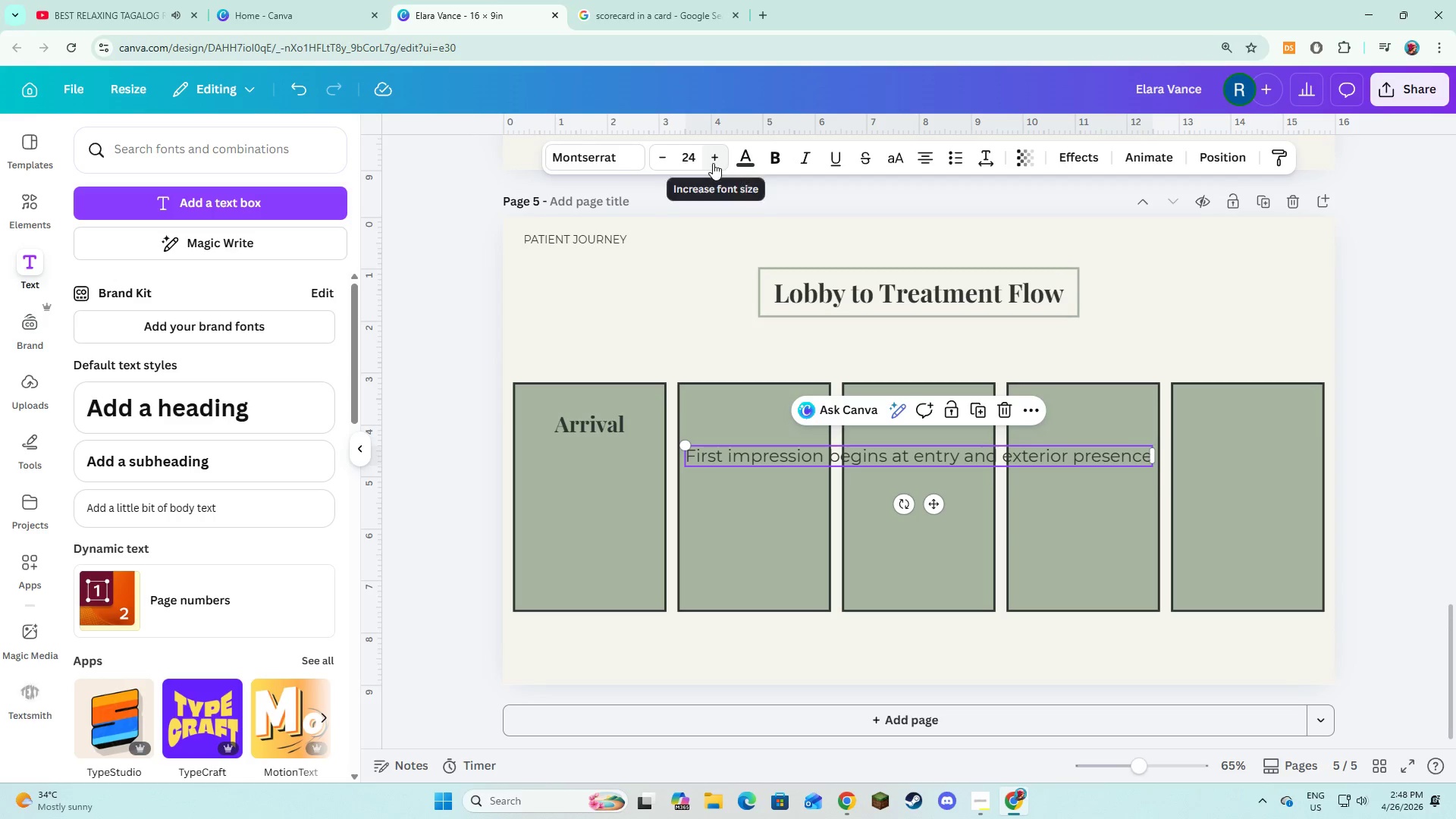 
double_click([678, 268])
 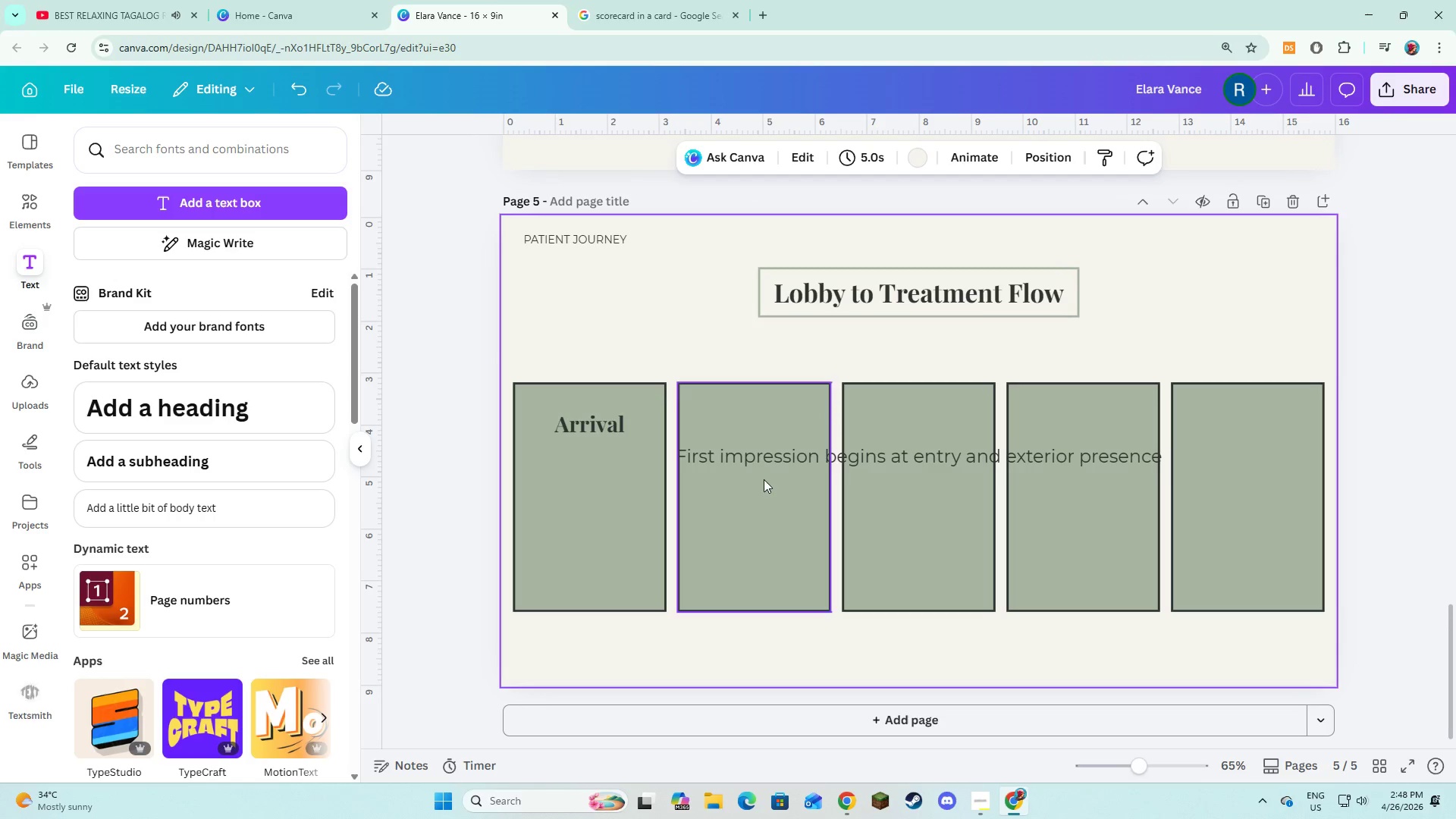 
left_click_drag(start_coordinate=[781, 462], to_coordinate=[637, 472])
 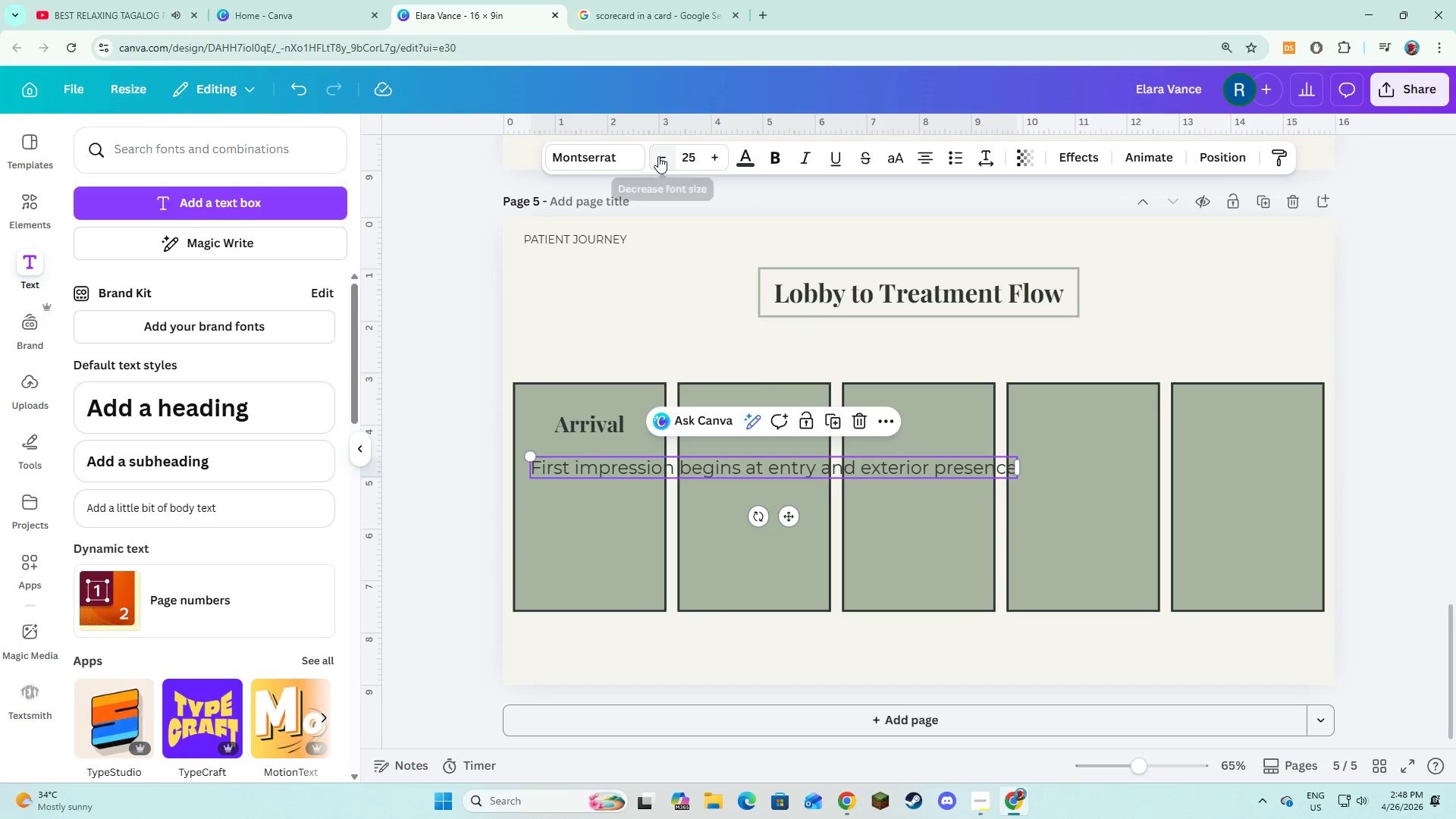 
double_click([658, 156])
 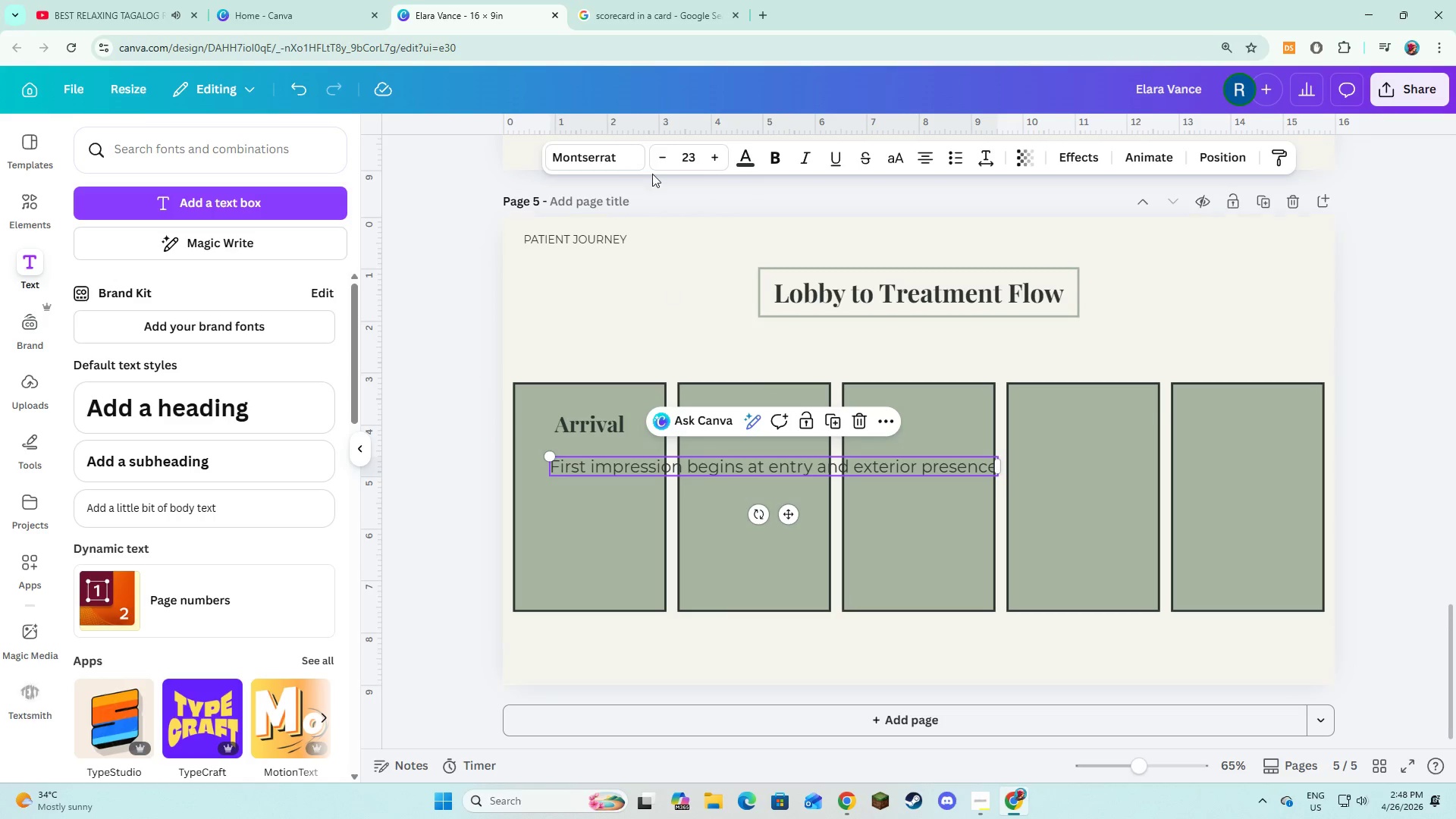 
left_click([652, 152])
 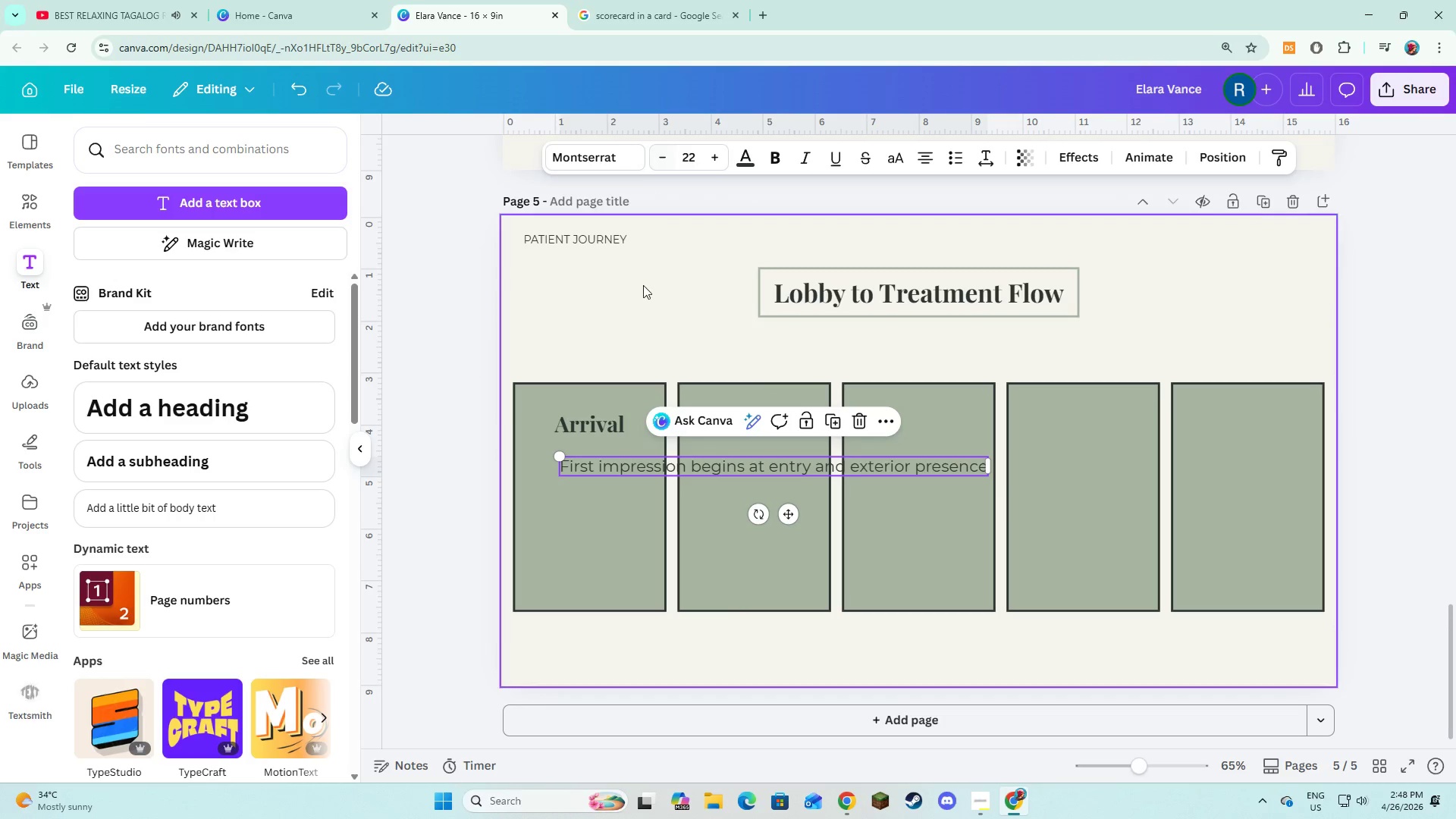 
left_click_drag(start_coordinate=[643, 285], to_coordinate=[644, 290])
 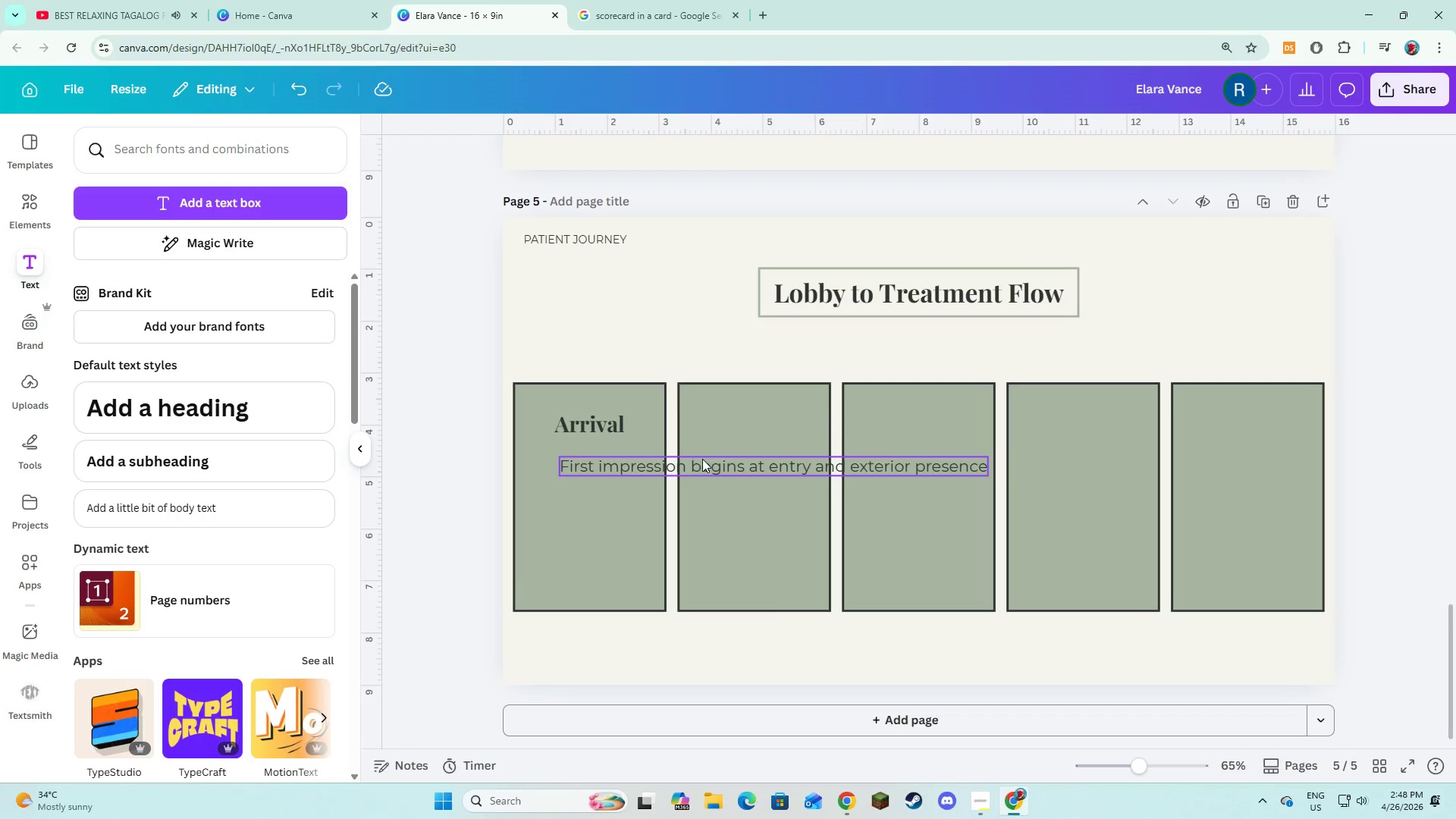 
left_click_drag(start_coordinate=[701, 462], to_coordinate=[668, 463])
 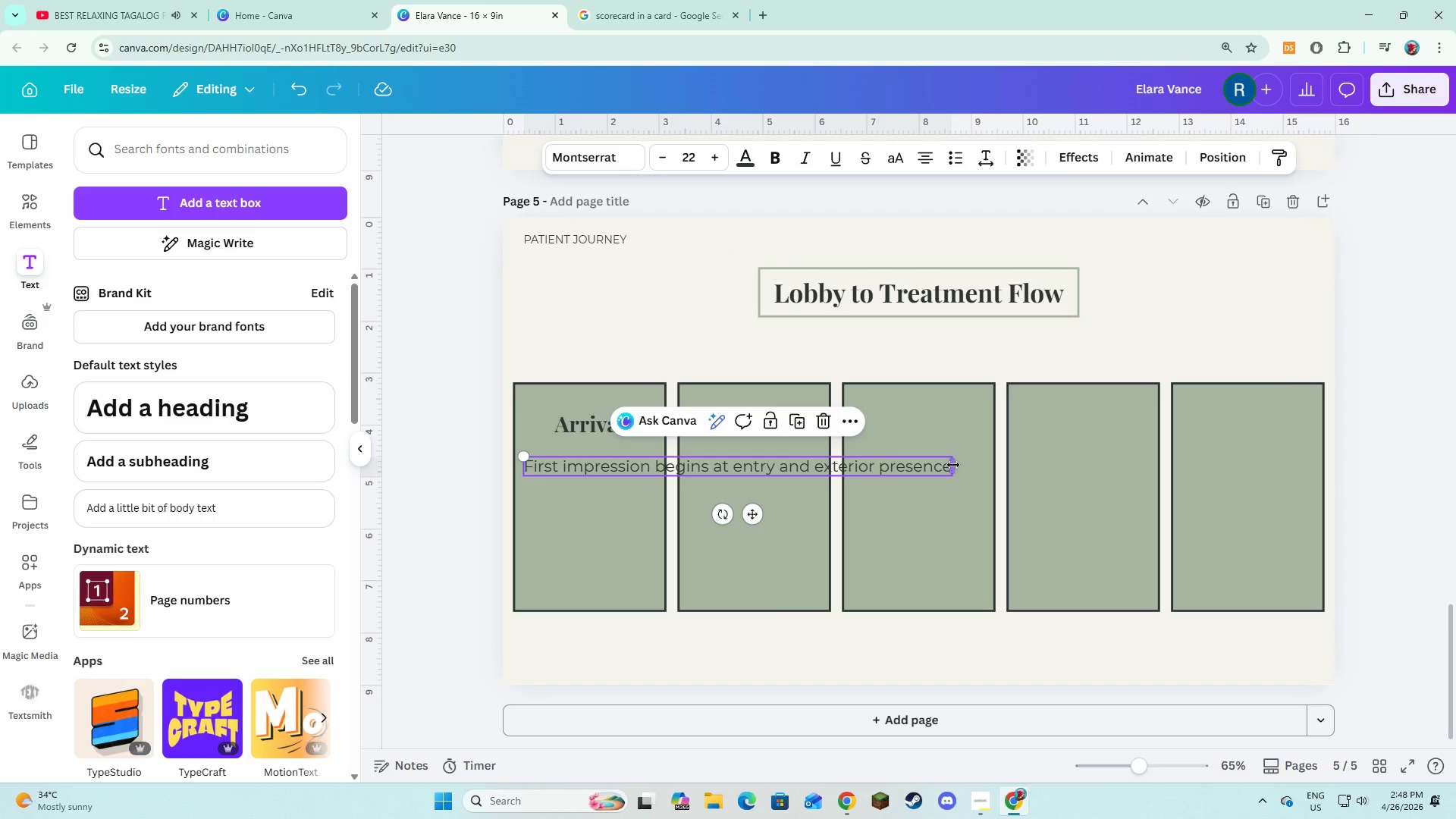 
left_click_drag(start_coordinate=[954, 465], to_coordinate=[658, 502])
 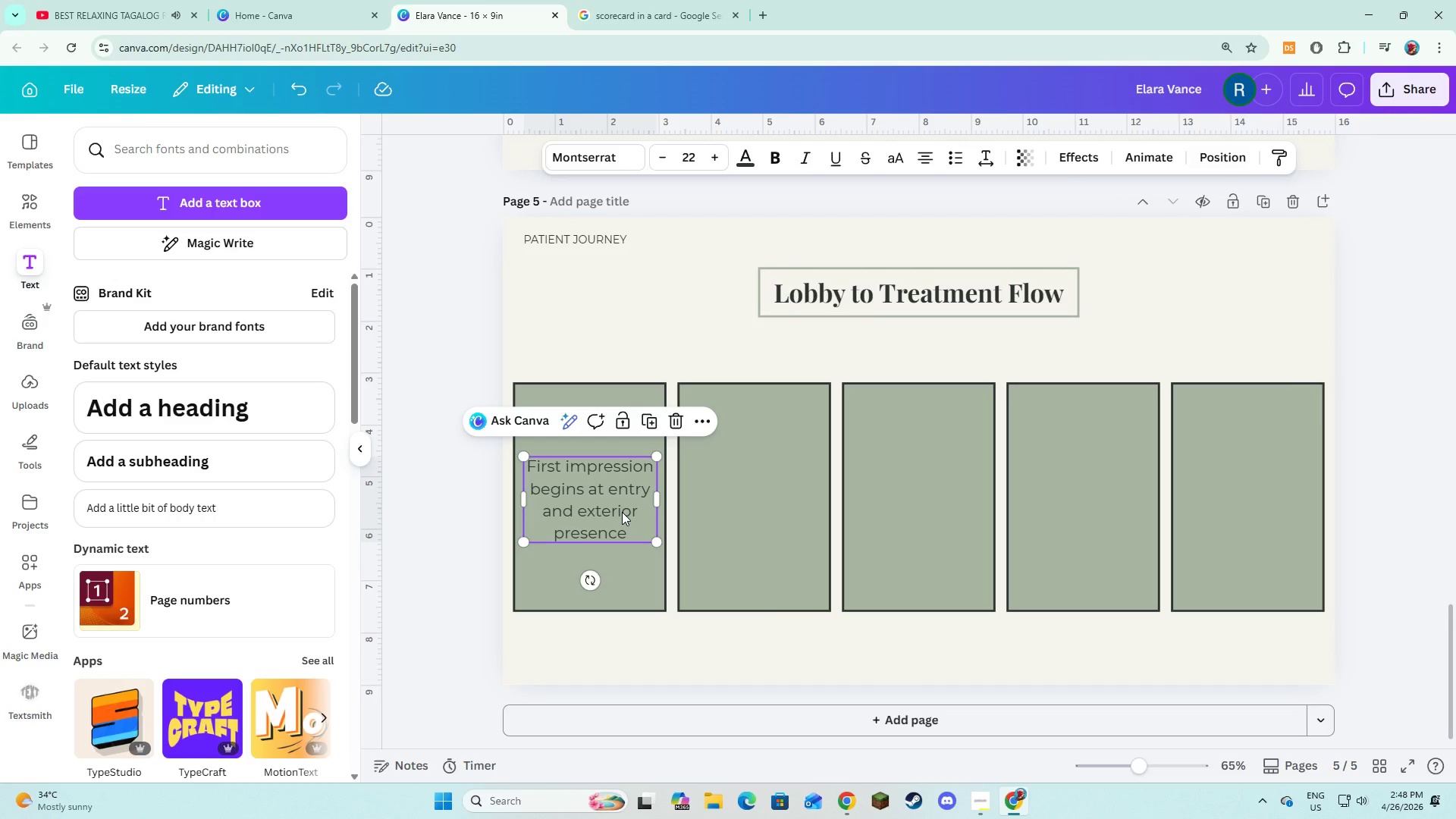 
left_click([622, 512])
 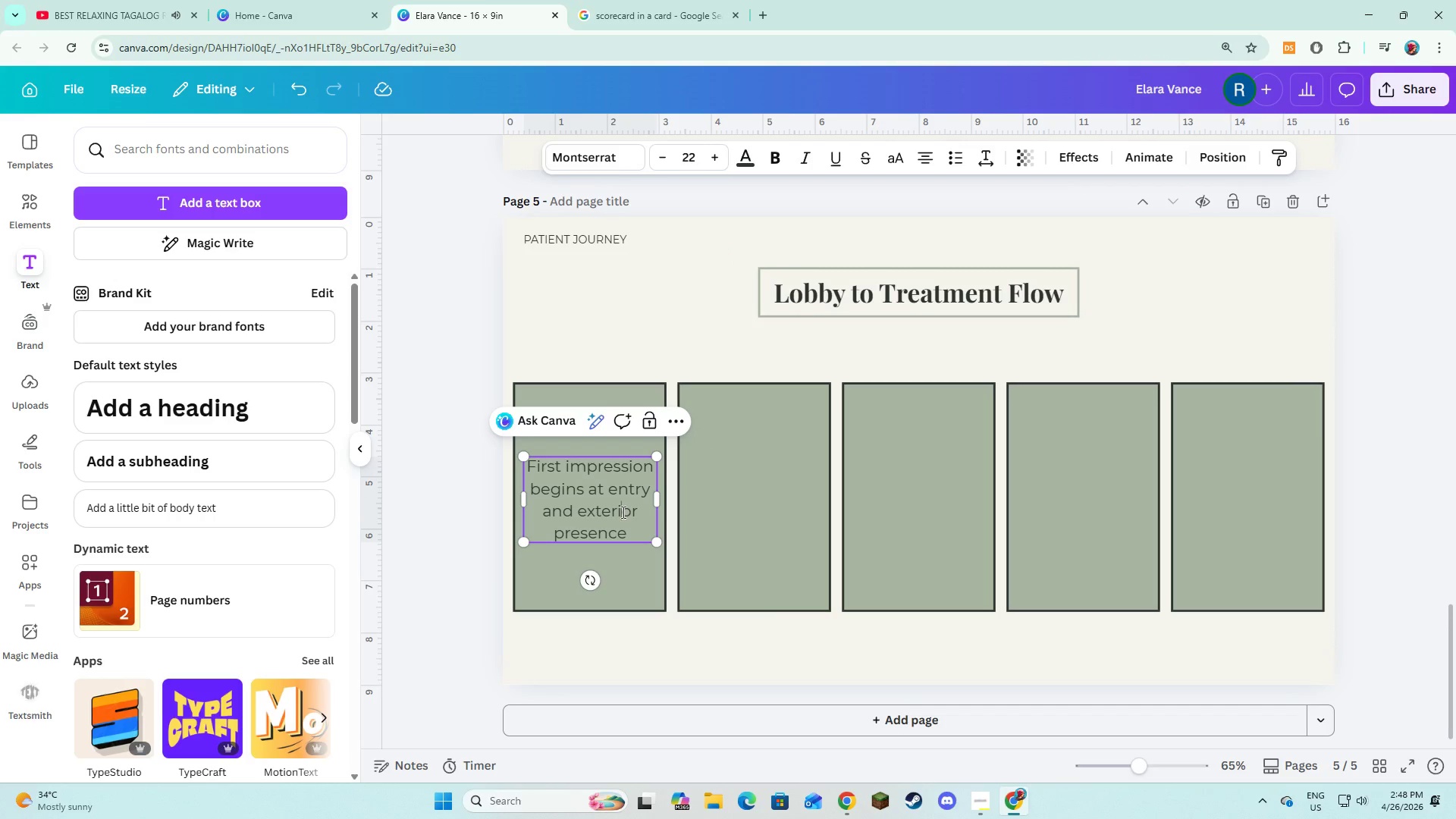 
key(Control+A)
 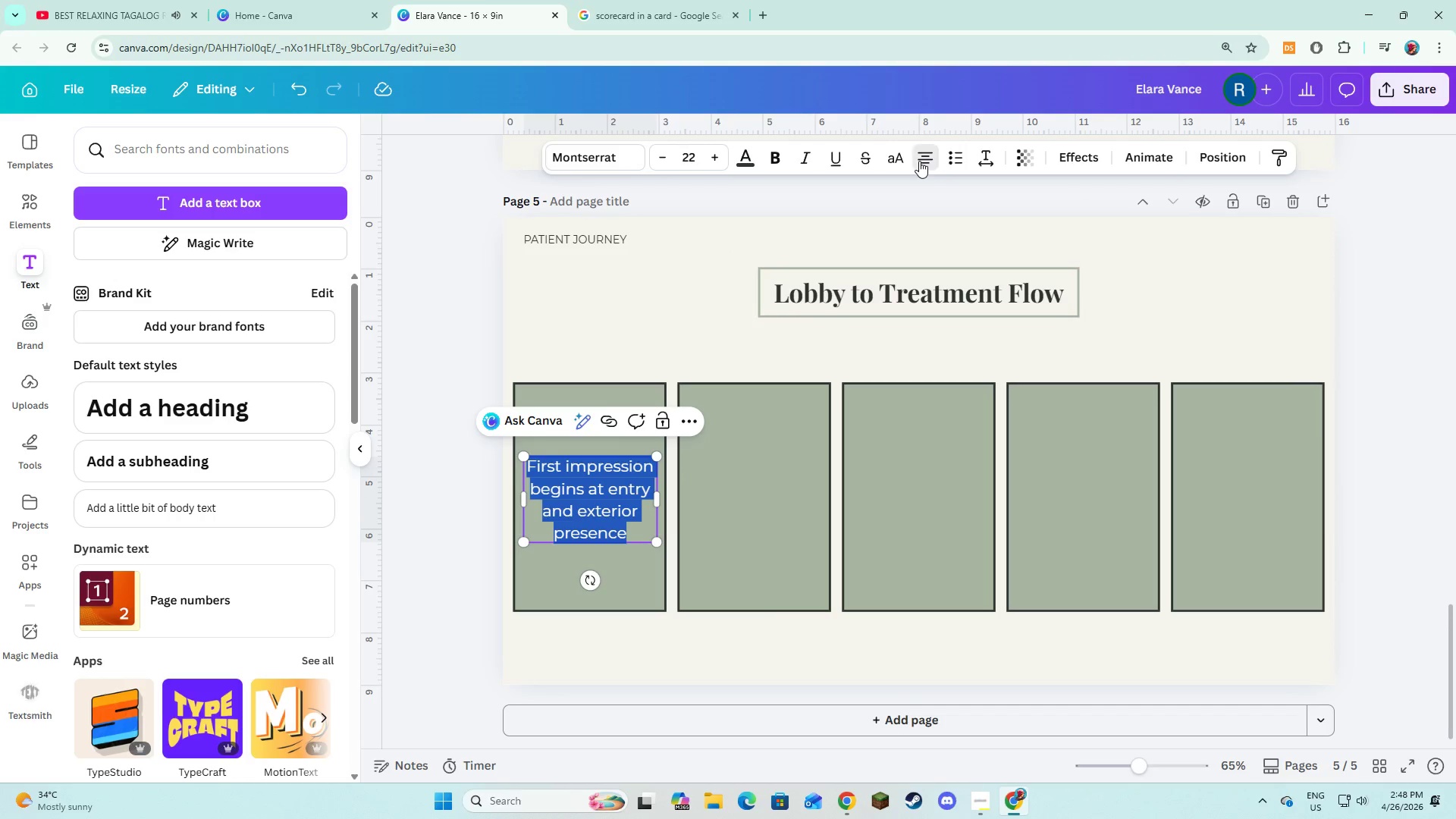 
double_click([919, 161])
 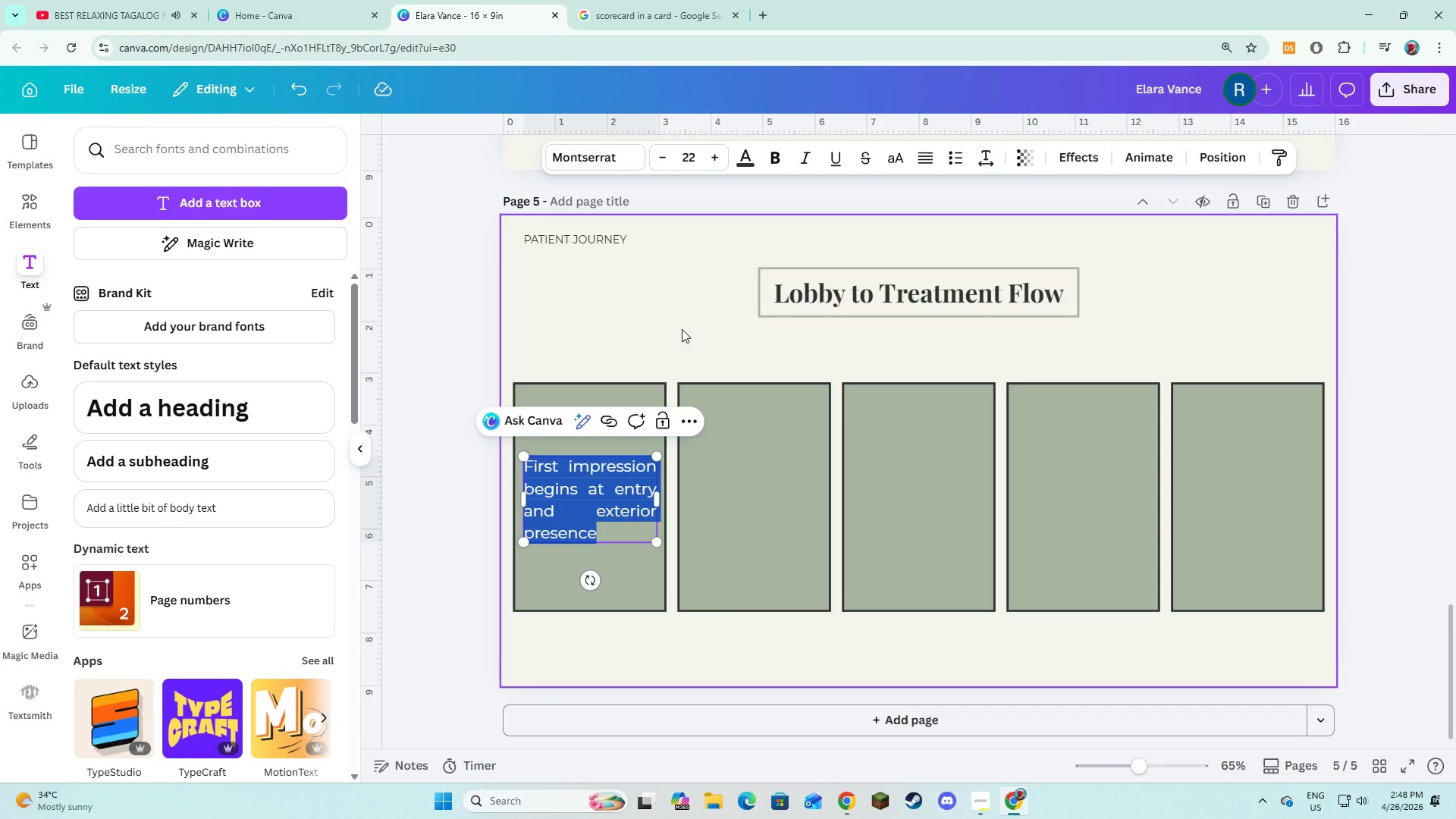 
left_click([682, 329])
 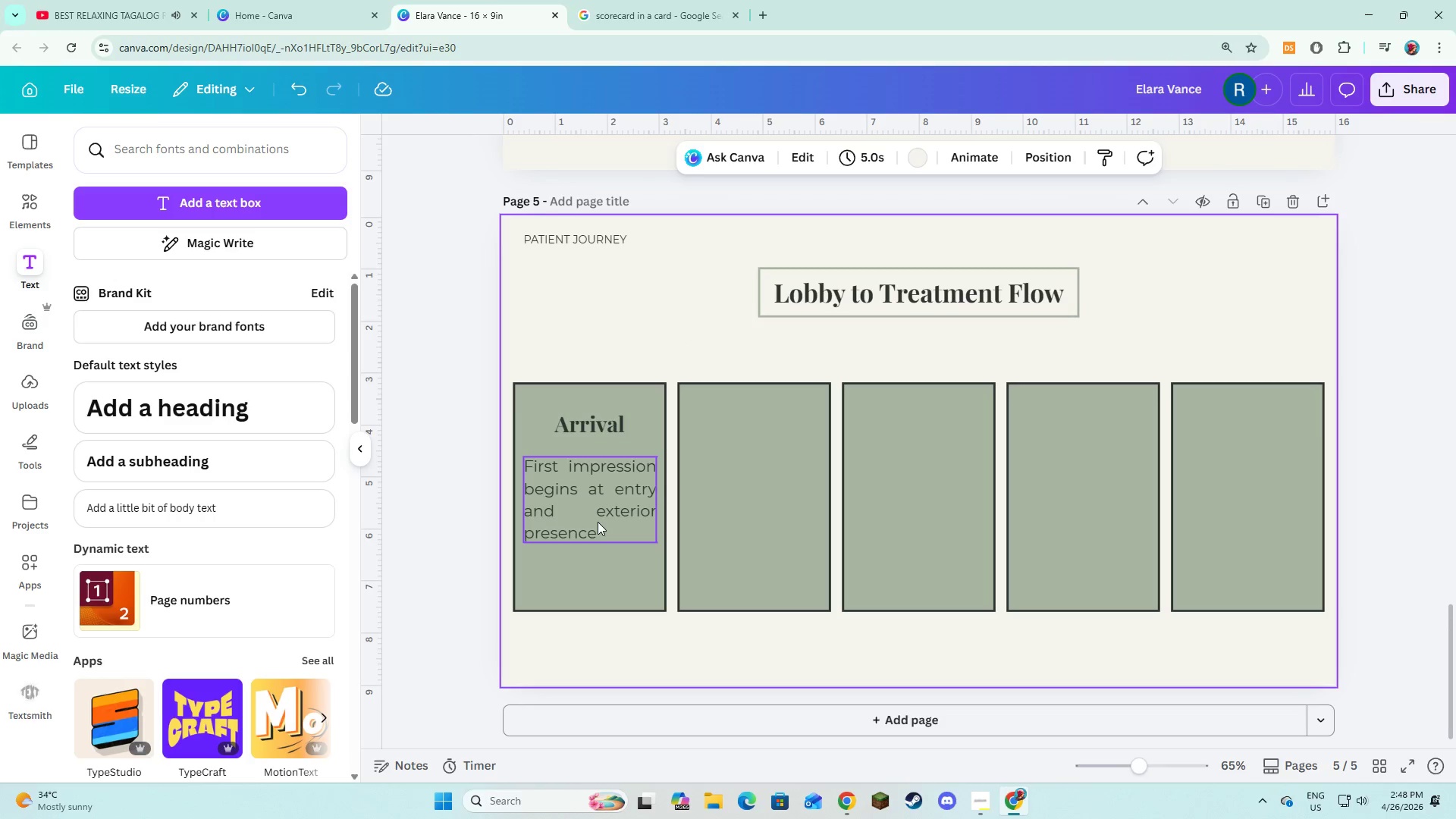 
left_click([598, 522])
 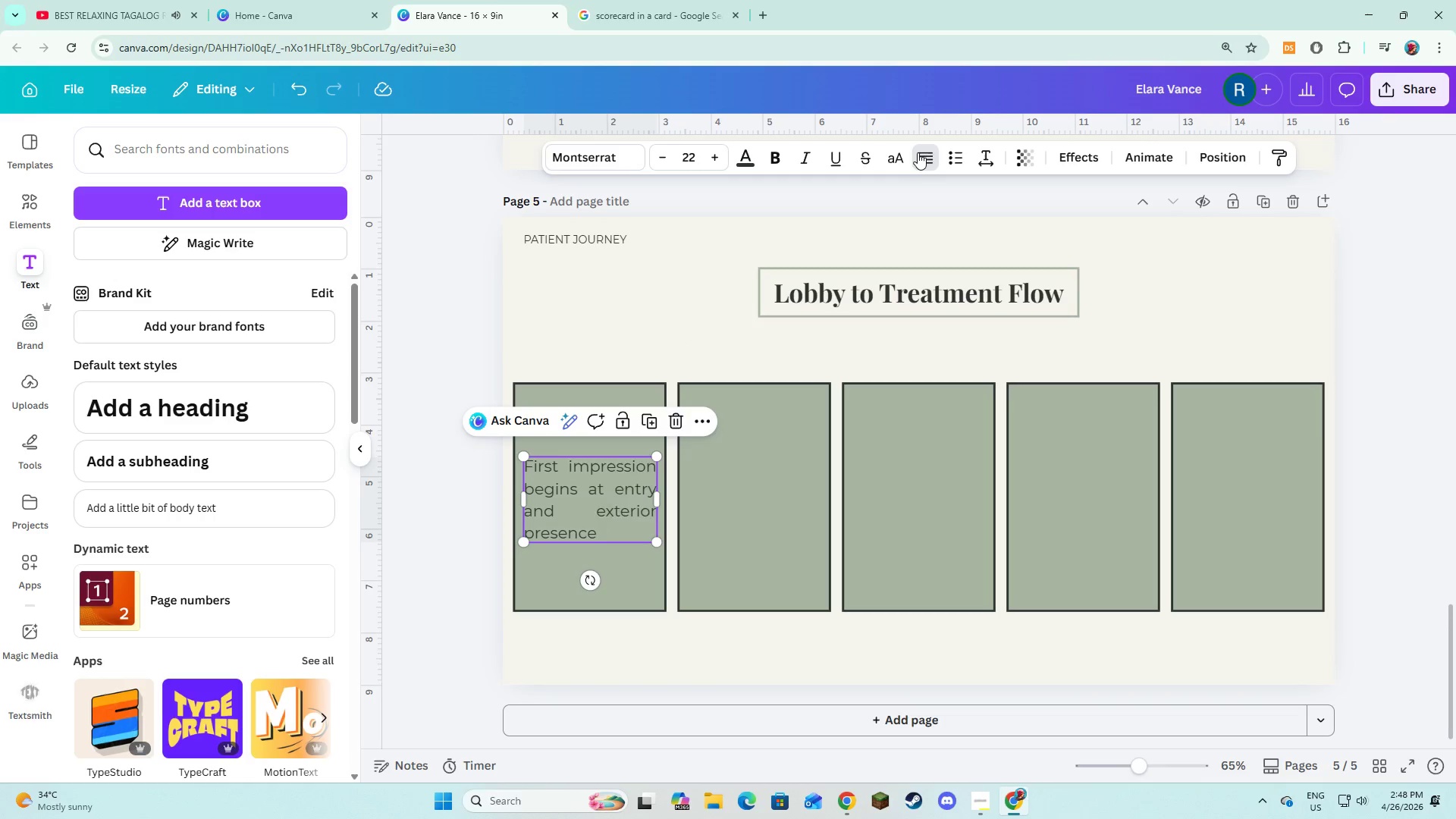 
double_click([918, 152])
 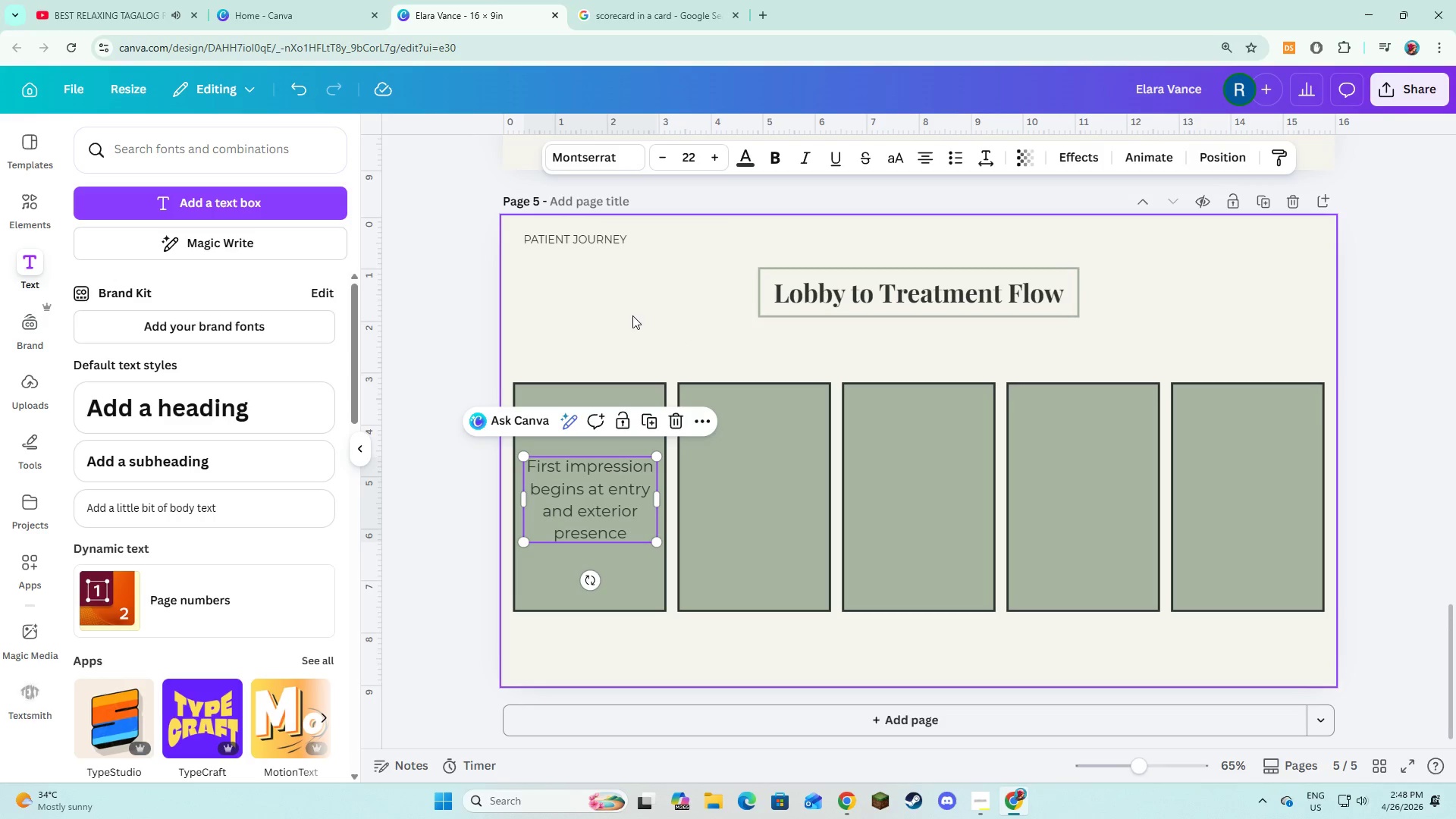 
left_click([632, 316])
 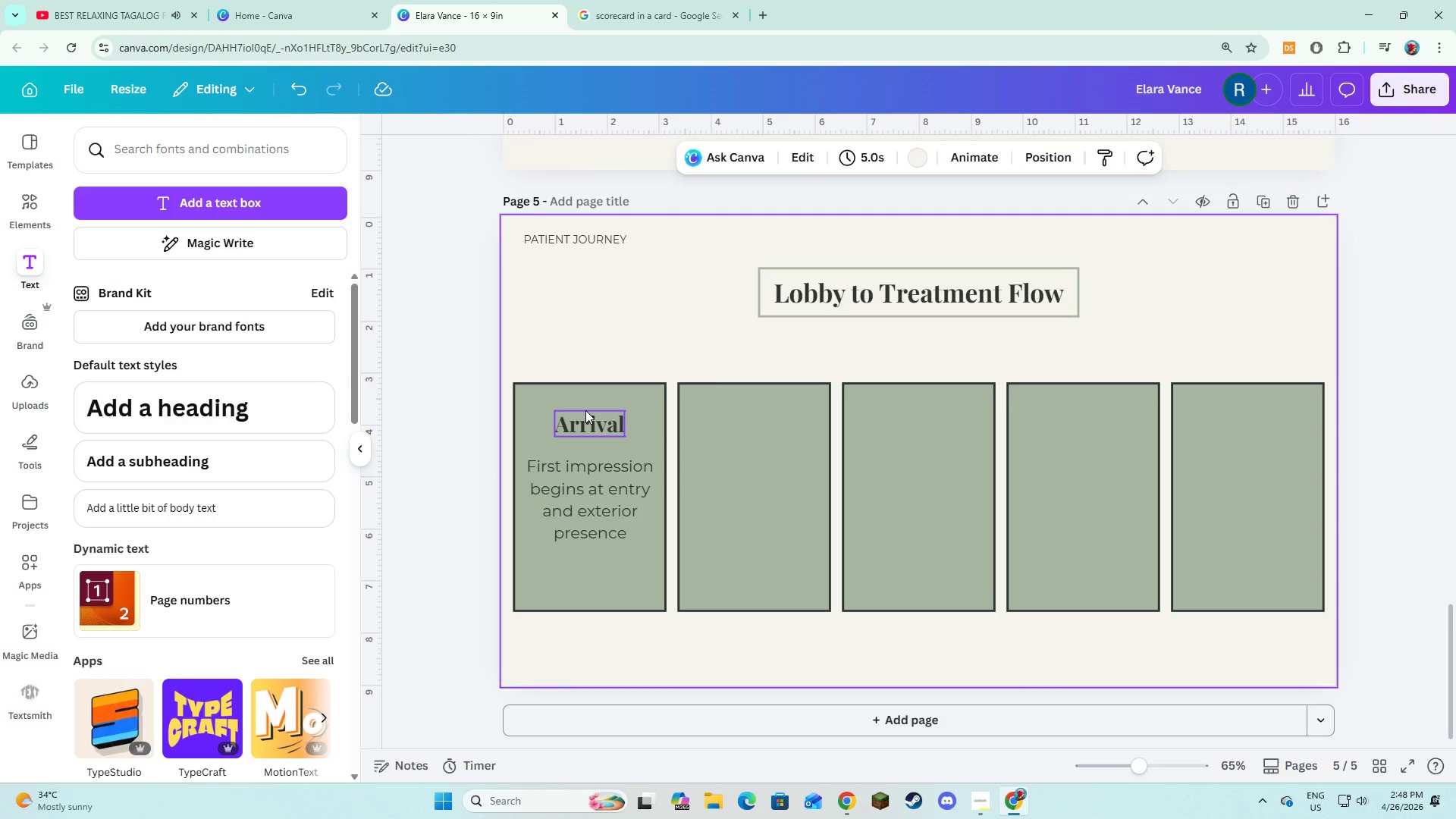 
left_click([585, 410])
 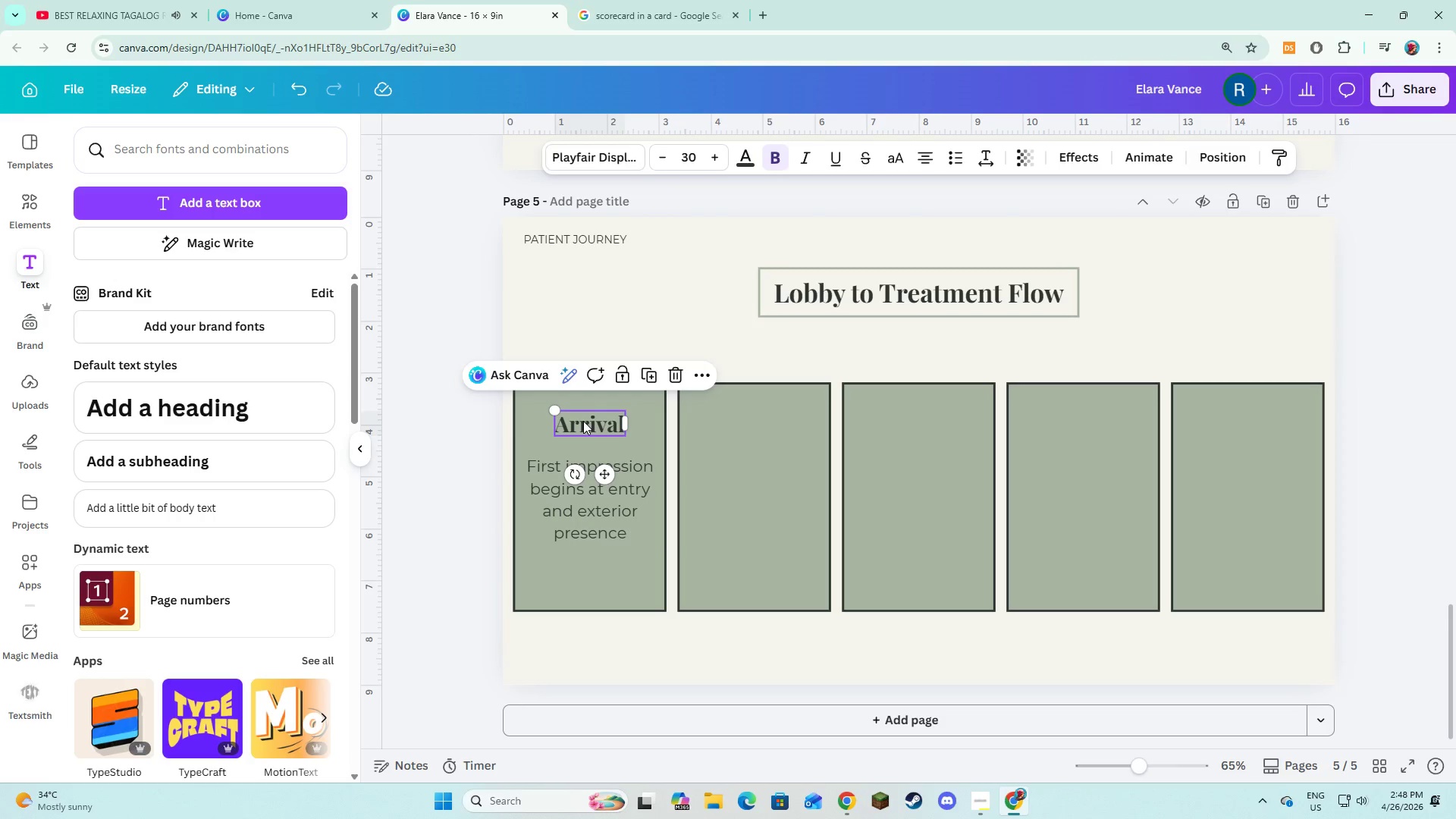 
hold_key(key=ShiftLeft, duration=0.72)
left_click([566, 488])
 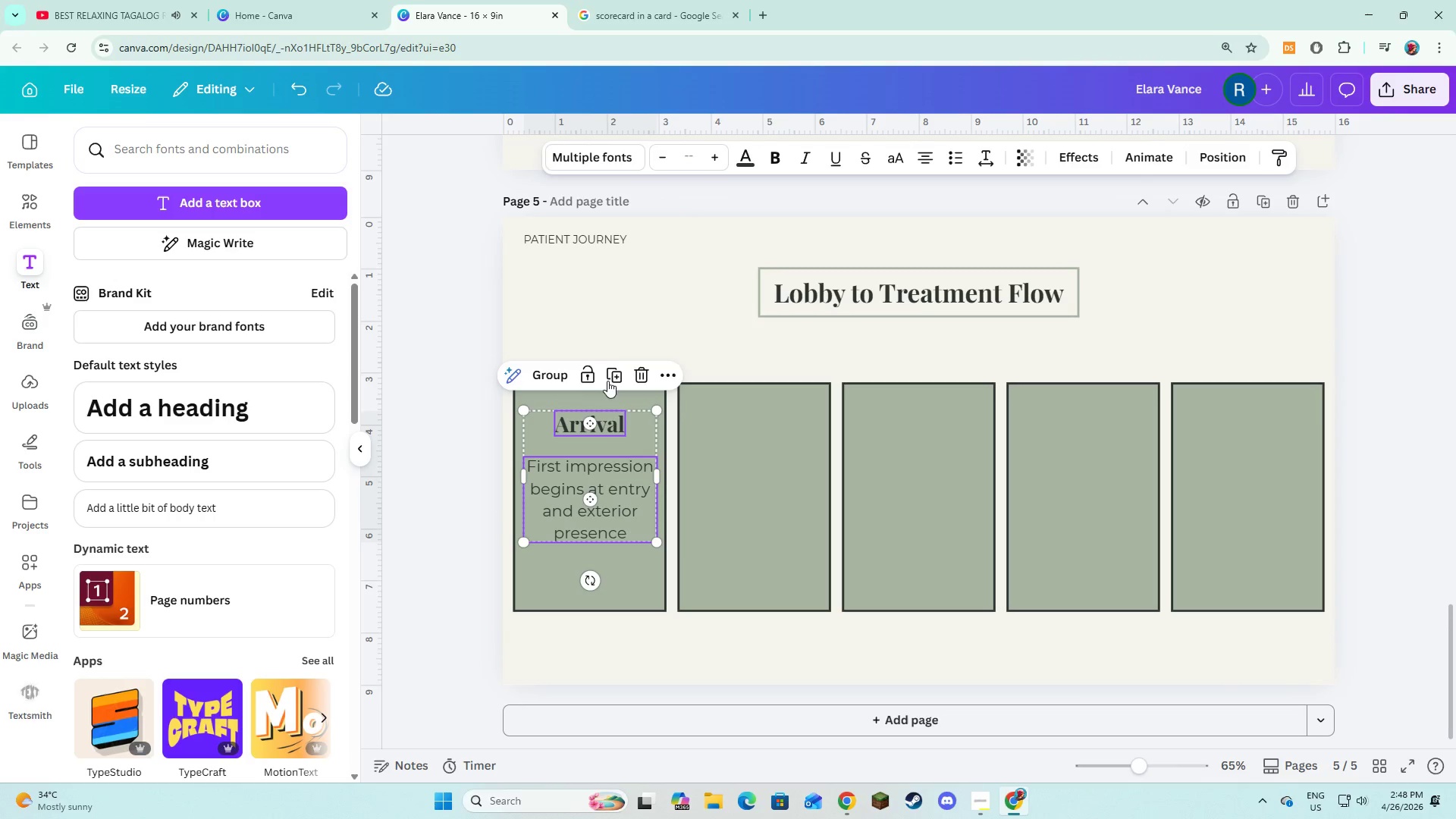 
left_click([607, 378])
 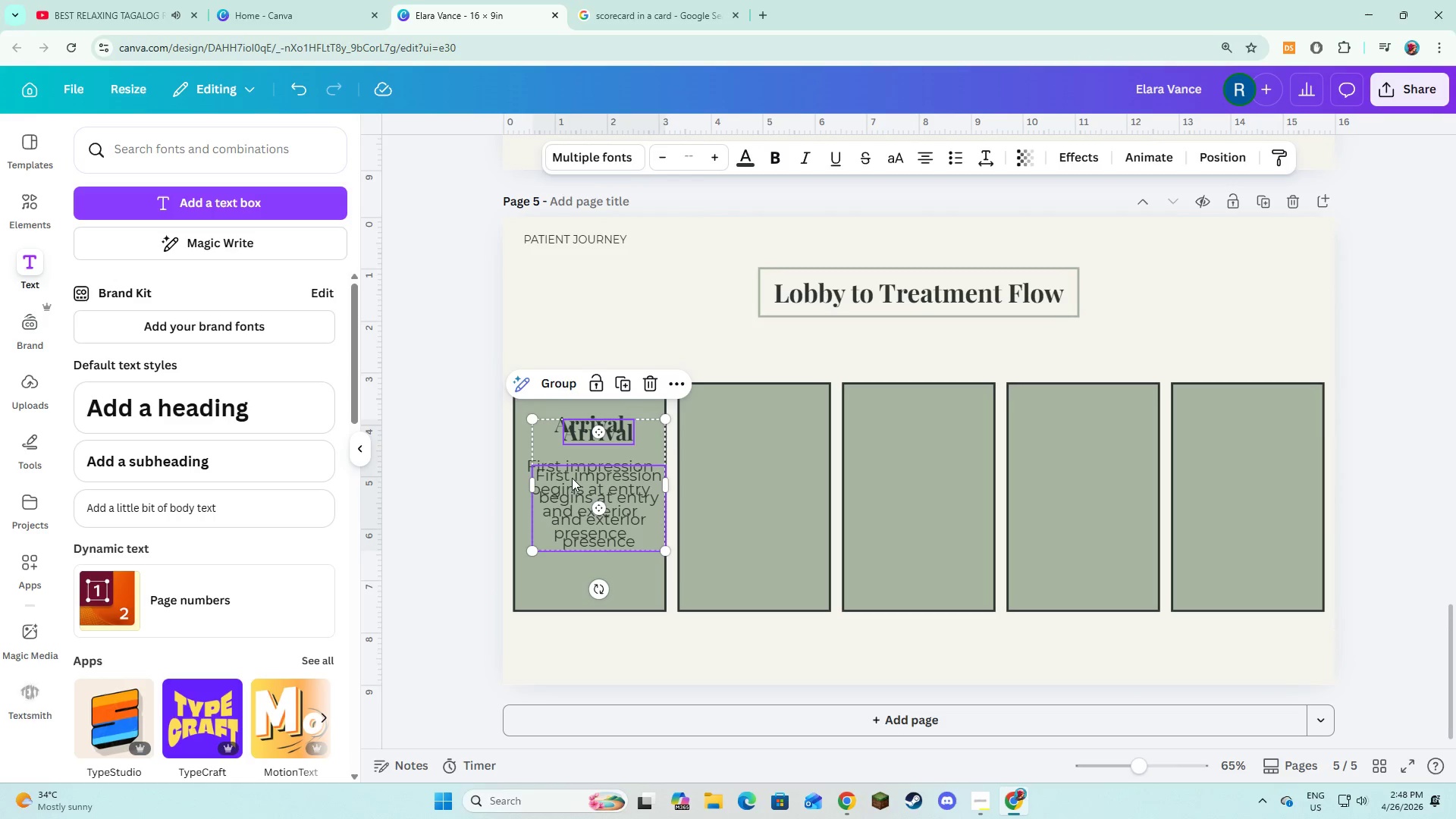 
left_click_drag(start_coordinate=[572, 478], to_coordinate=[729, 468])
 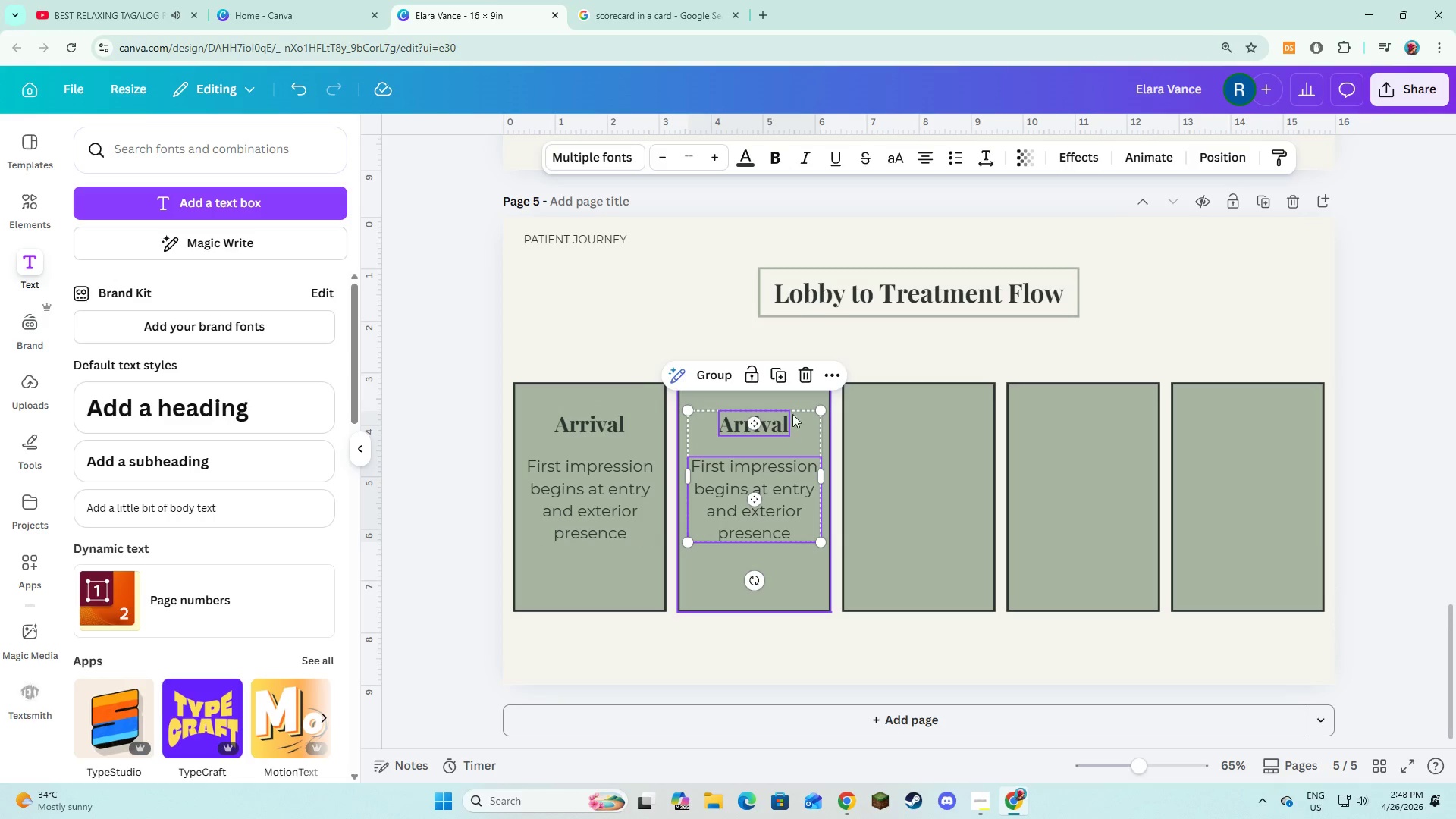 
left_click([782, 373])
 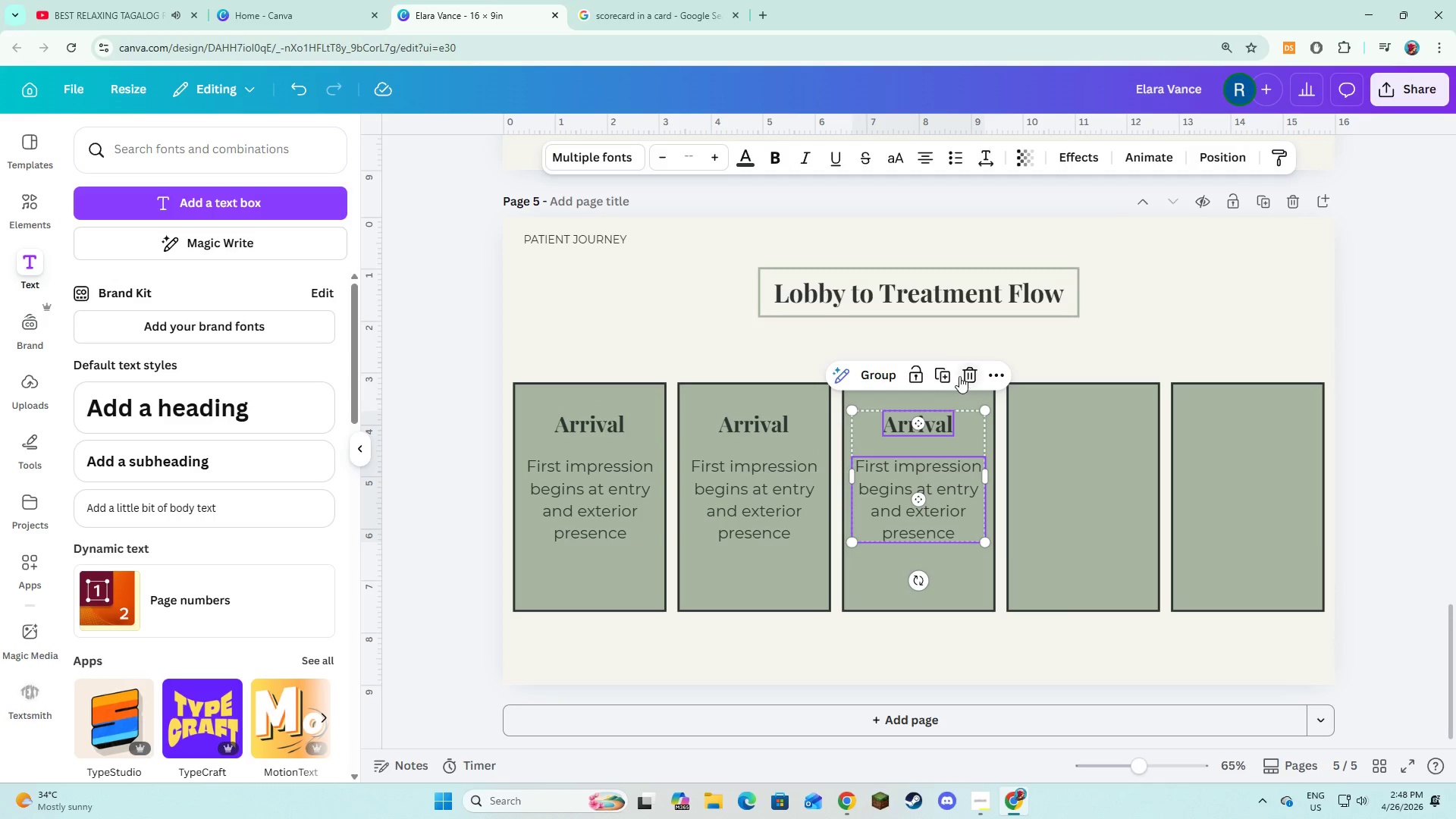 
left_click([942, 372])
 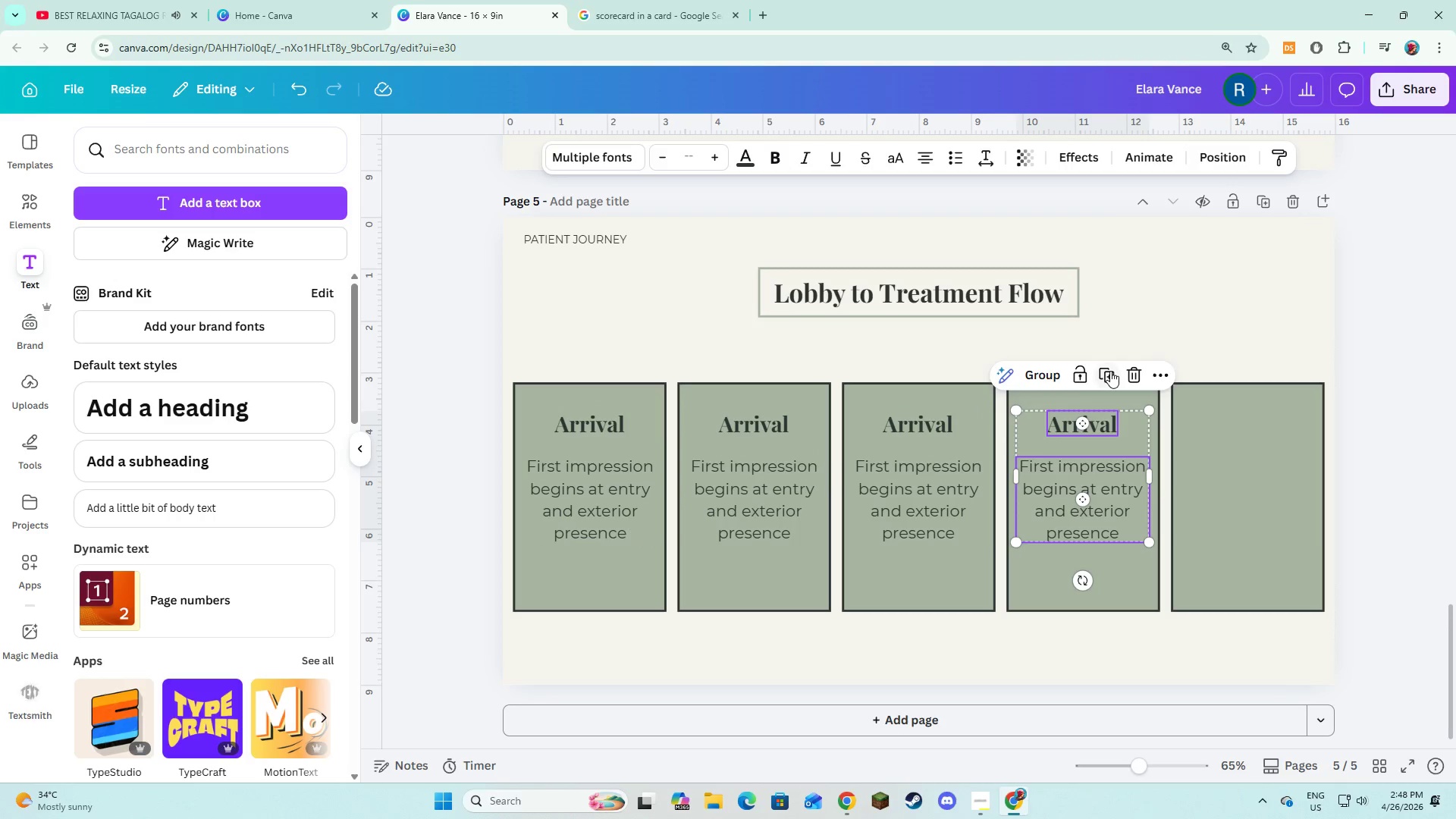 
left_click([1110, 371])
 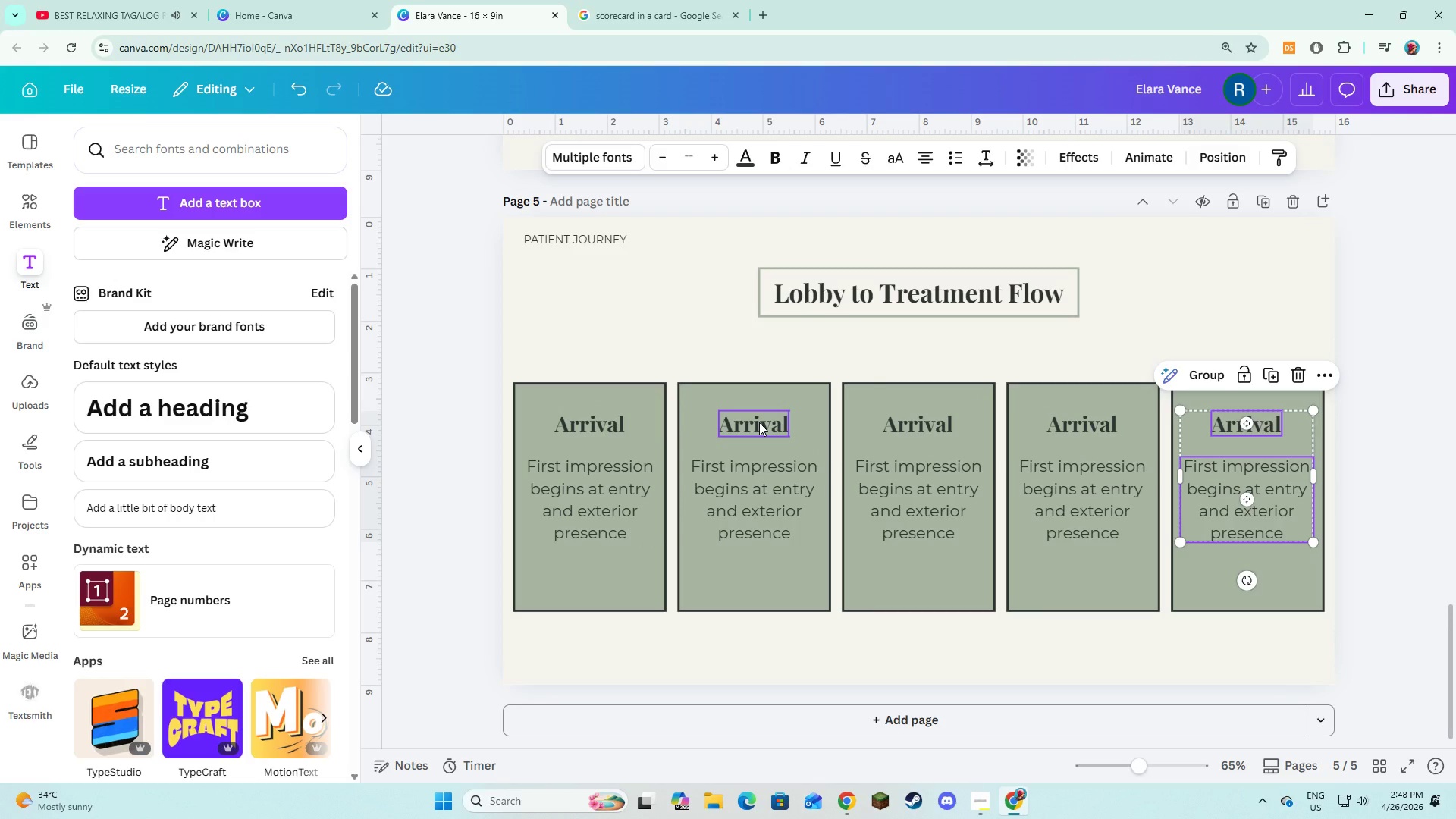 
double_click([759, 422])
 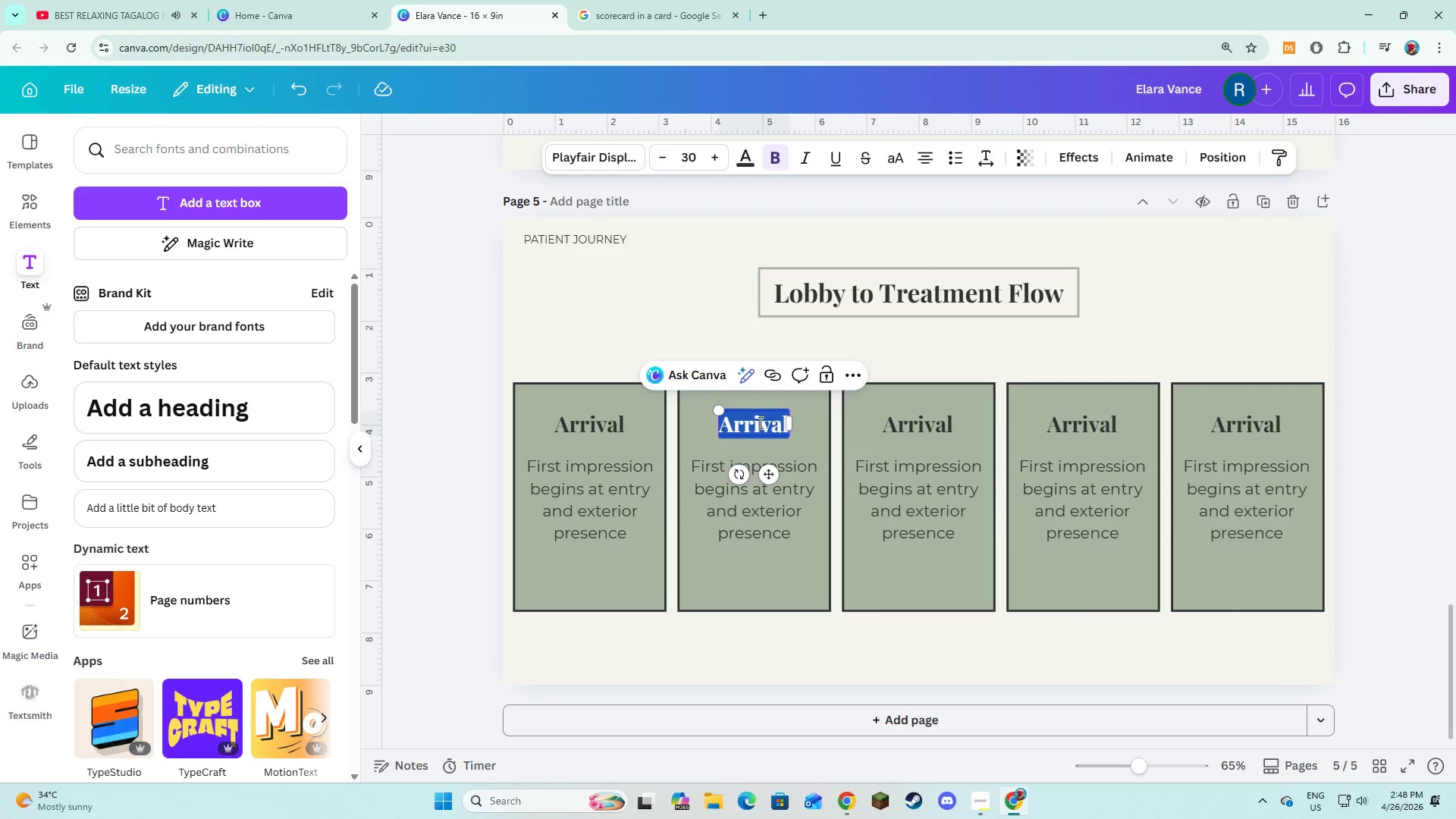 
type(Front Desk Interaction)
 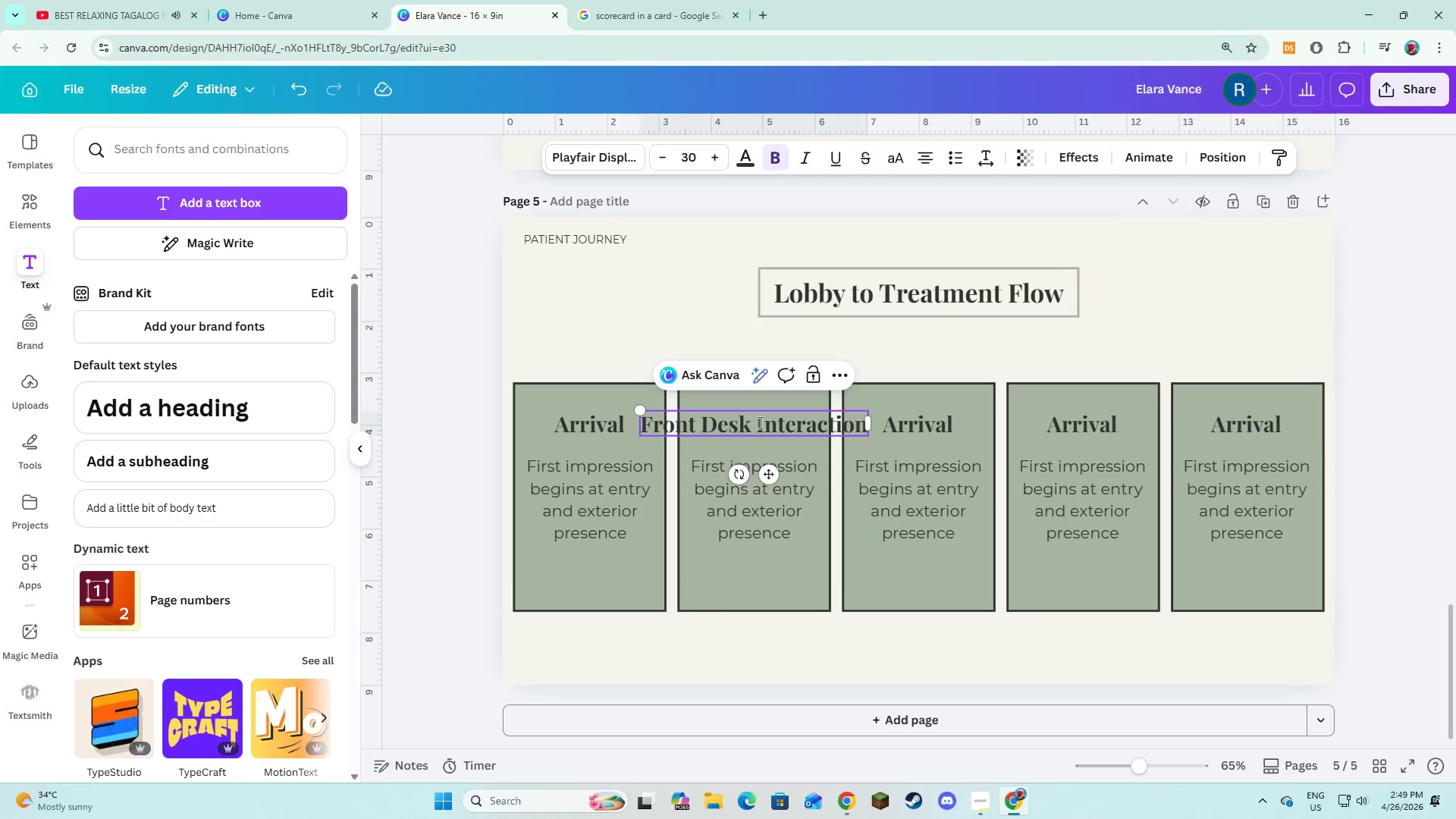 
left_click([692, 340])
 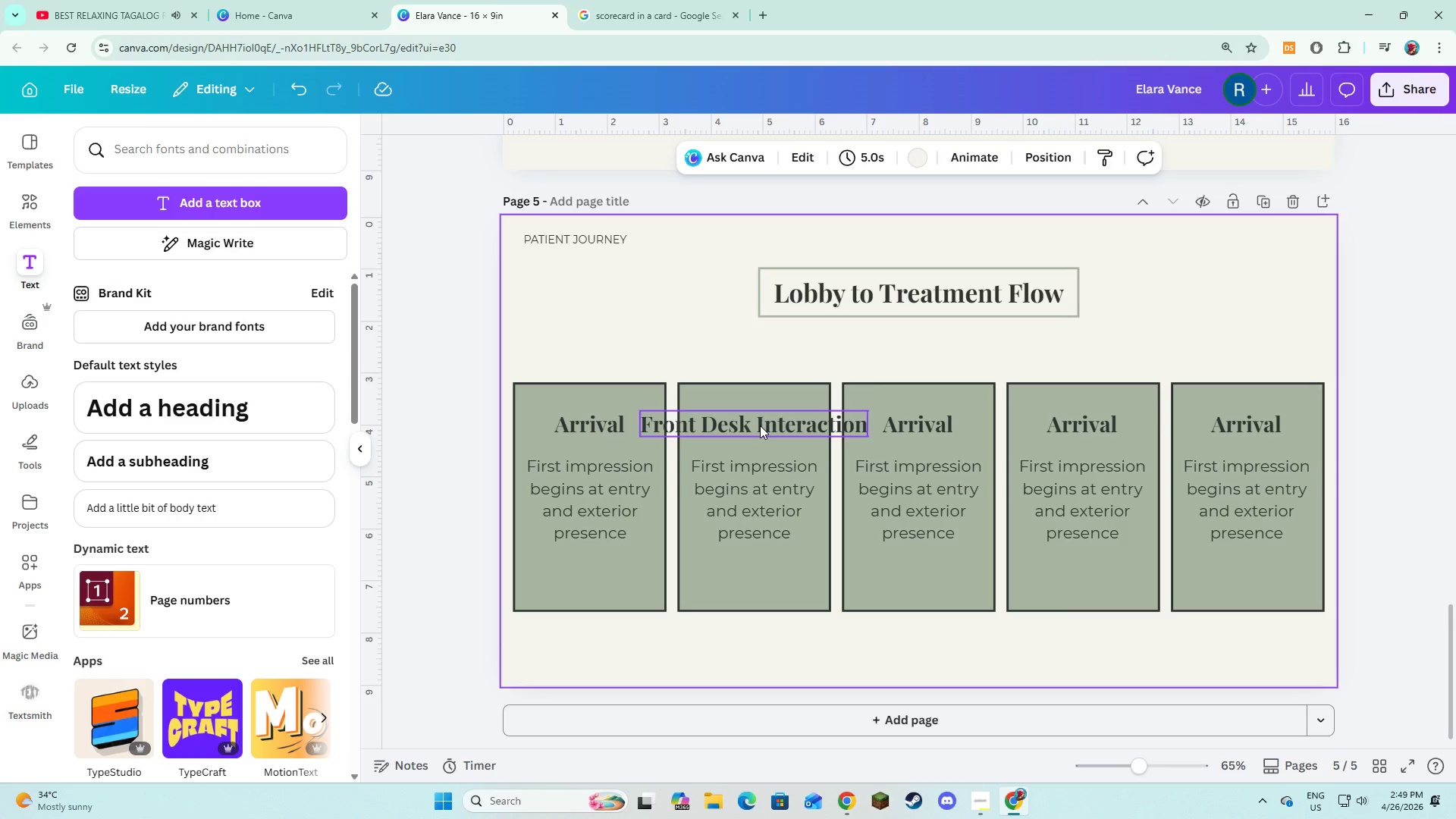 
left_click([760, 425])
 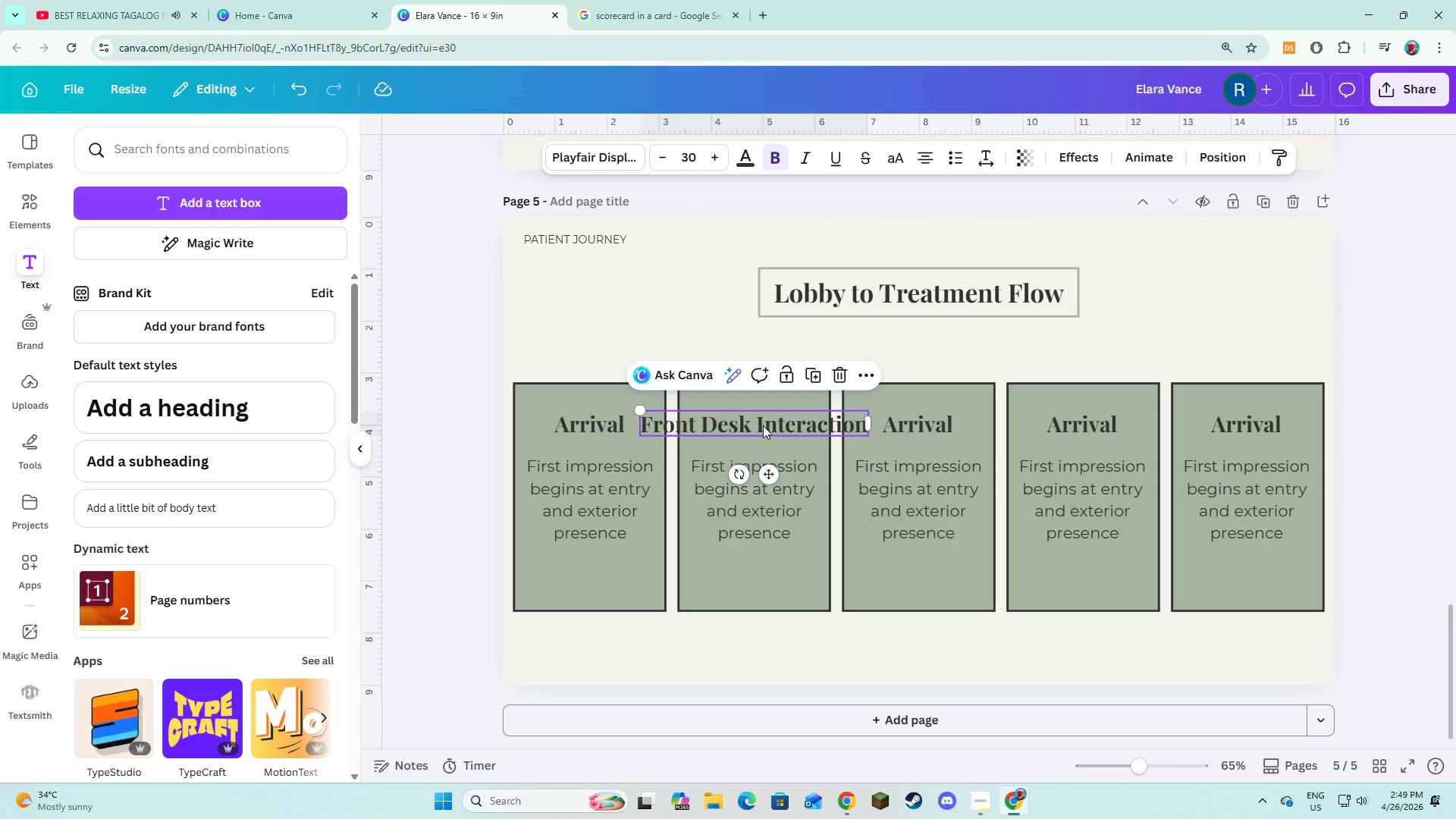 
left_click_drag(start_coordinate=[761, 425], to_coordinate=[816, 428])
 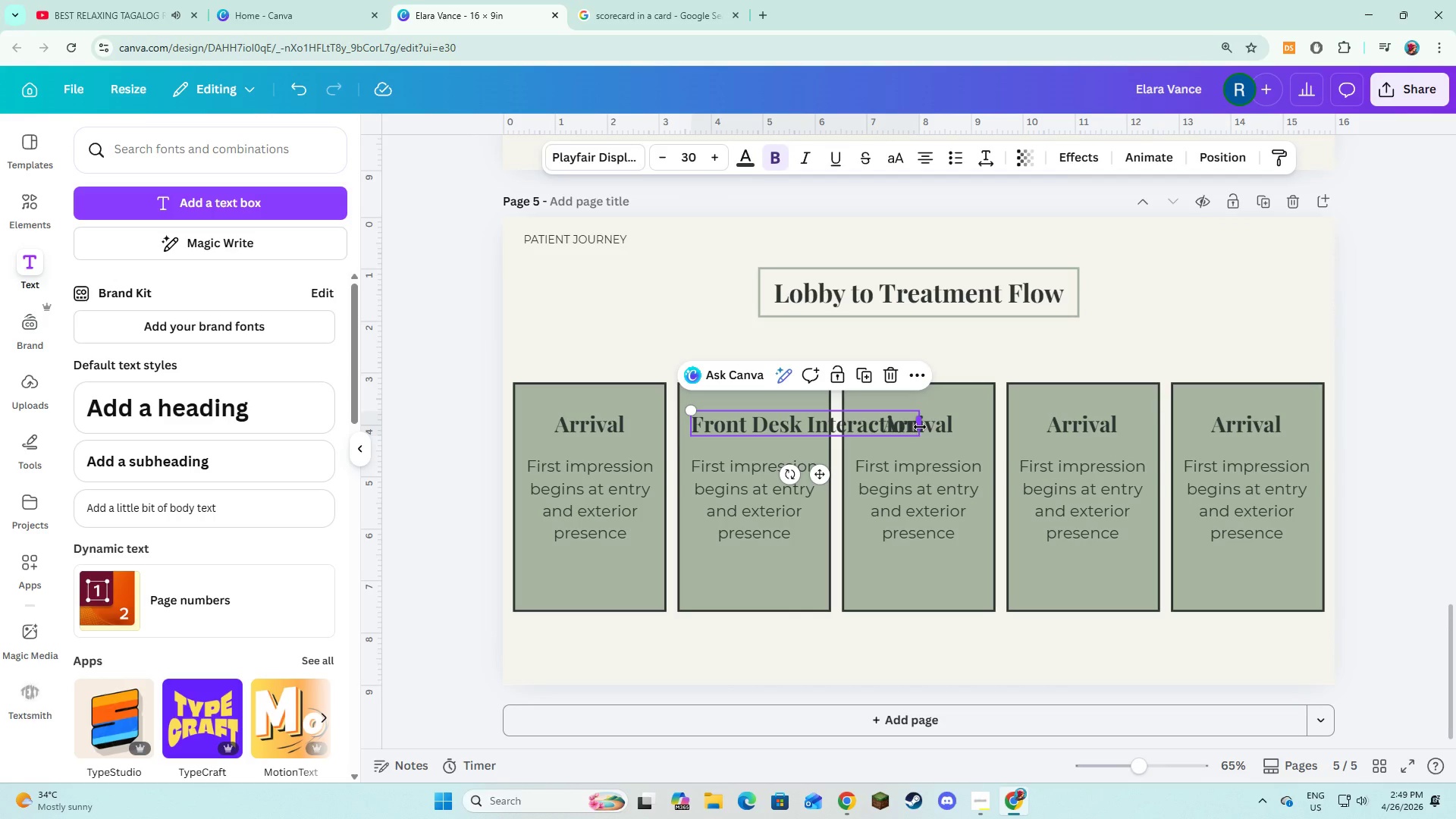 
left_click_drag(start_coordinate=[920, 427], to_coordinate=[816, 433])
 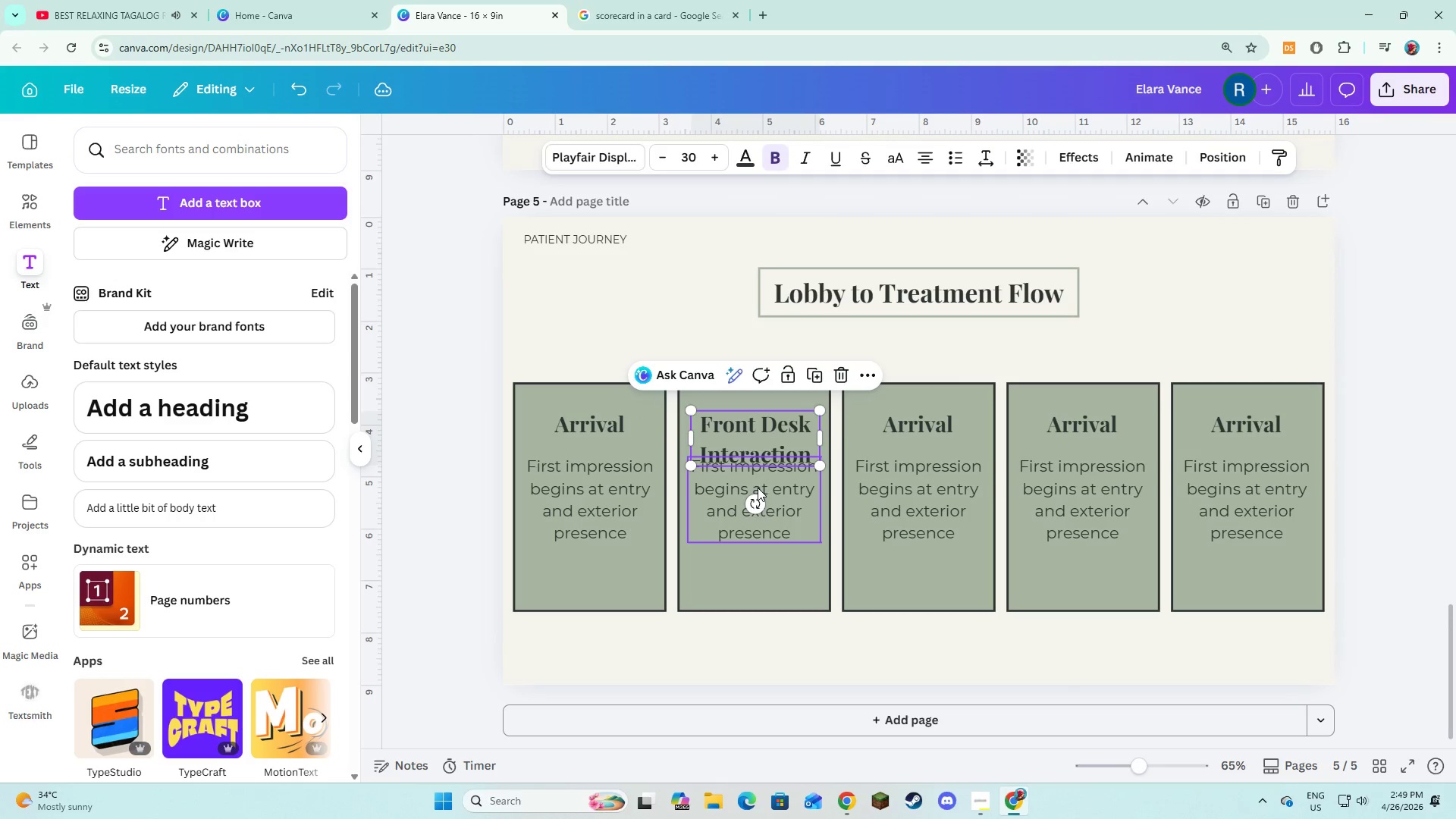 
left_click([758, 488])
 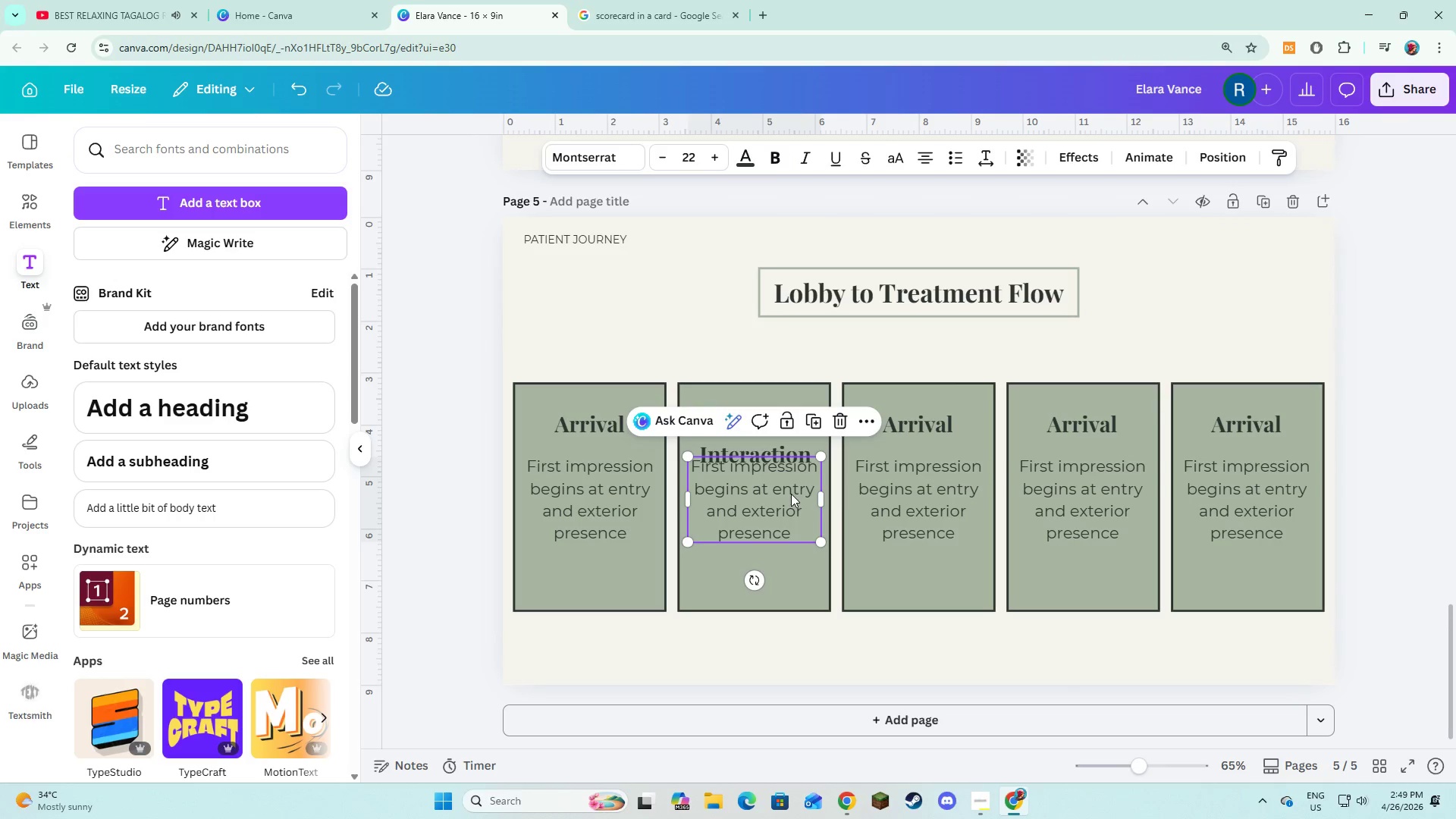 
left_click_drag(start_coordinate=[791, 494], to_coordinate=[791, 516])
 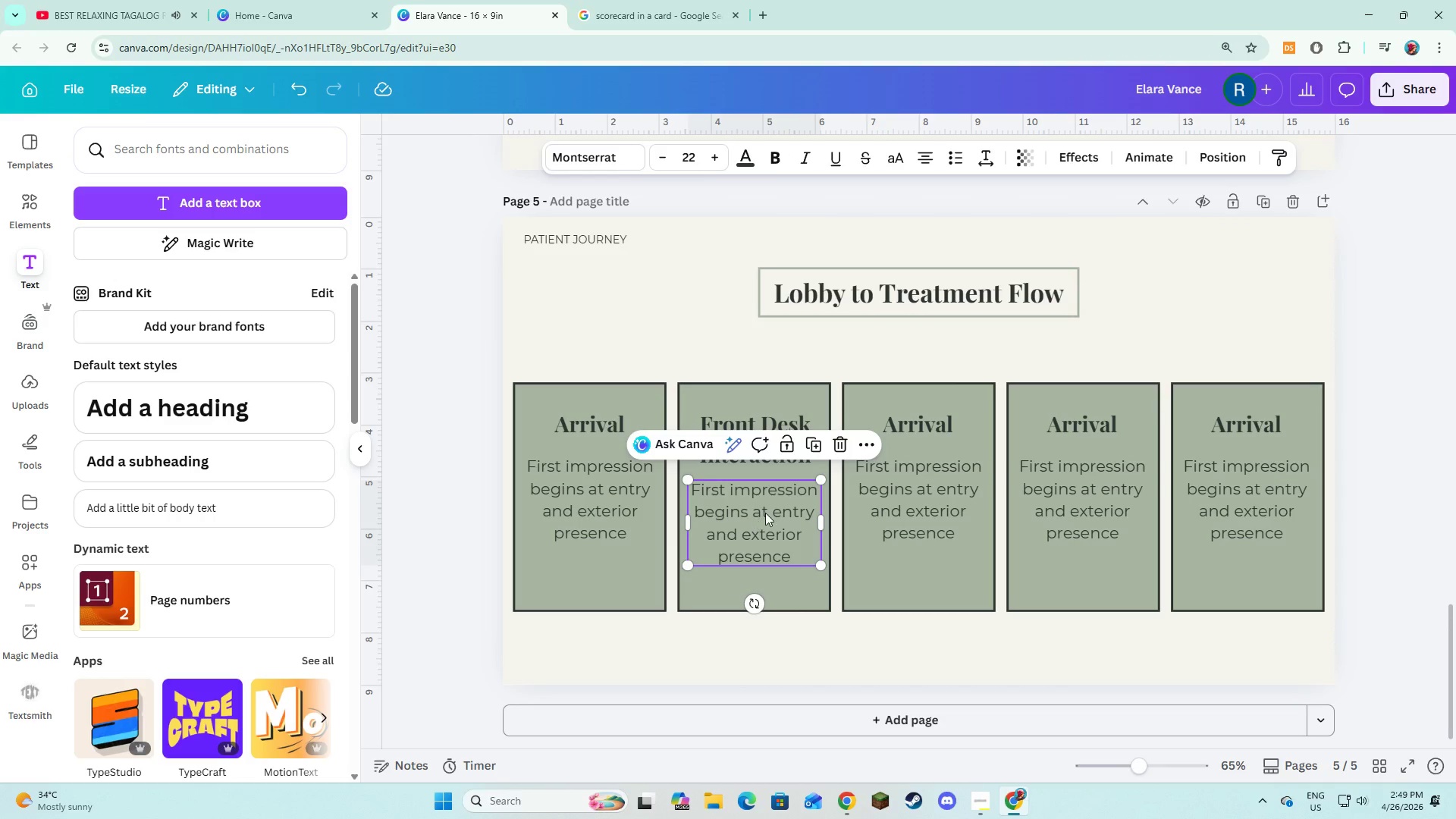 
double_click([765, 513])
 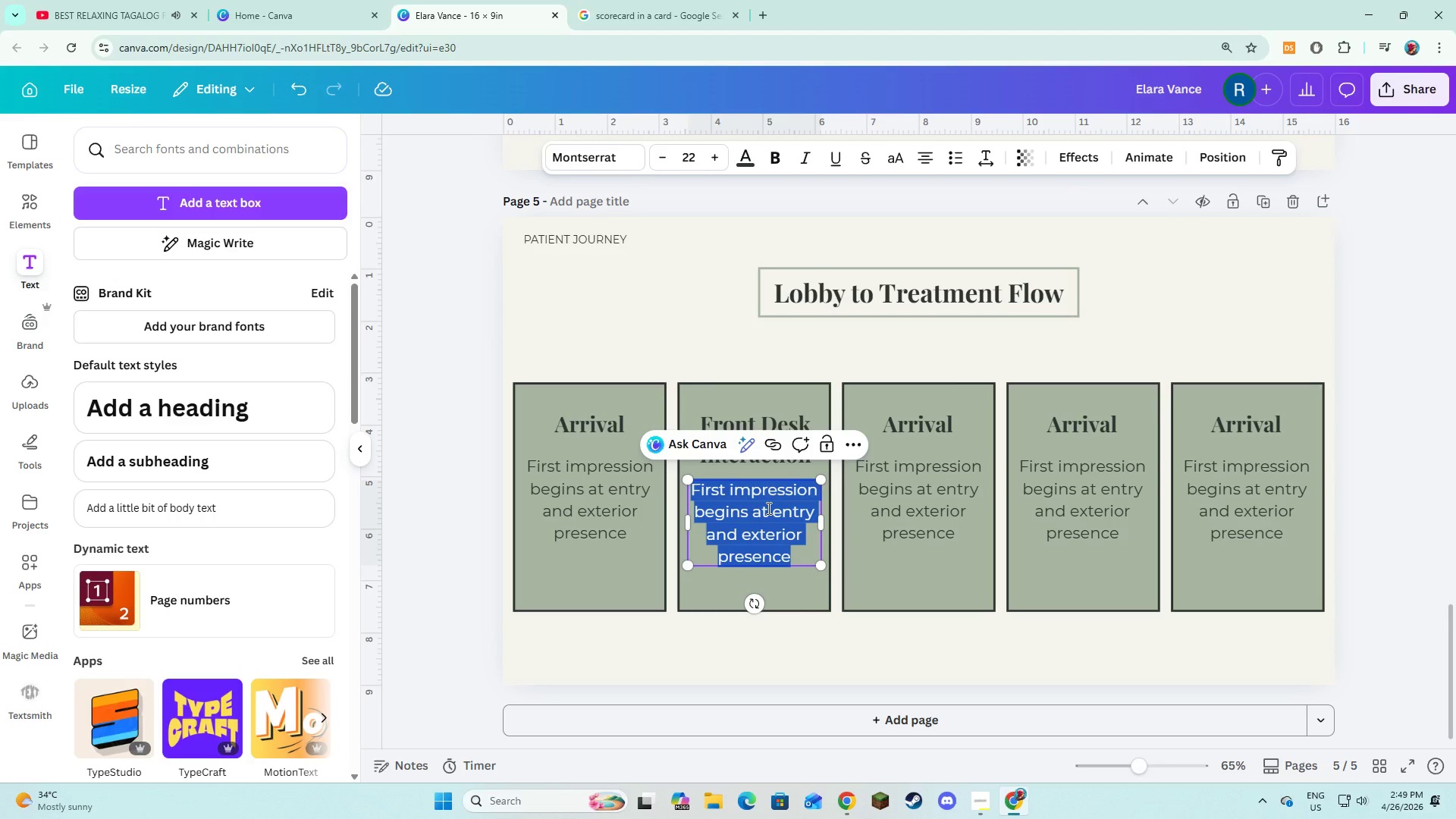 
type(Ti)
key(Backspace)
type(one of communication and efficiency of check-in)
 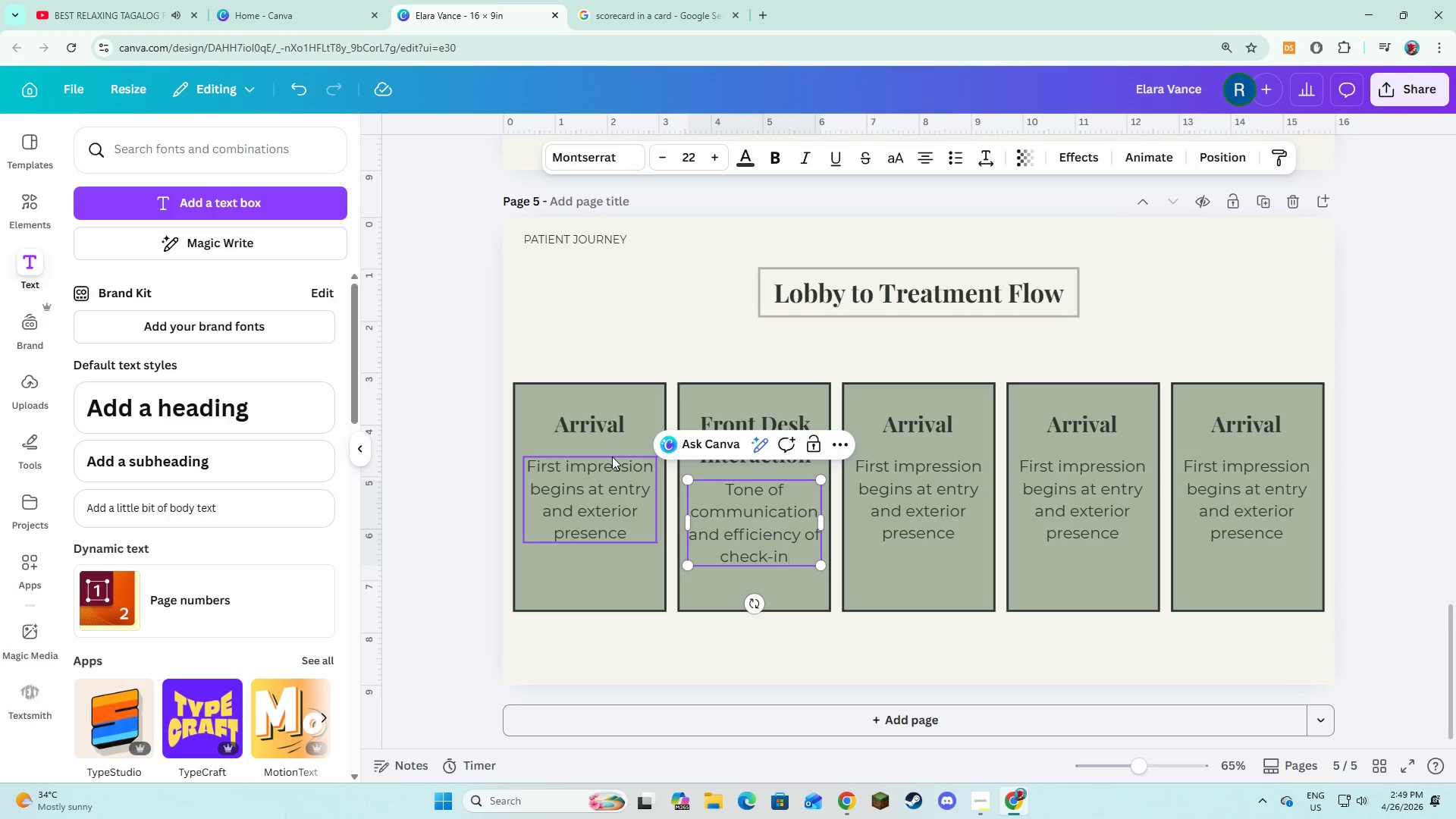 
left_click([604, 429])
 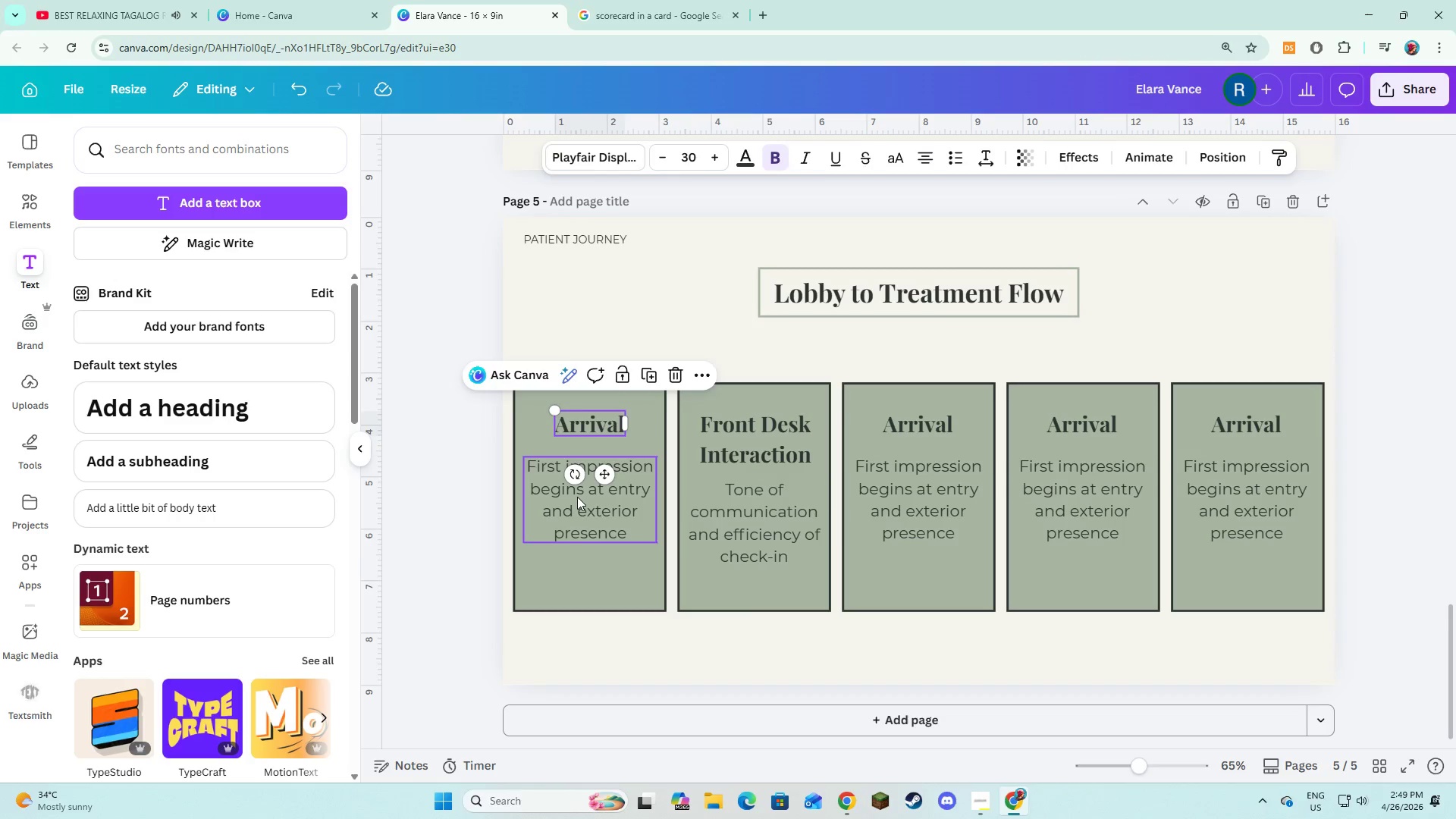 
hold_key(key=ShiftLeft, duration=0.77)
double_click([577, 497])
 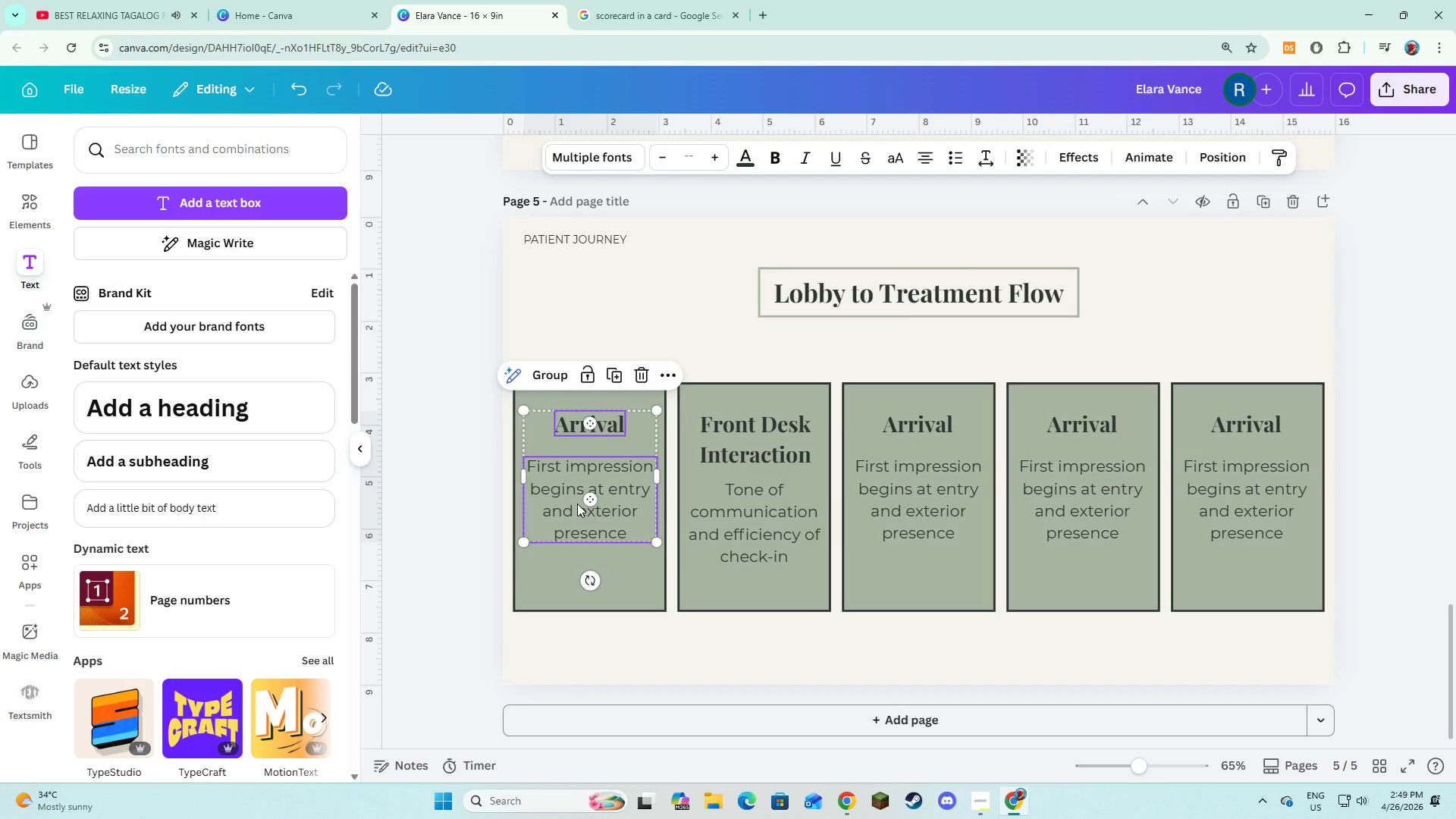 
left_click_drag(start_coordinate=[577, 501], to_coordinate=[576, 520])
 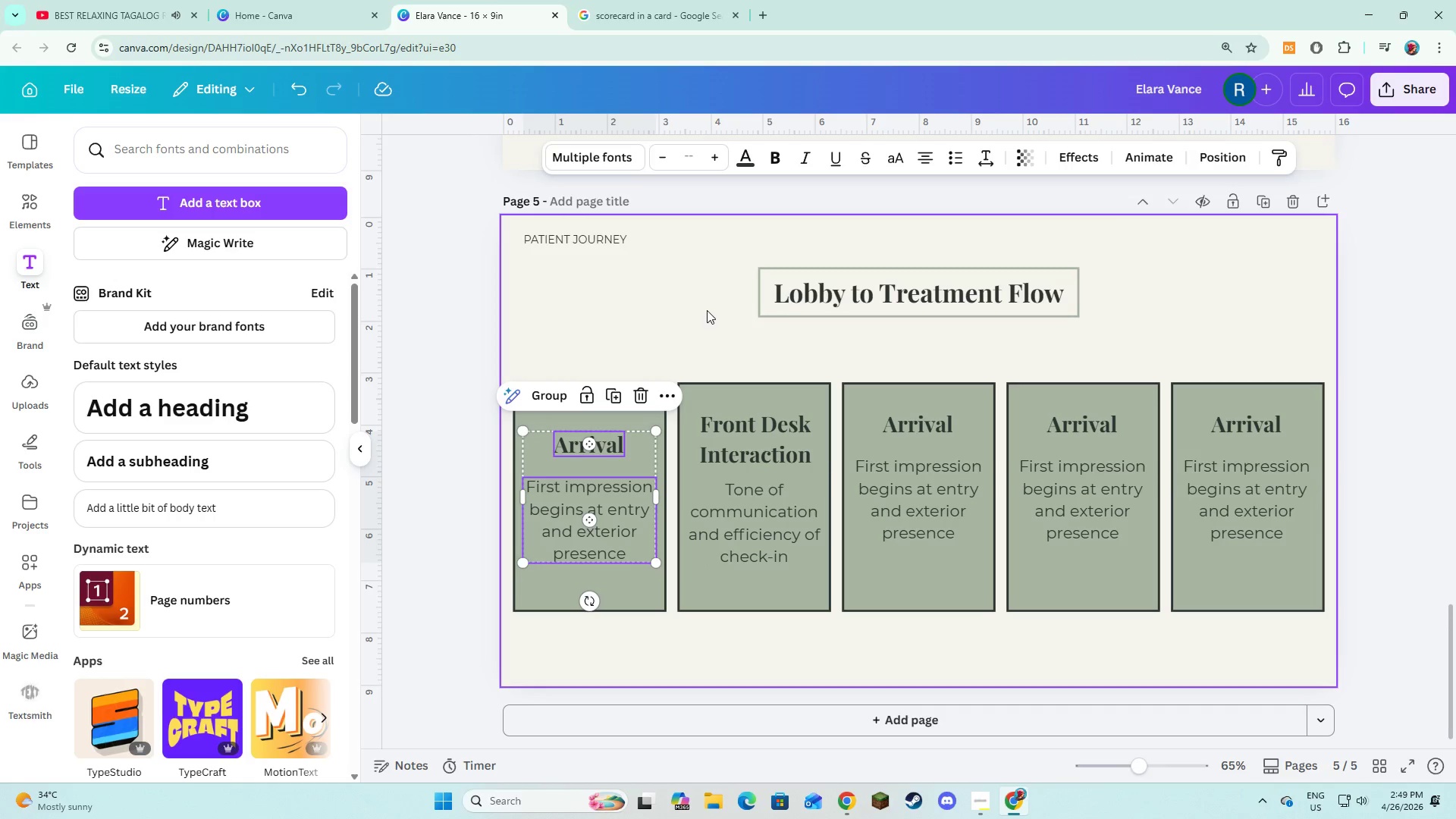 
left_click([707, 310])
 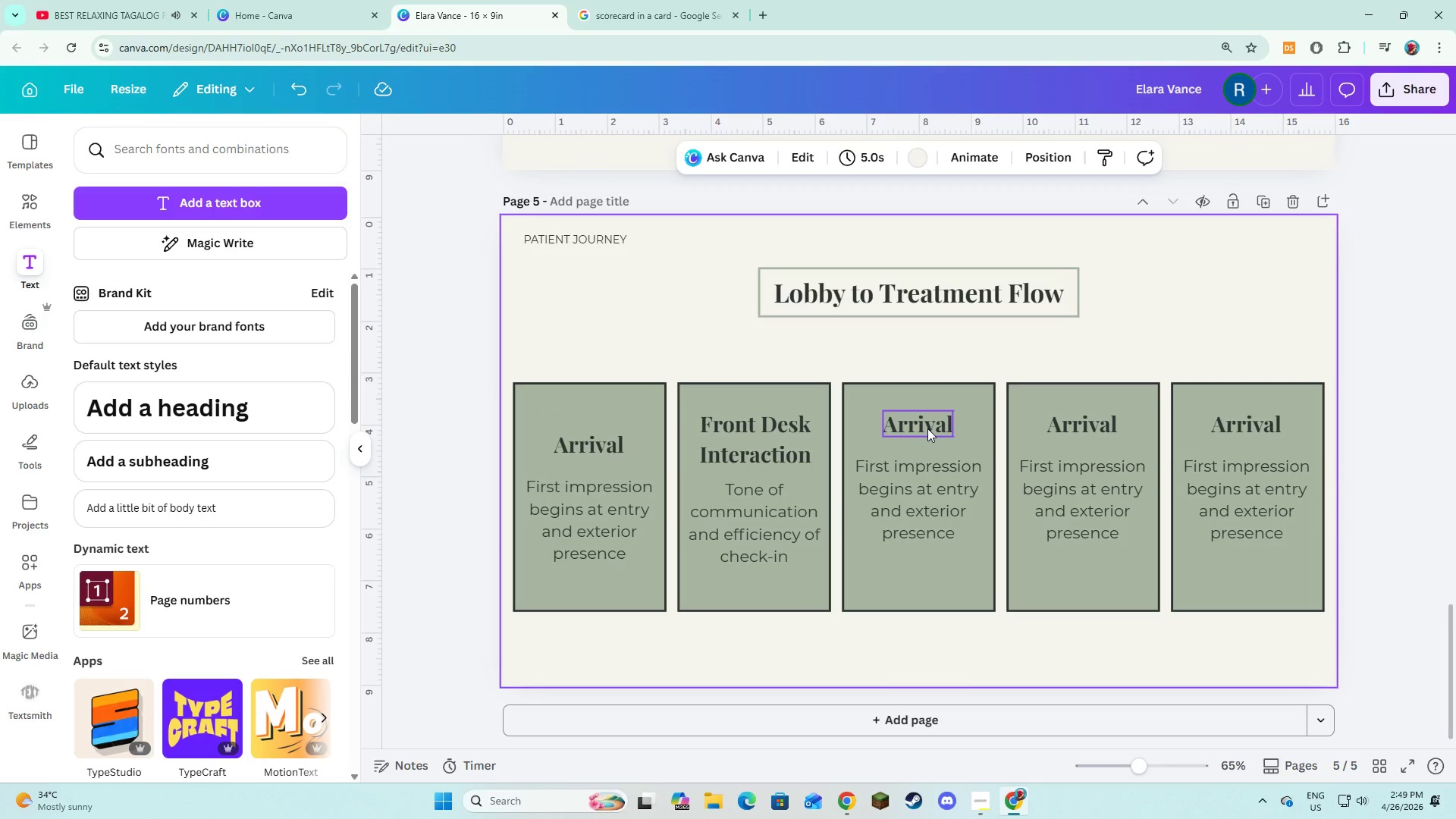 
double_click([927, 428])
 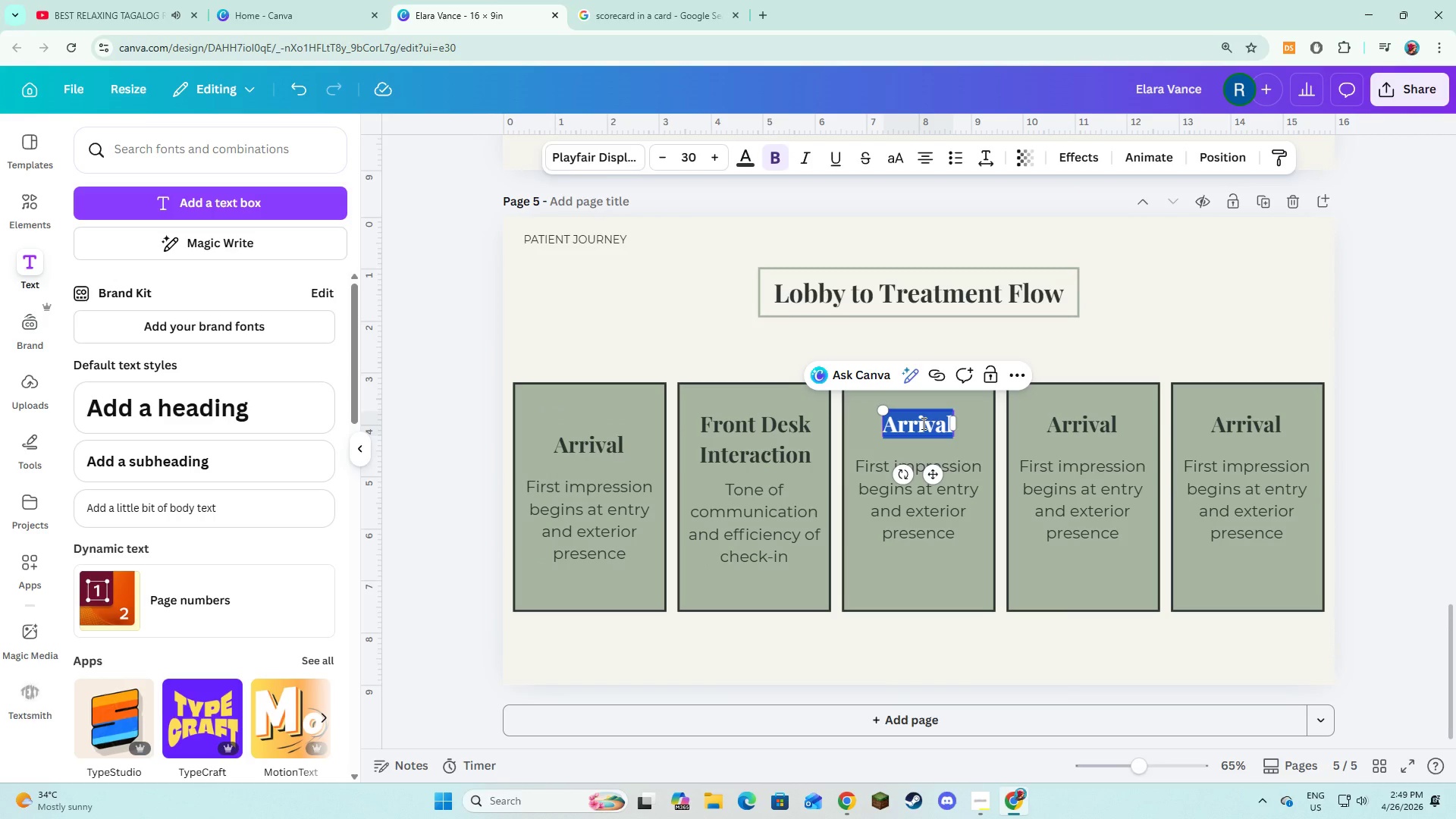 
type(Waiting Experience)
 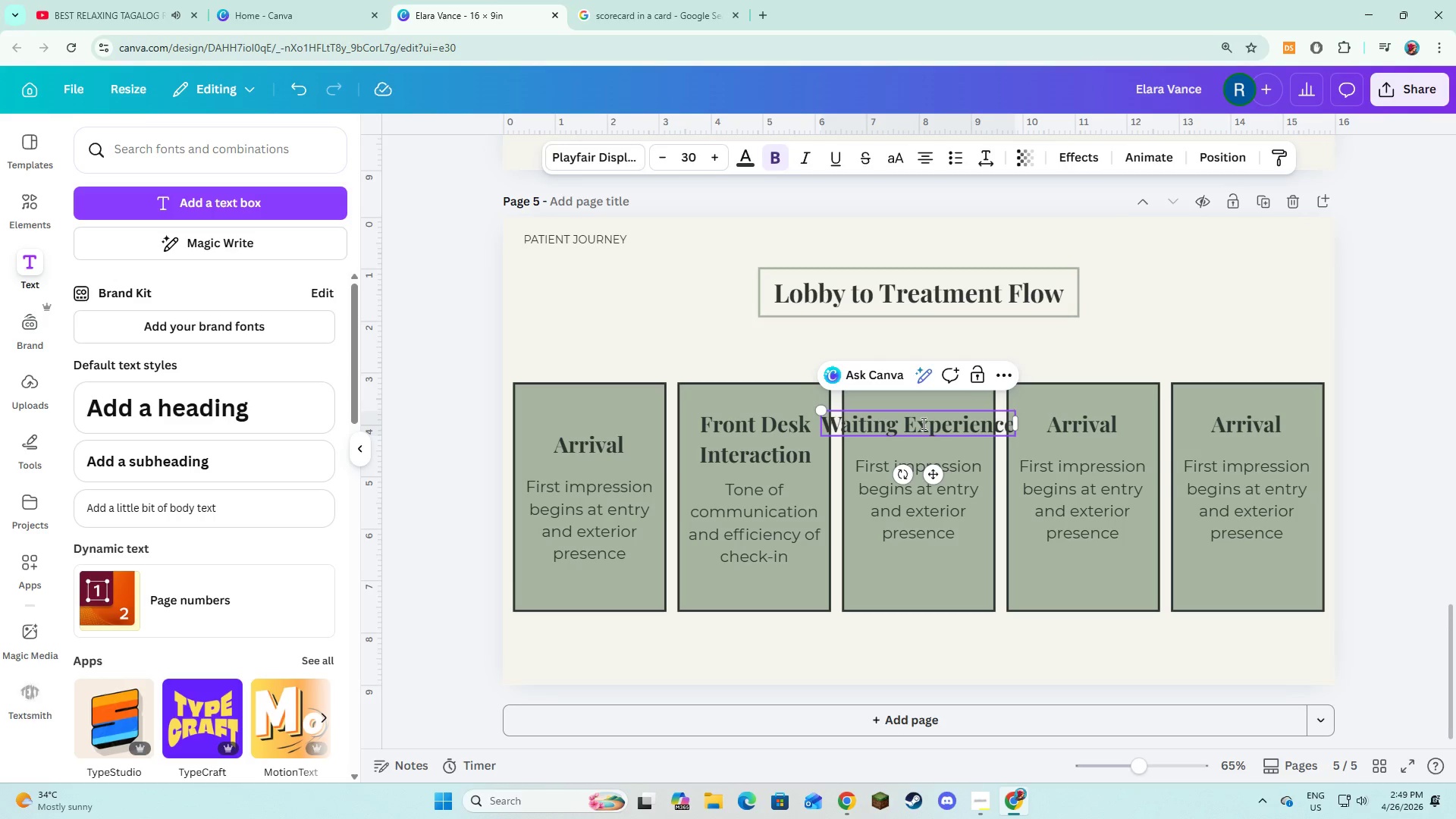 
left_click([768, 347])
 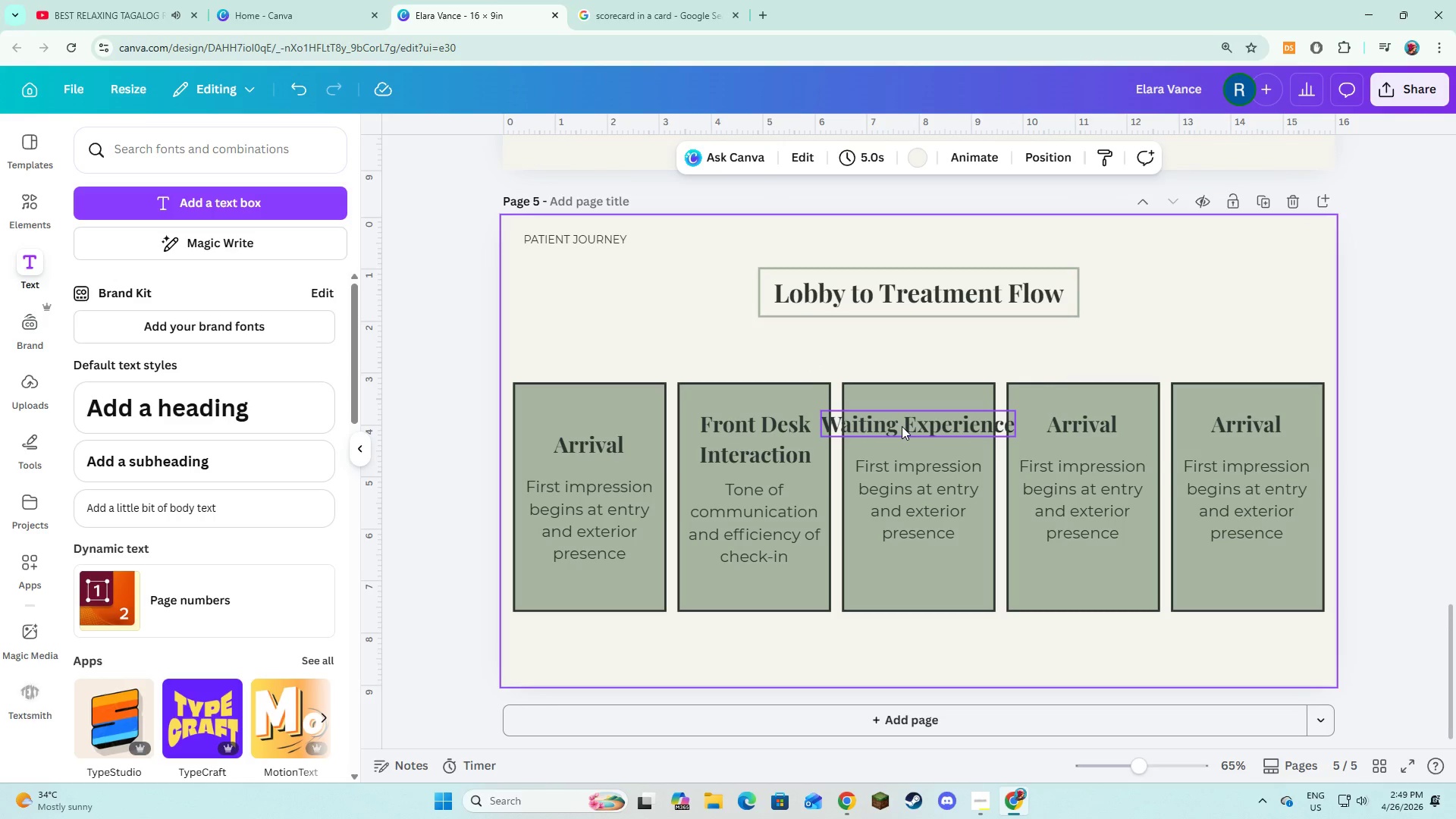 
left_click([902, 426])
 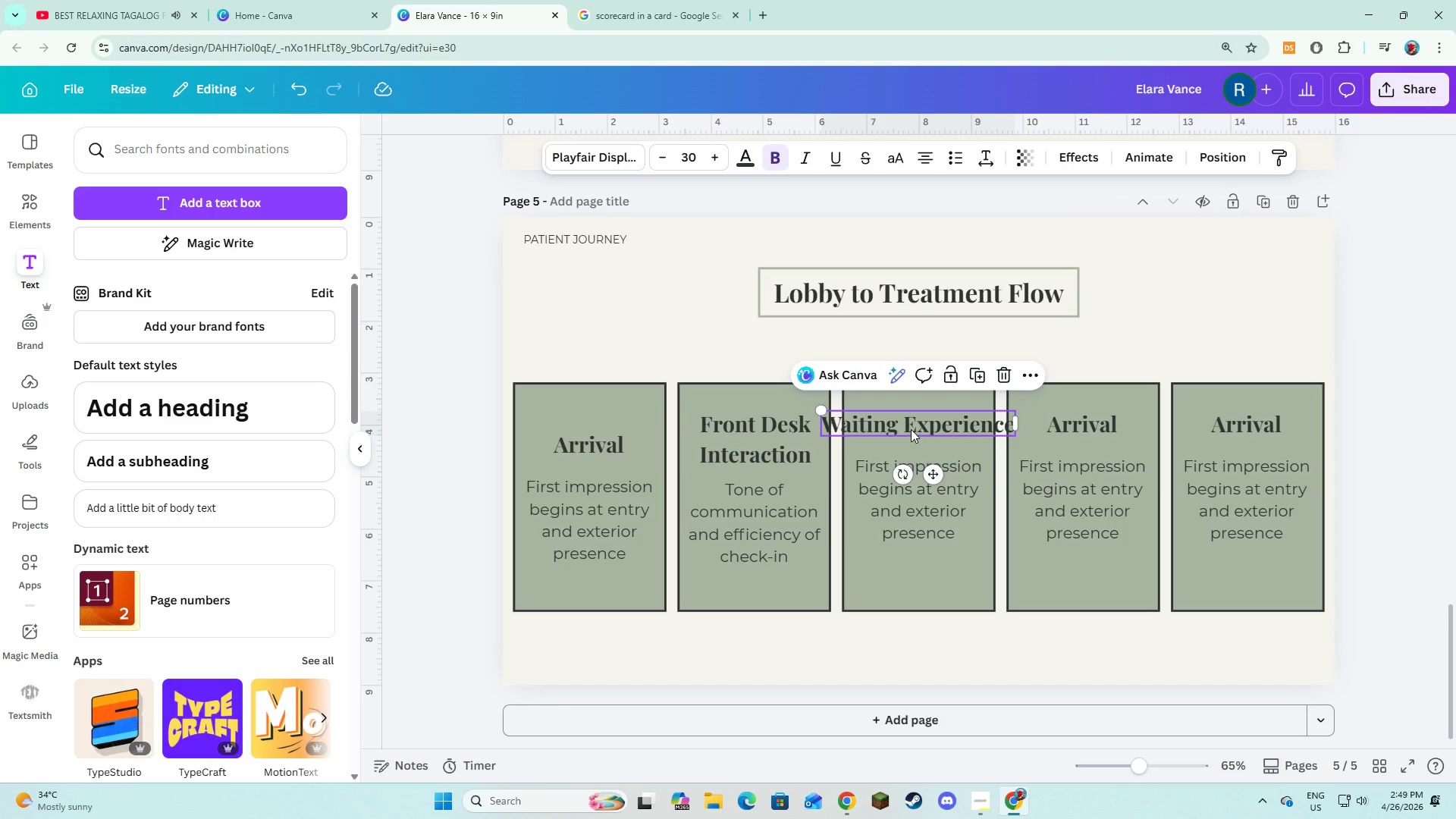 
left_click_drag(start_coordinate=[908, 429], to_coordinate=[940, 429])
 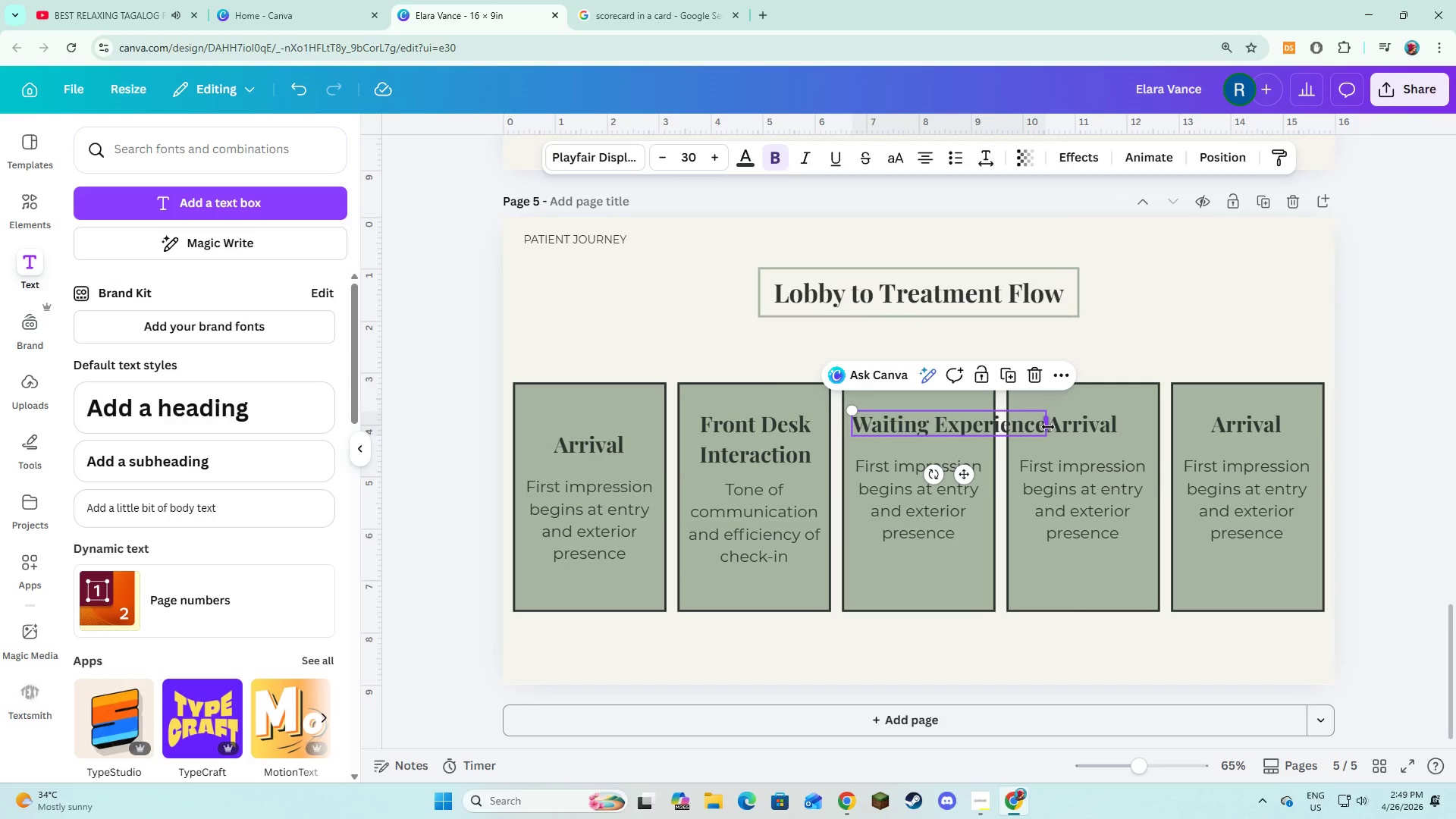 
left_click_drag(start_coordinate=[1048, 427], to_coordinate=[987, 438])
 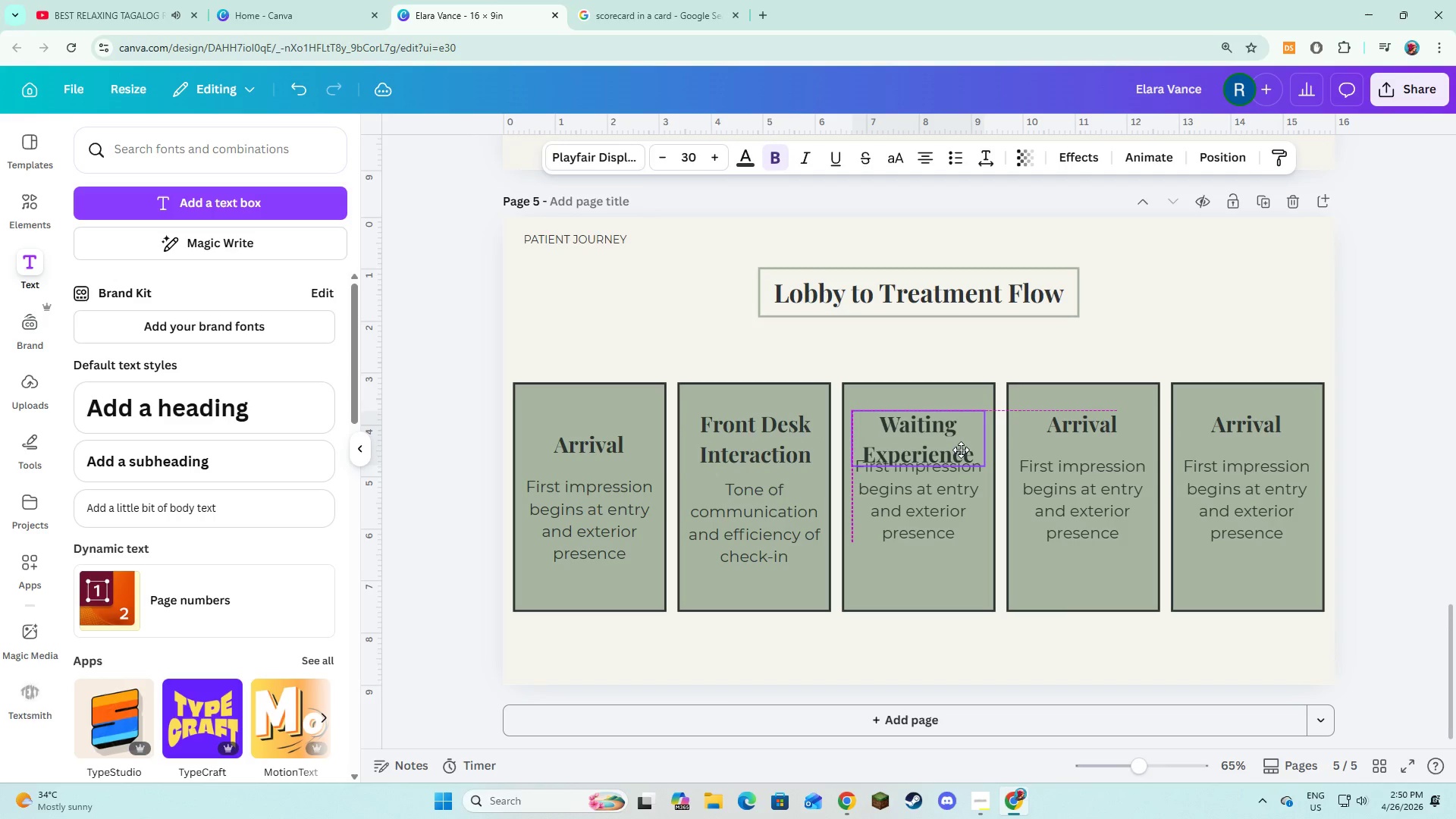 
wait(5.75)
 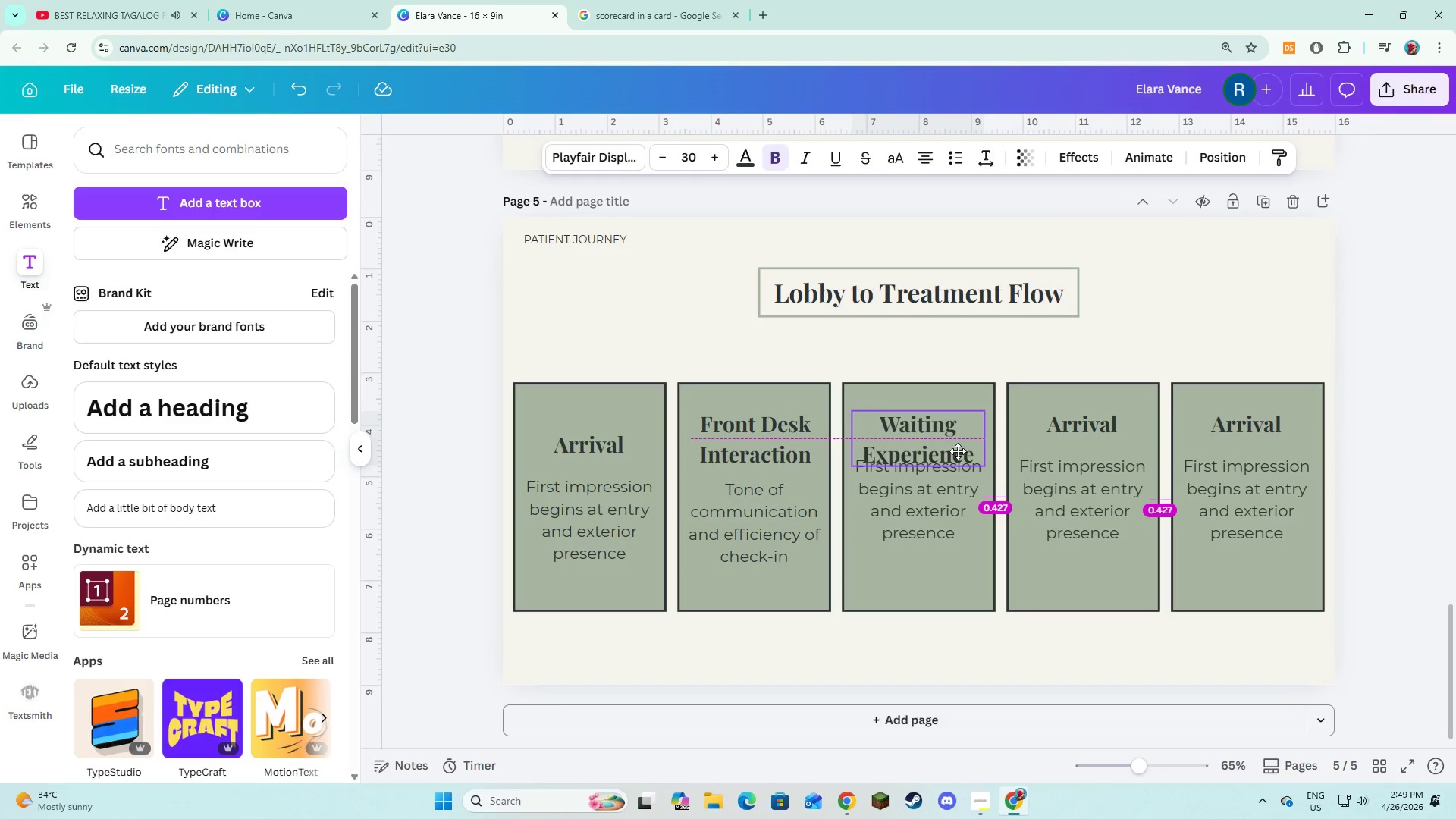 
left_click([956, 492])
 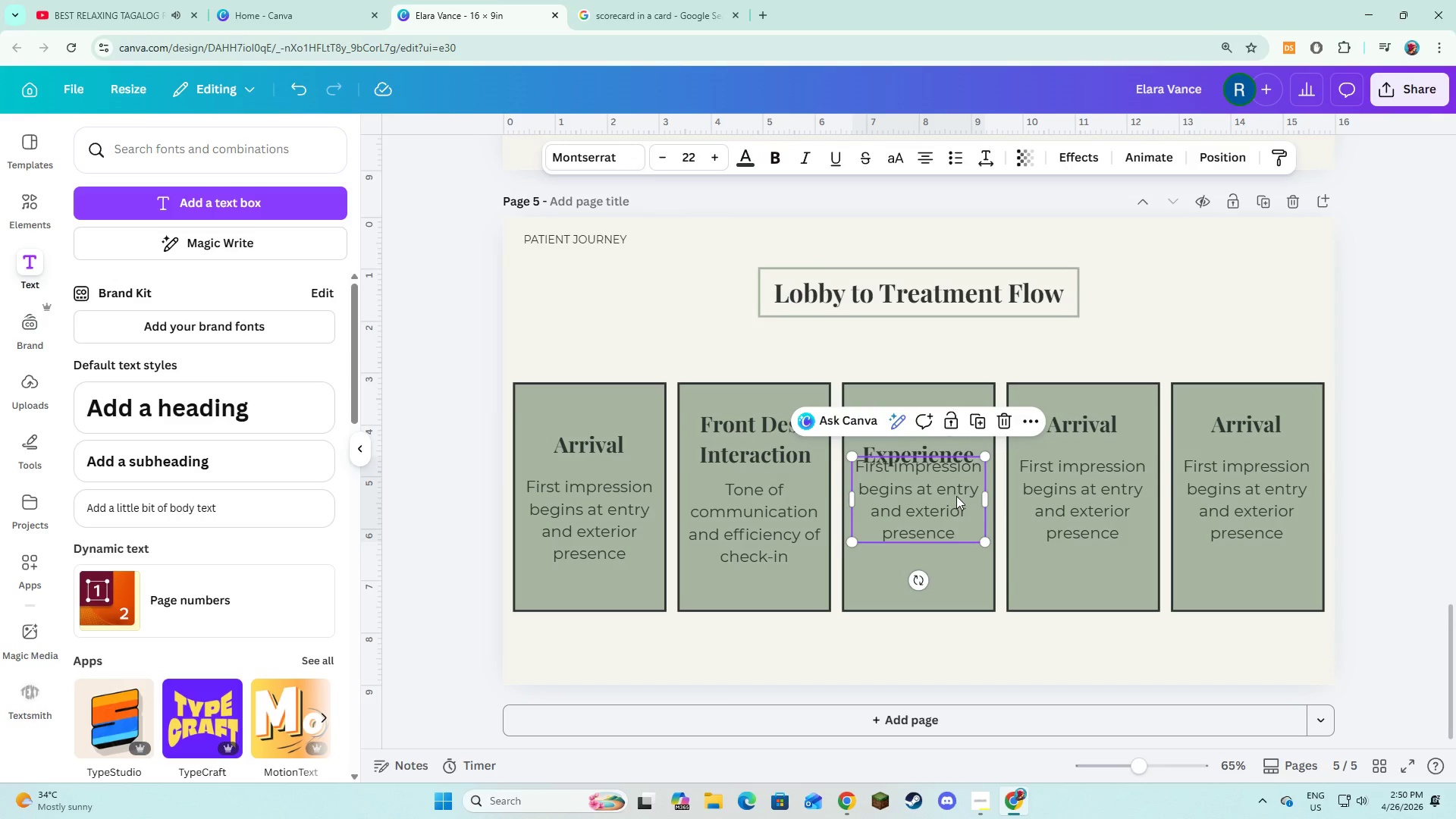 
left_click_drag(start_coordinate=[956, 494], to_coordinate=[956, 515])
 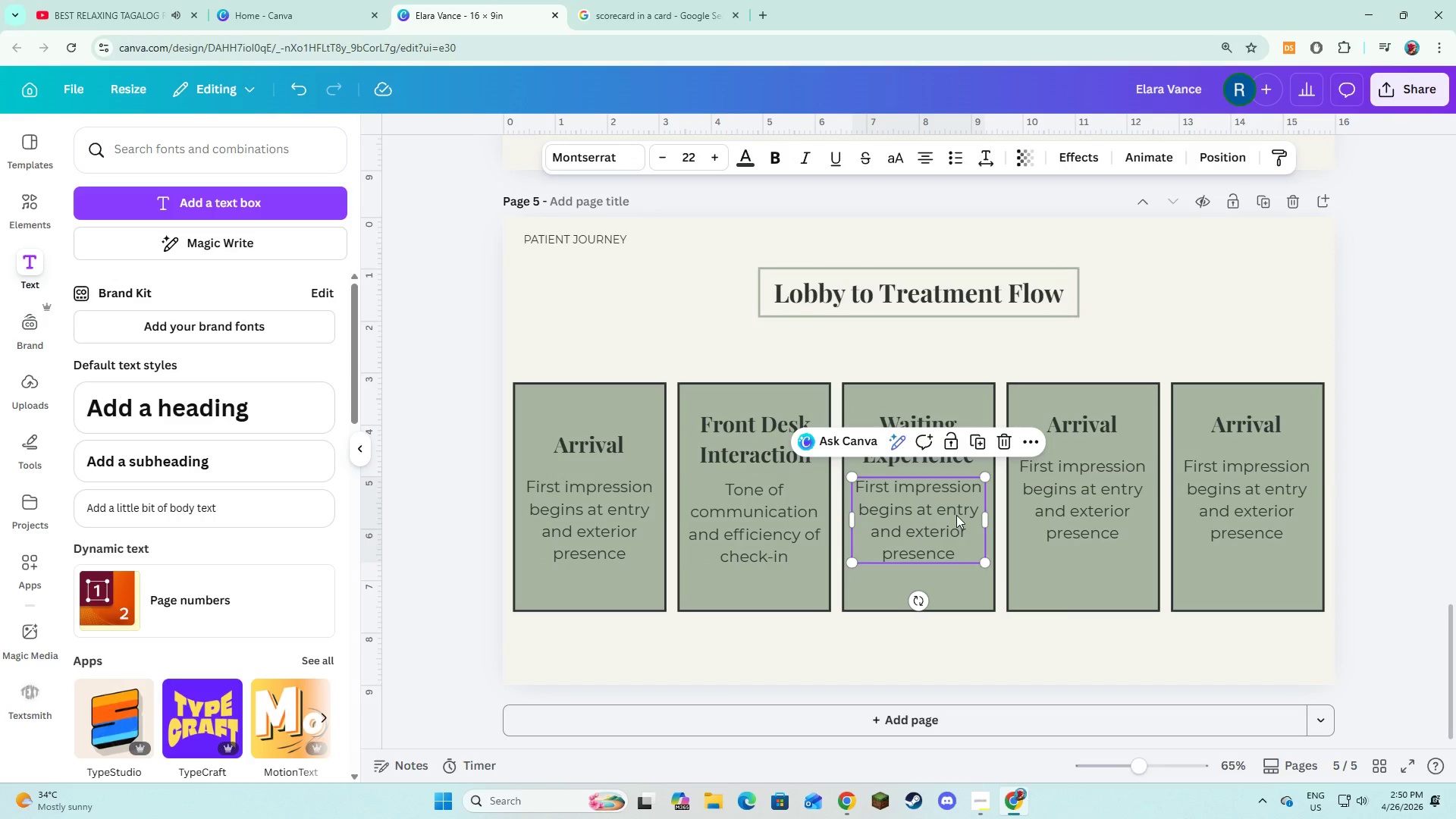 
left_click([956, 515])
 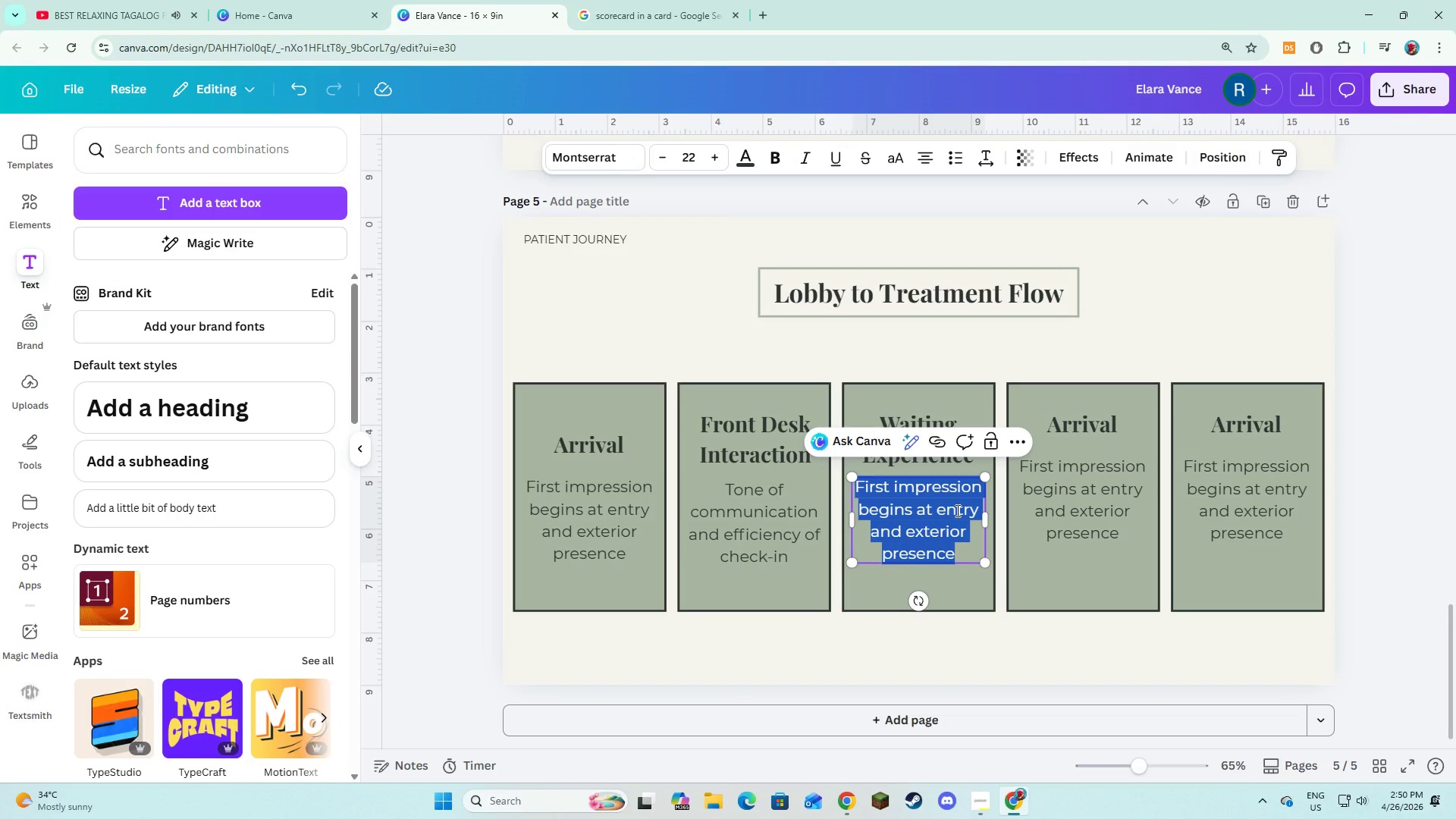 
type(Comfr)
key(Backspace)
type(ort, atho)
key(Backspace)
type(mosphere)
key(Backspace)
key(Backspace)
key(Backspace)
key(Backspace)
key(Backspace)
key(Backspace)
key(Backspace)
key(Backspace)
key(Backspace)
type(mosphere, and perceived time)
 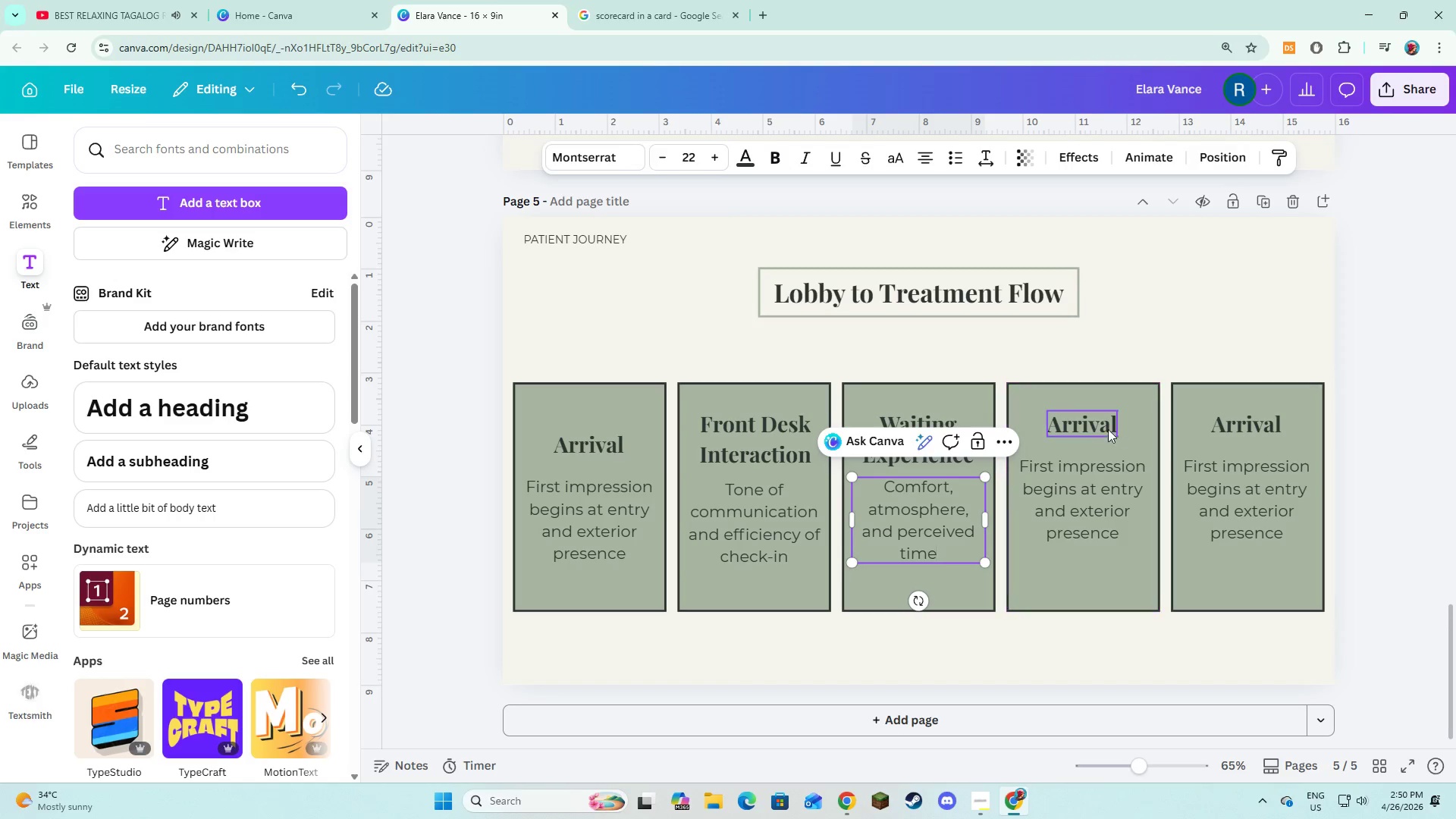 
double_click([1090, 426])
 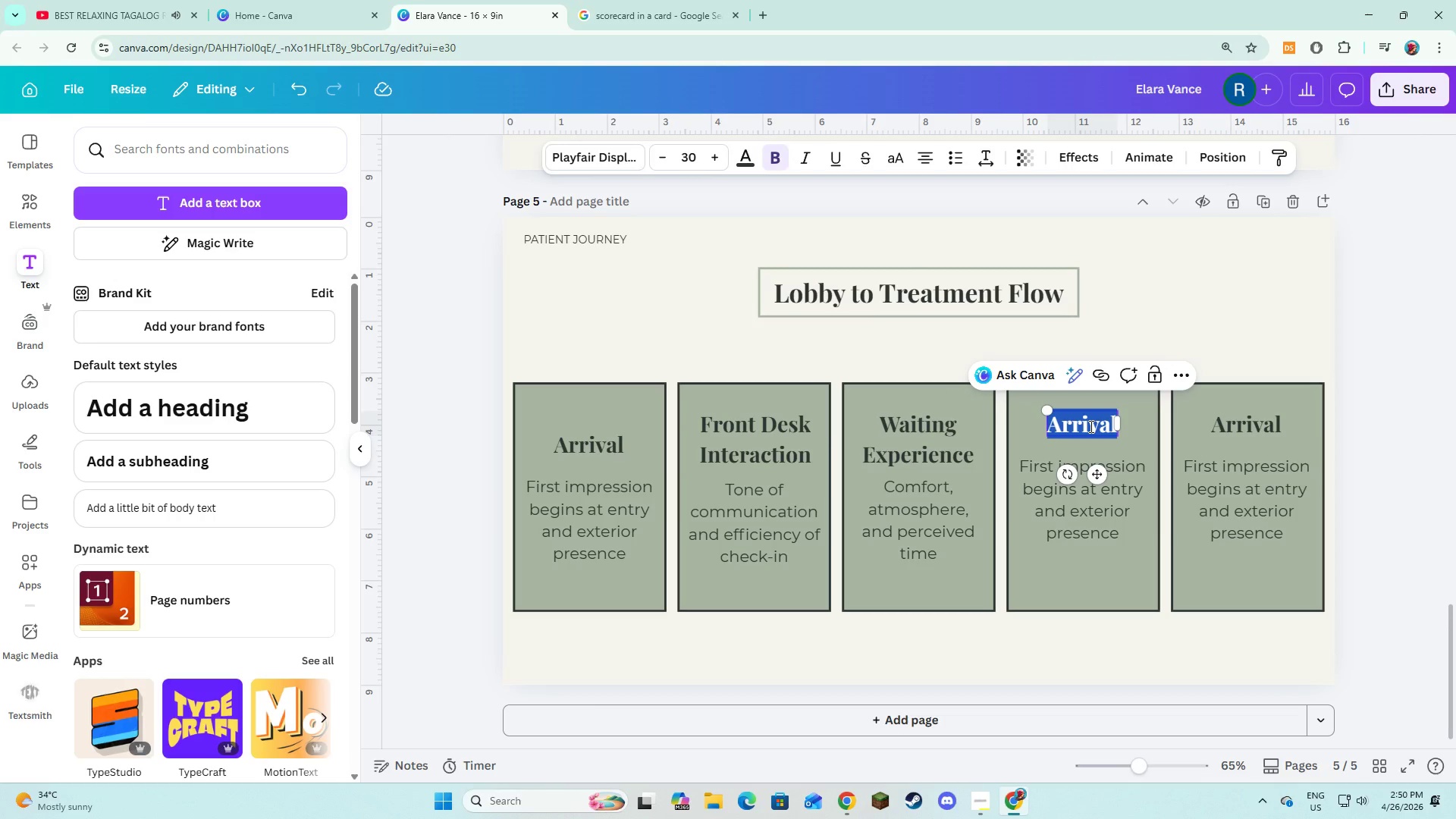 
type(Transition to Treatment)
 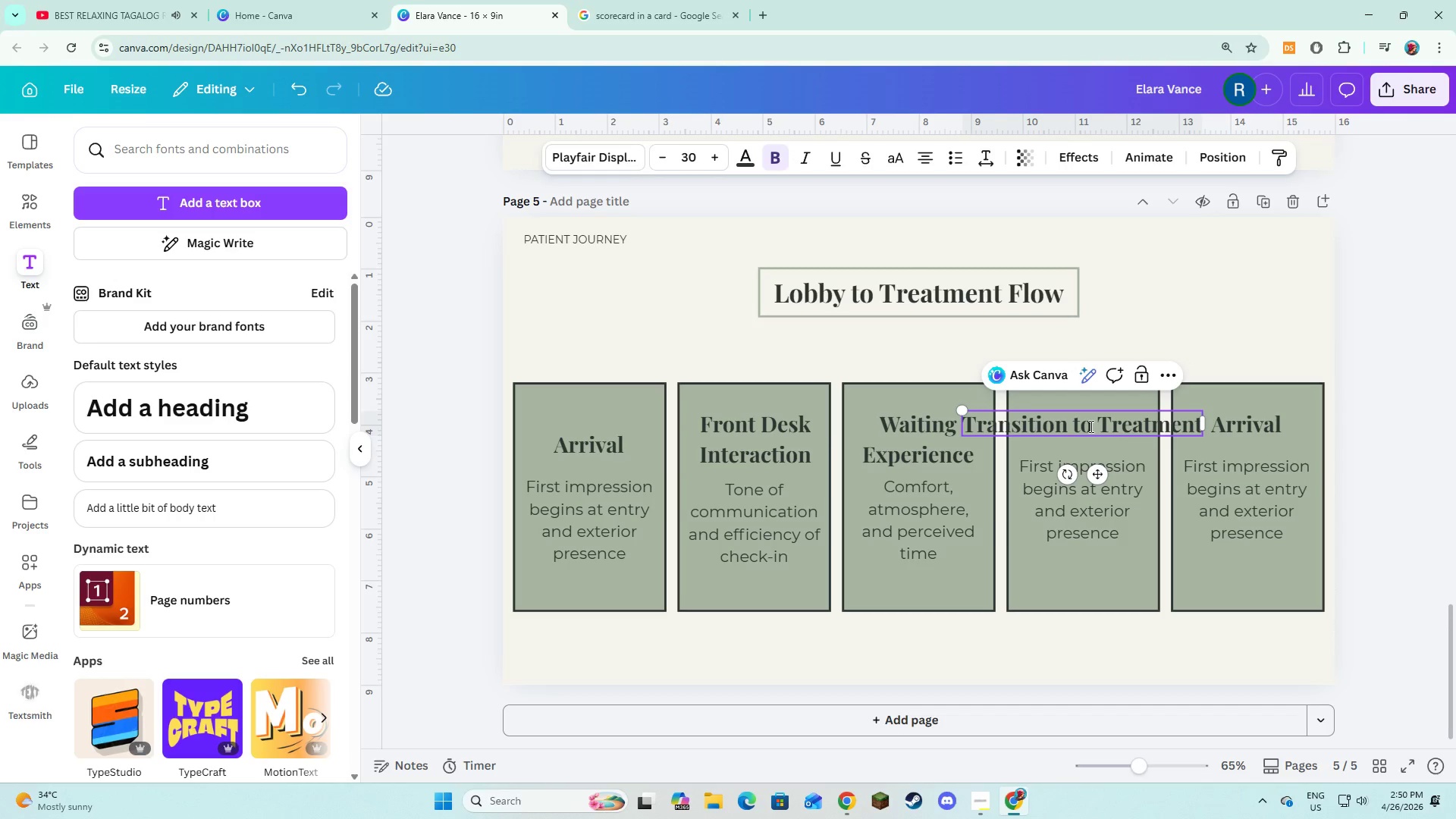 
double_click([1093, 437])
 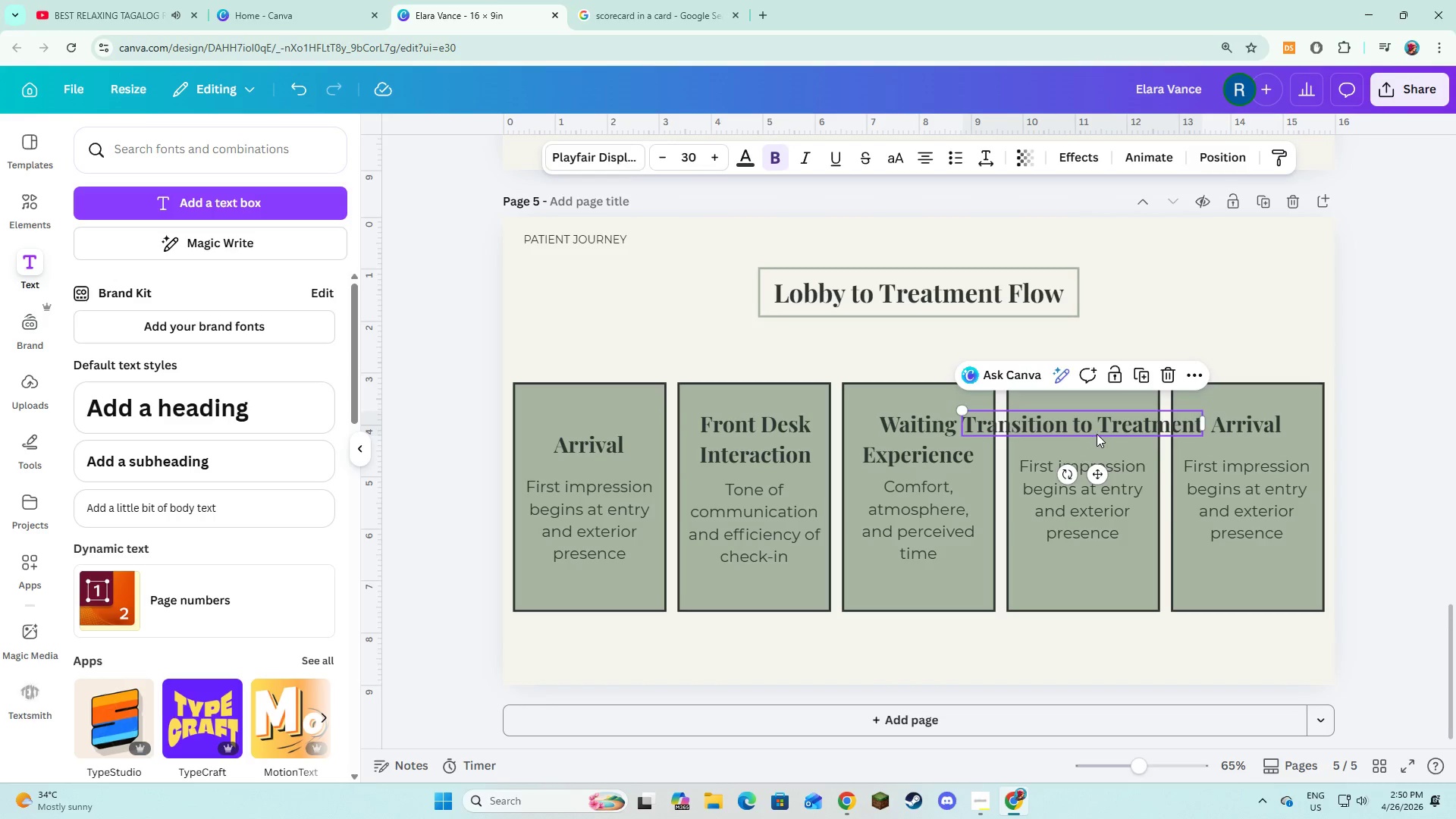 
left_click_drag(start_coordinate=[1093, 435], to_coordinate=[1145, 428])
 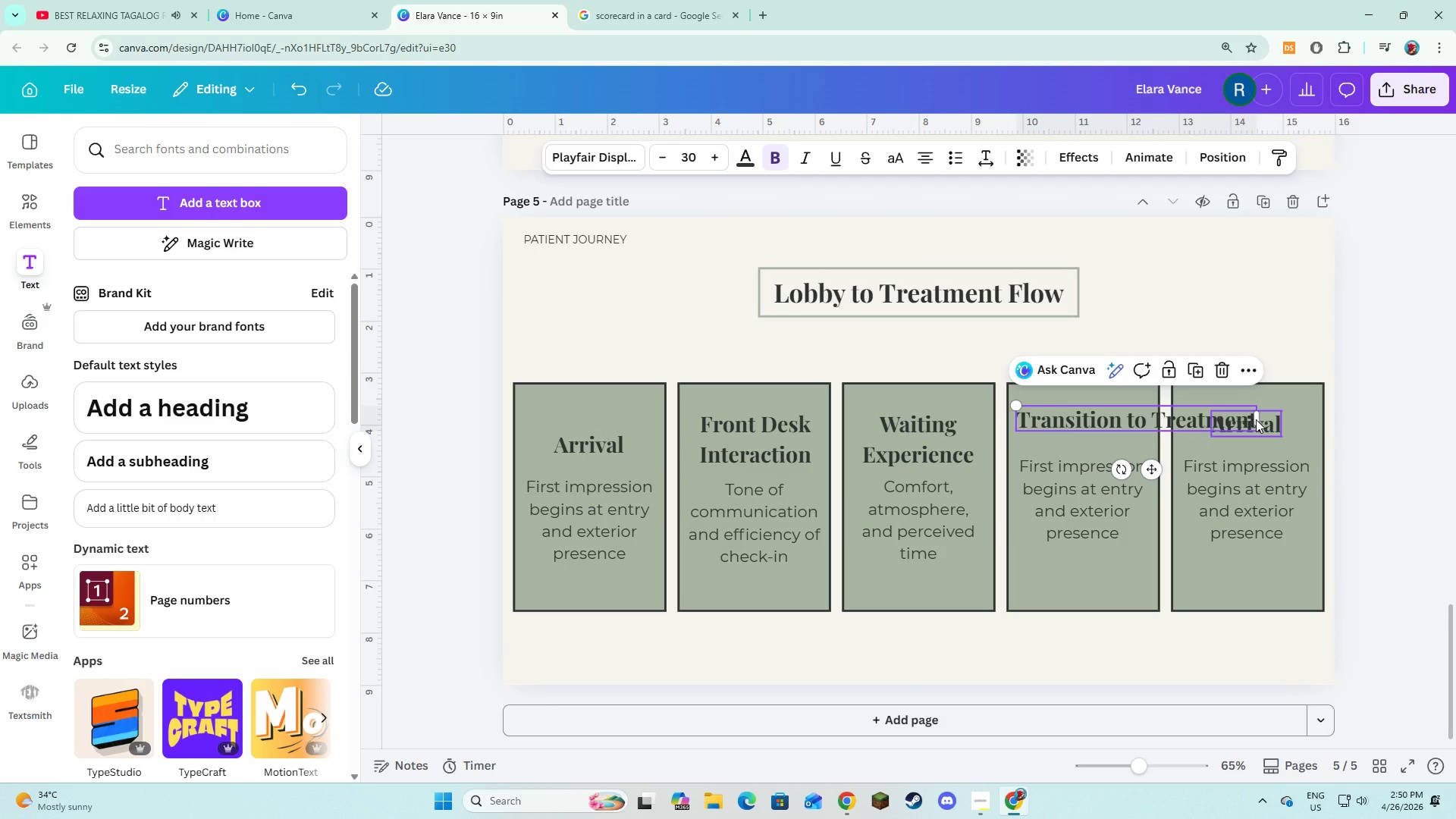 
left_click_drag(start_coordinate=[1257, 419], to_coordinate=[1151, 450])
 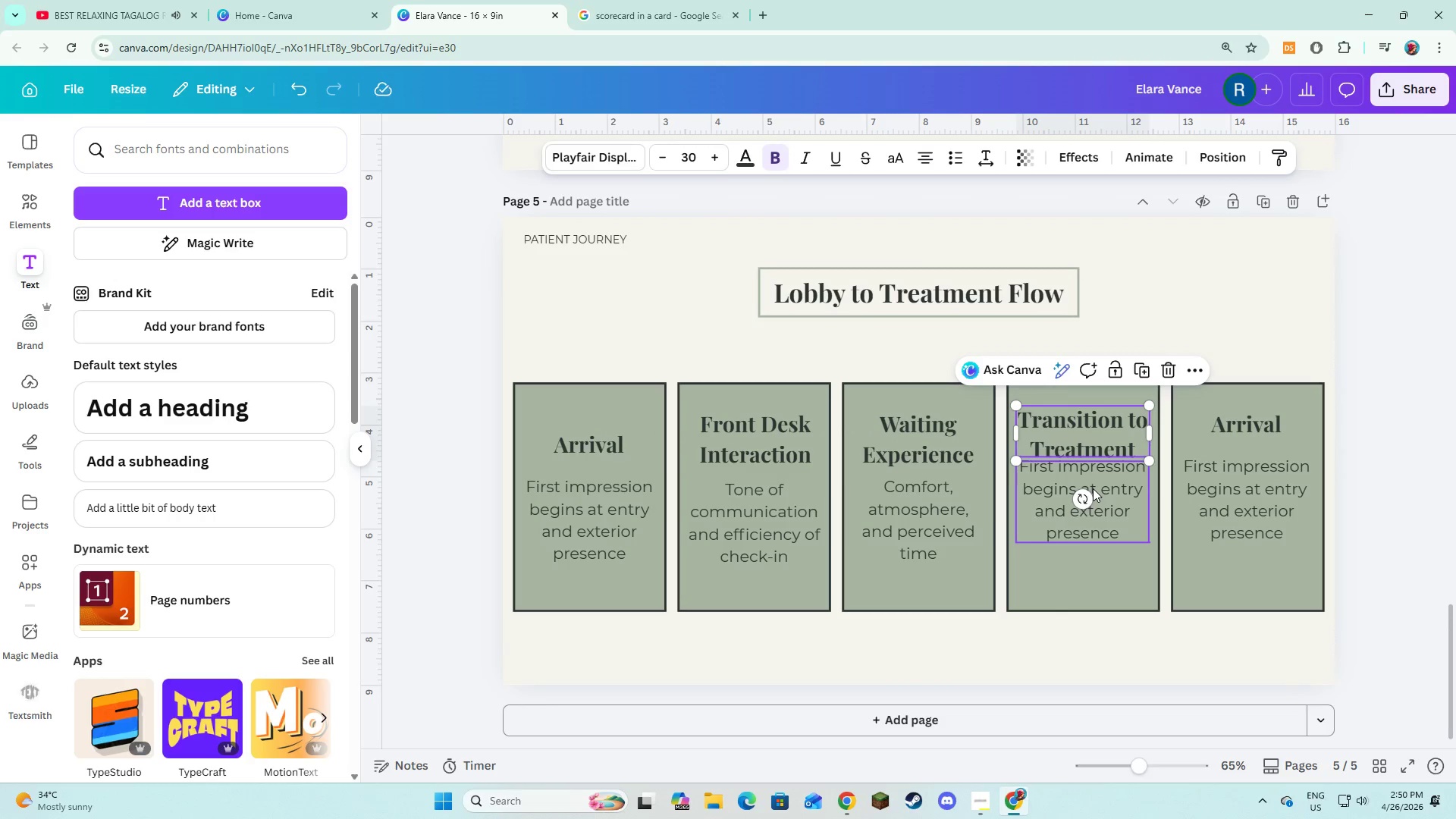 
left_click_drag(start_coordinate=[1093, 488], to_coordinate=[1094, 510])
 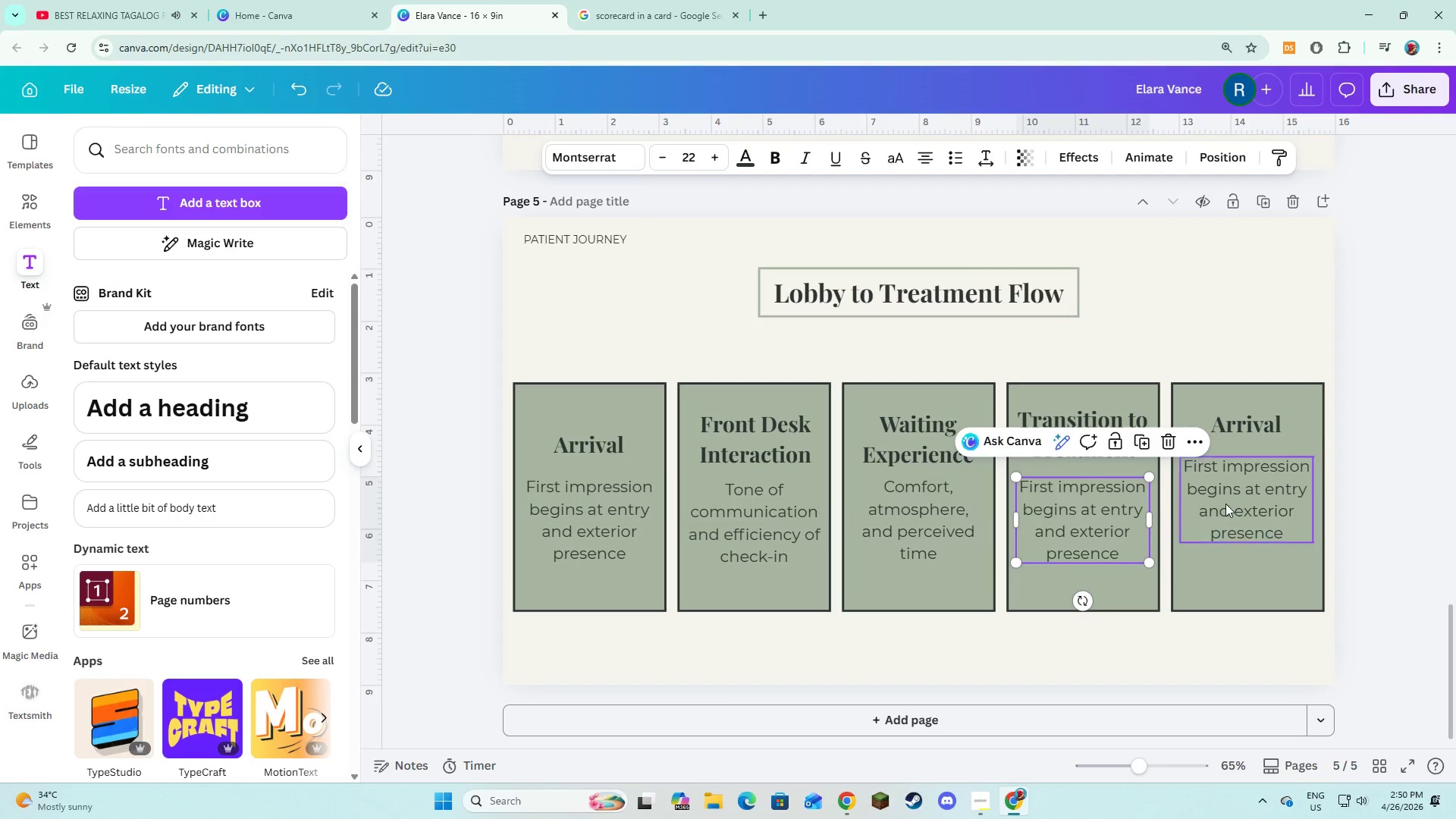 
left_click([1225, 504])
 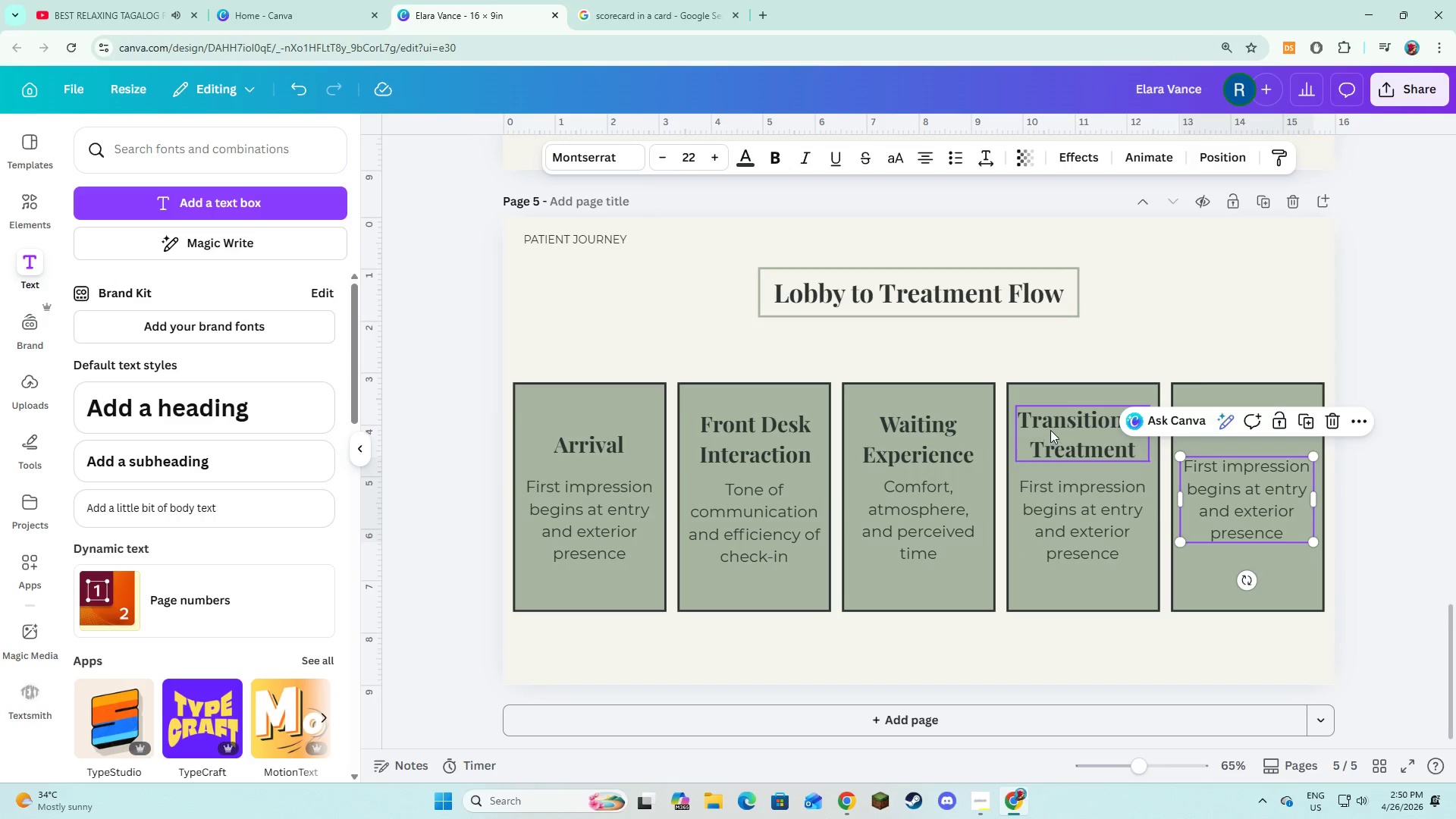 
left_click([1050, 430])
 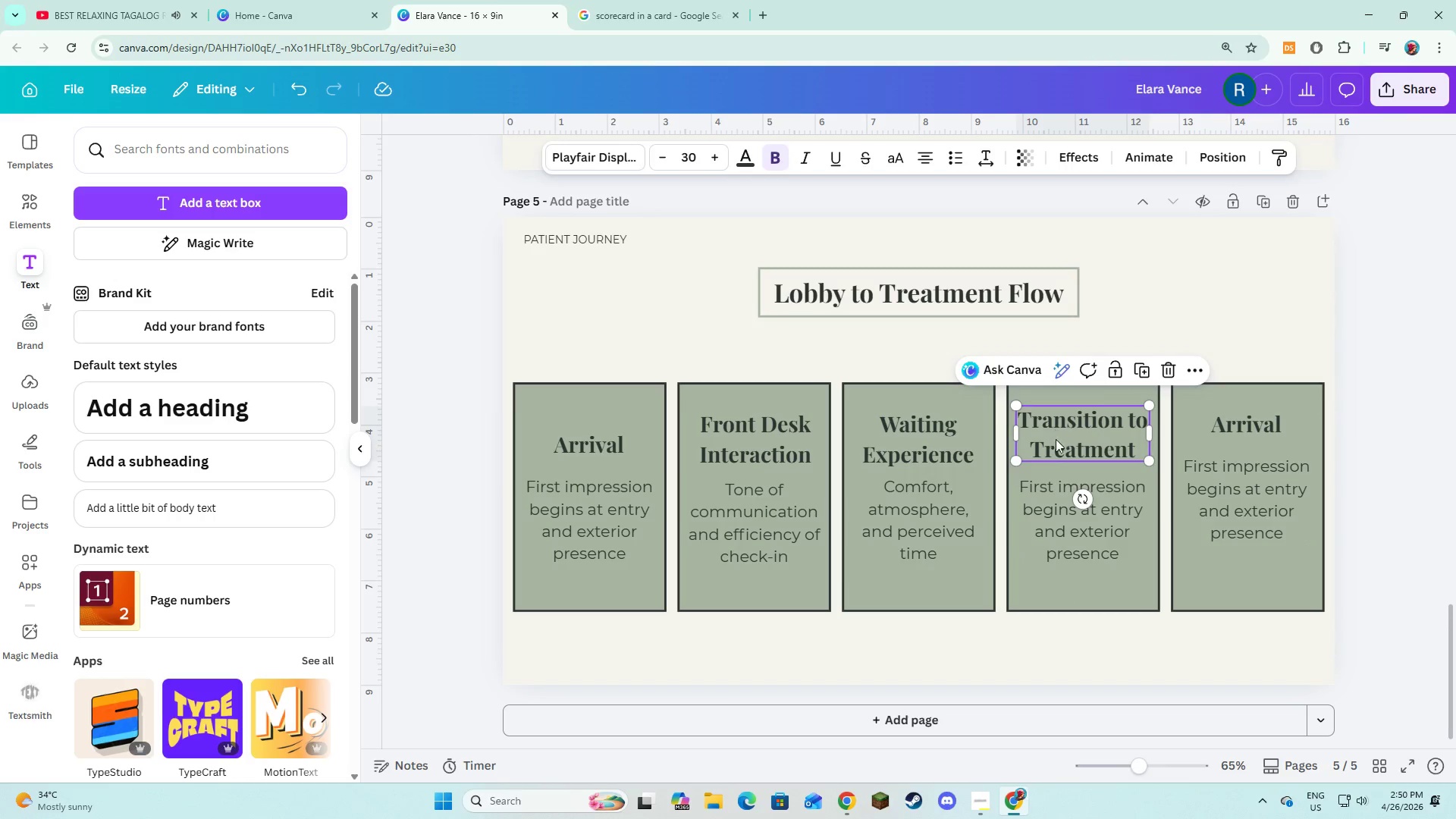 
left_click_drag(start_coordinate=[1056, 433], to_coordinate=[1056, 440])
 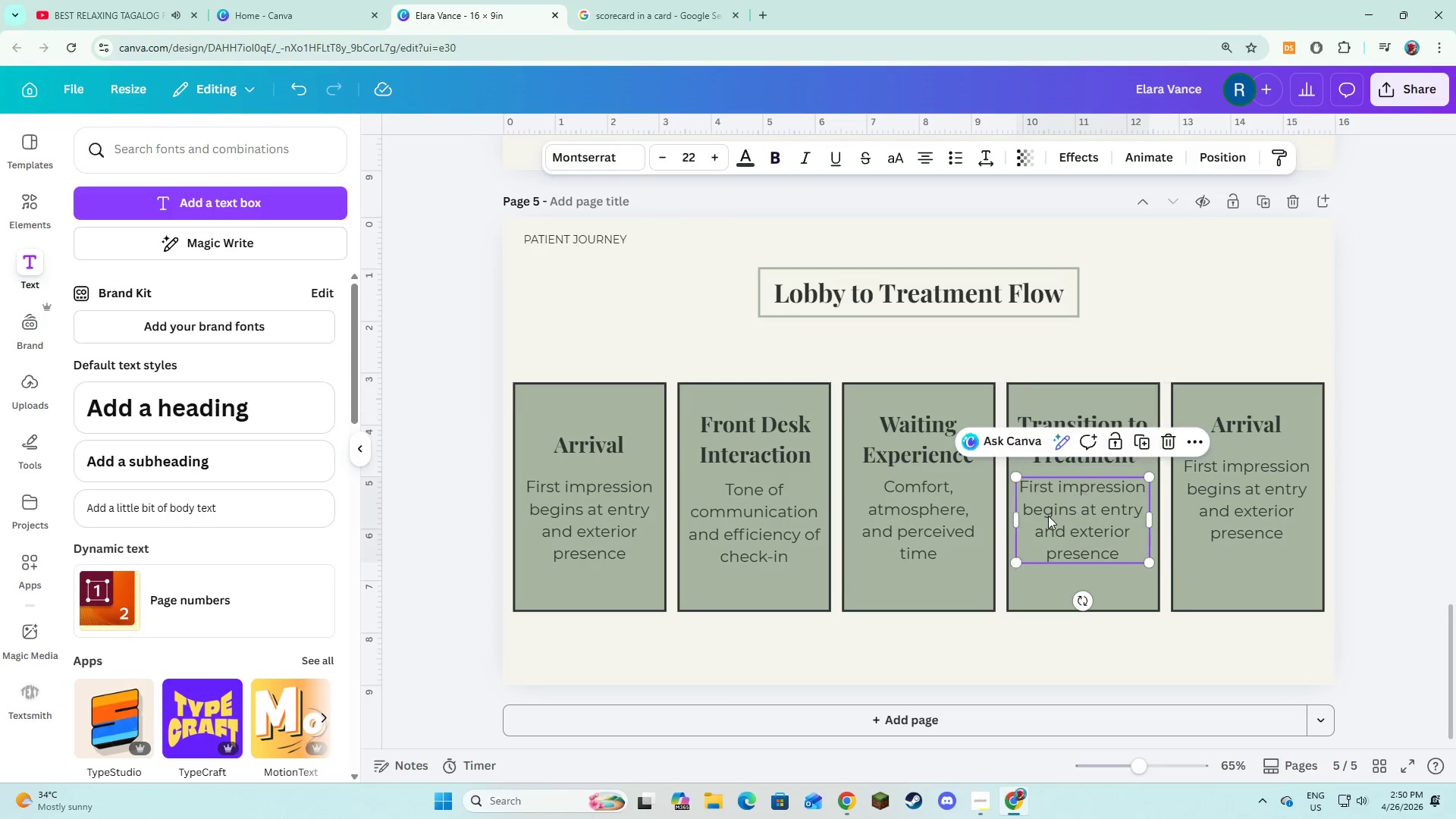 
double_click([1048, 516])
 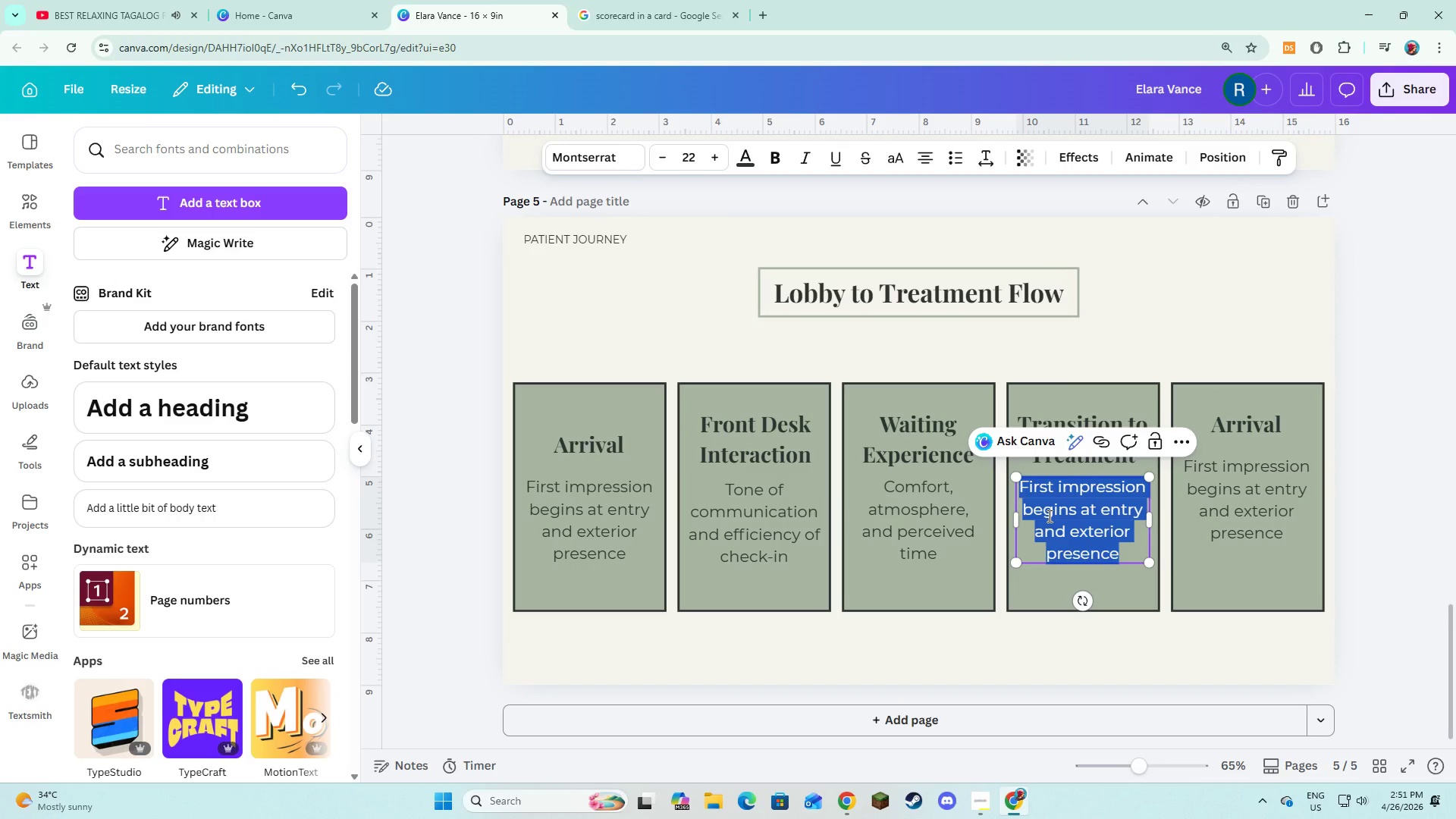 
type(Movemenr)
key(Backspace)
type(t, guidance, and spatila)
key(Backspace)
key(Backspace)
type(ak )
key(Backspace)
key(Backspace)
type(l clarity)
 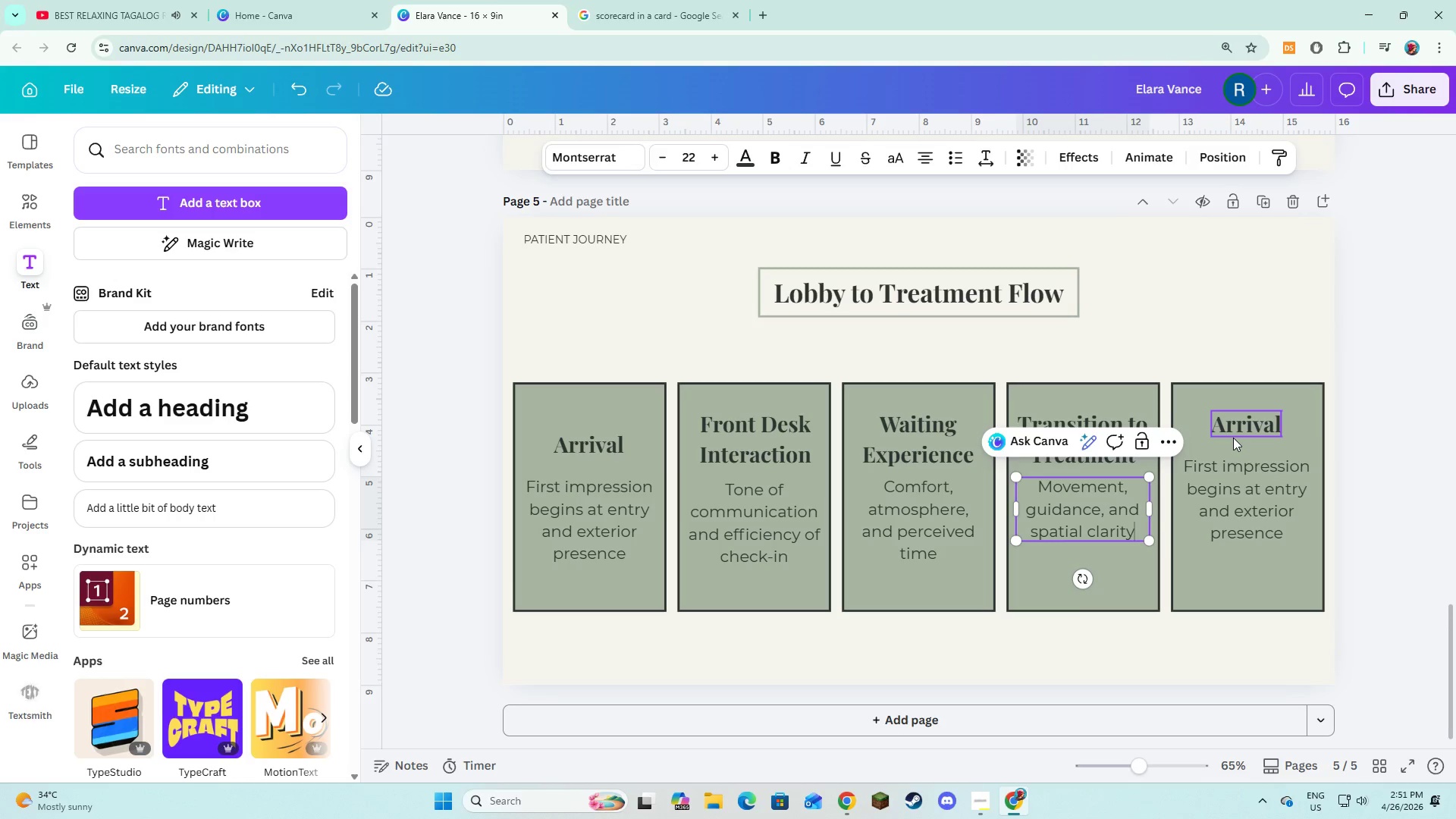 
double_click([1233, 430])
 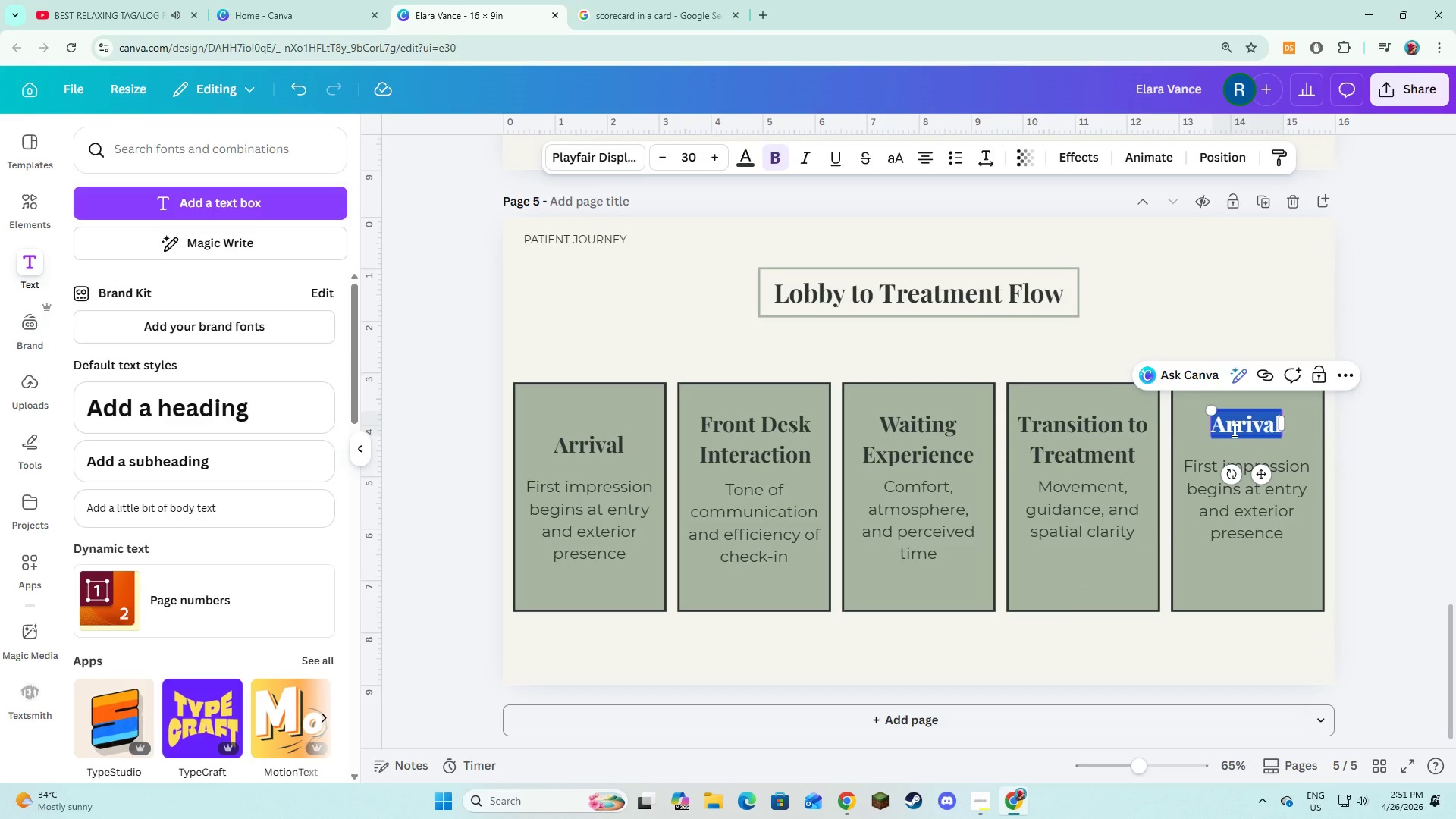 
type(In-Room Experience)
 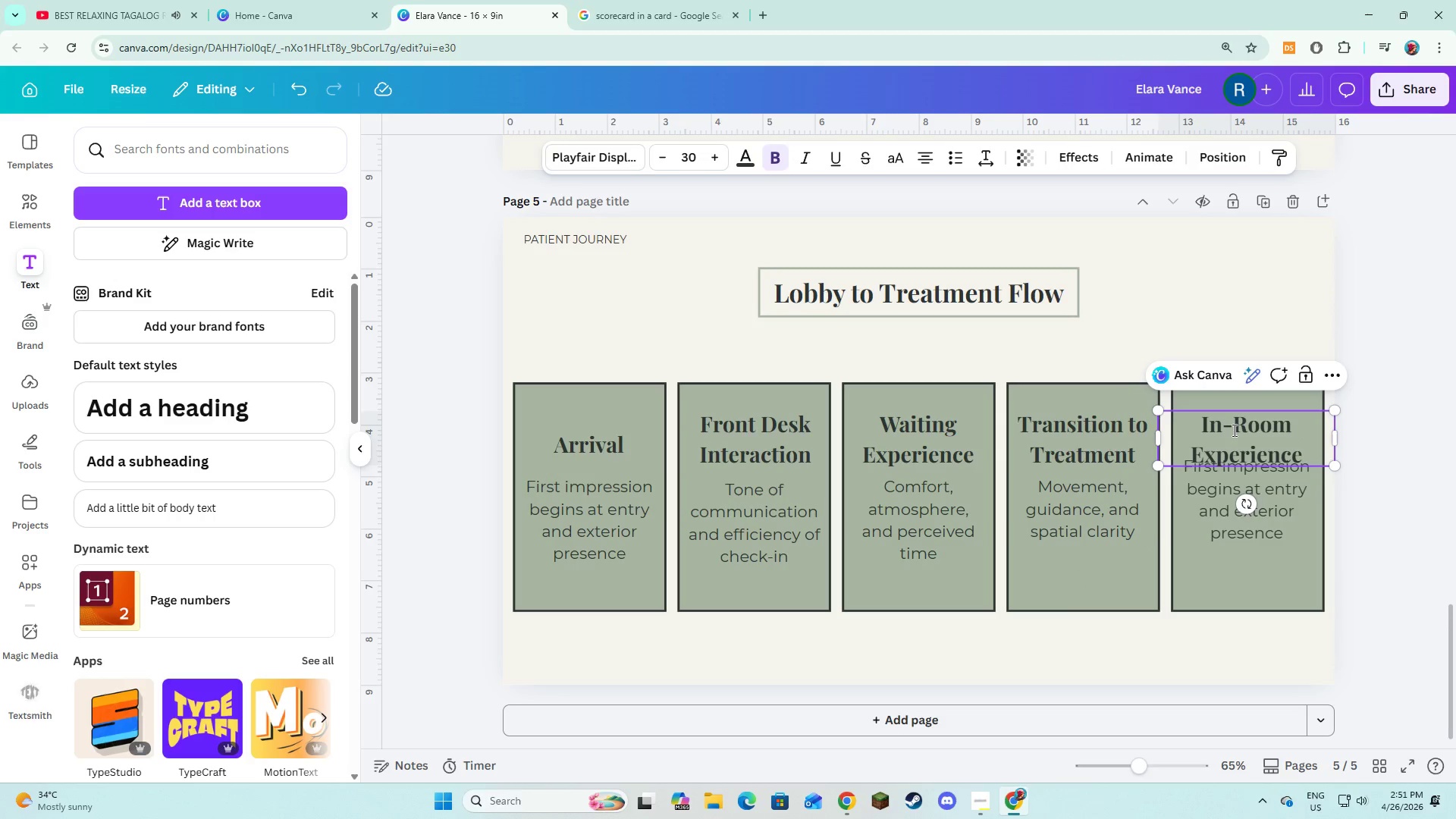 
left_click([1293, 557])
 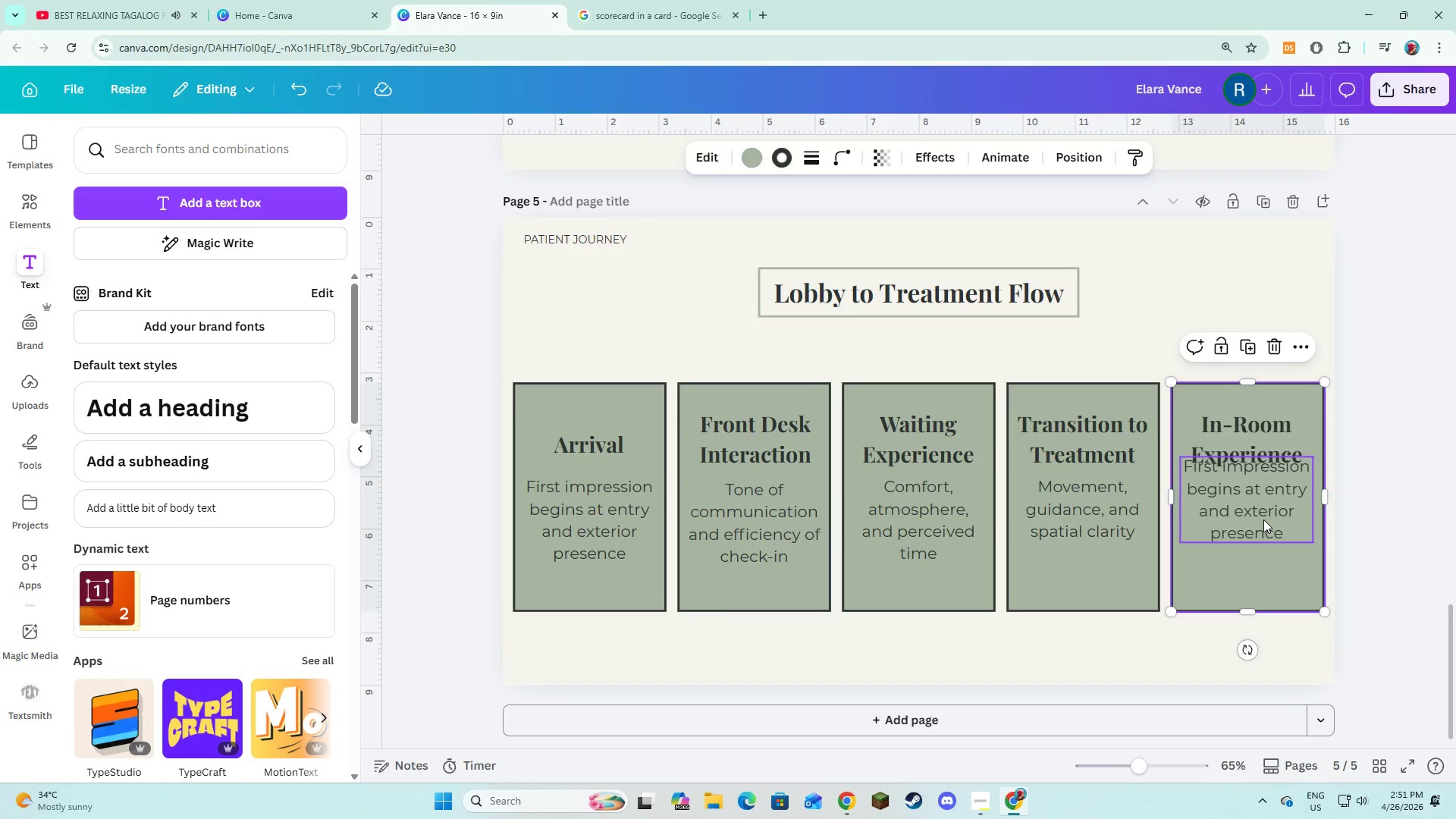 
left_click_drag(start_coordinate=[1263, 519], to_coordinate=[1264, 541])
 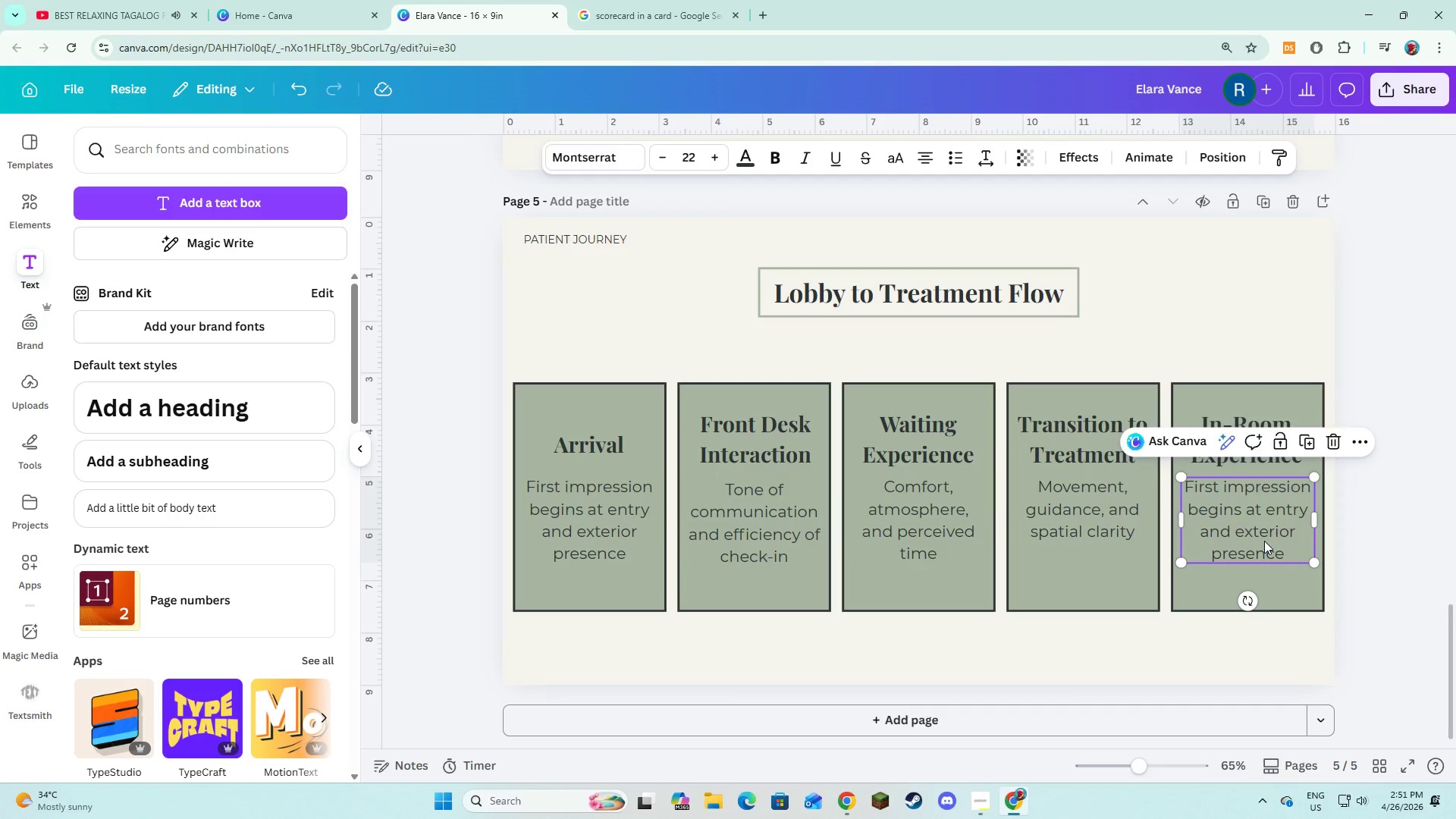 
left_click([1264, 541])
 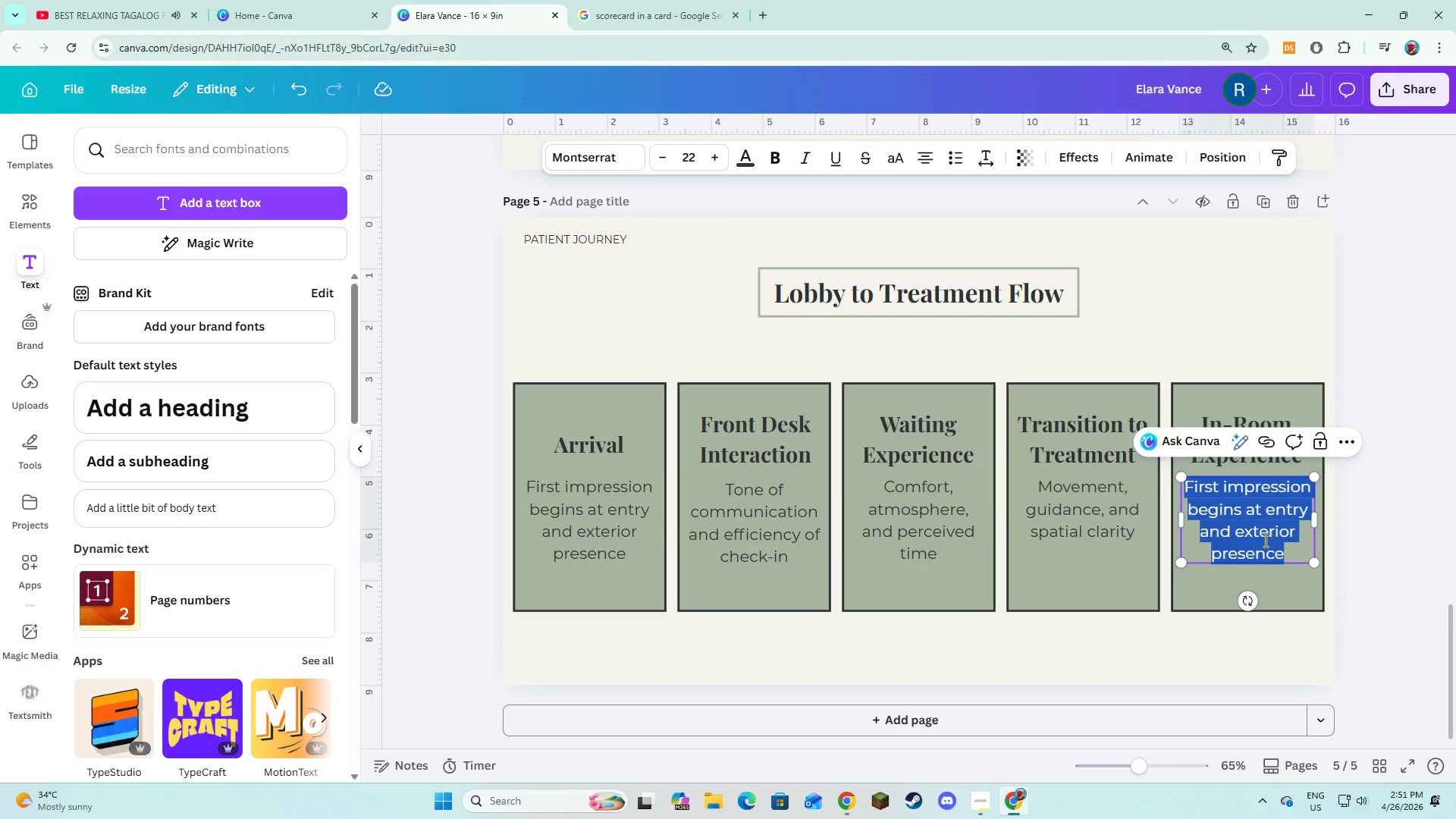 
type(Lightu)
key(Backspace)
type(ing, sound )
key(Backspace)
type(, and overall sensory contrio)
key(Backspace)
key(Backspace)
type(ol)
 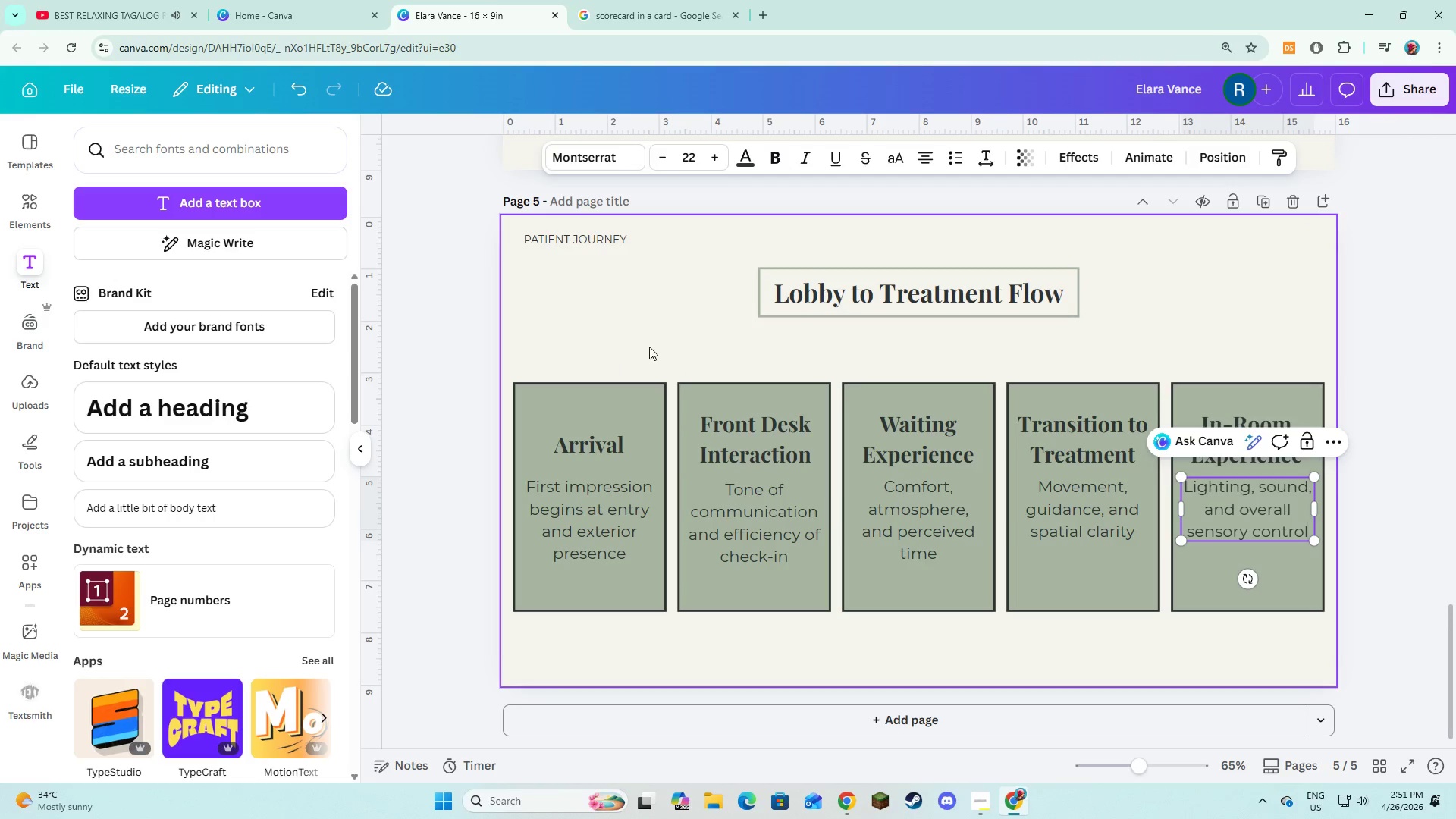 
left_click([649, 347])
 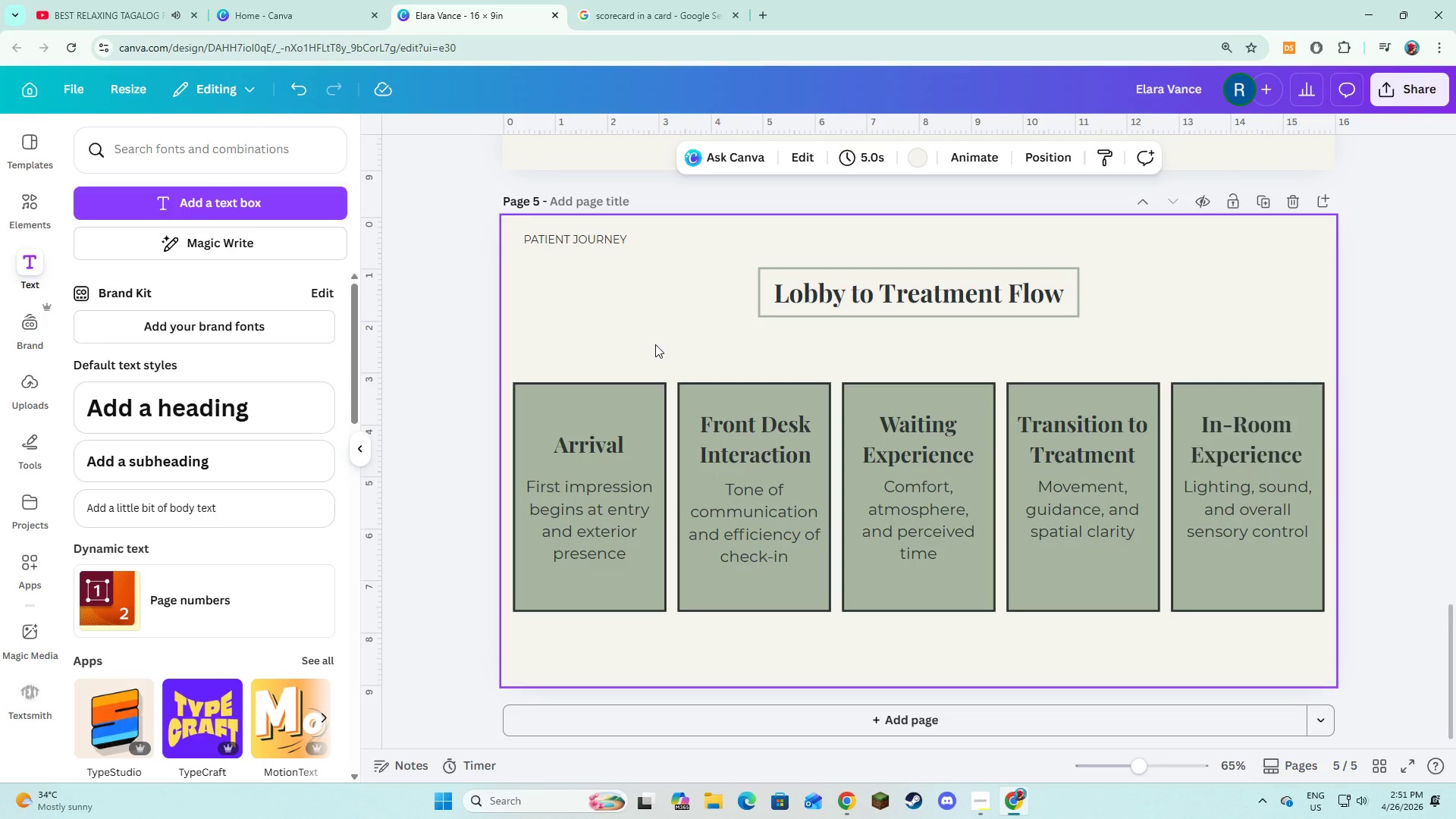 
wait(9.92)
 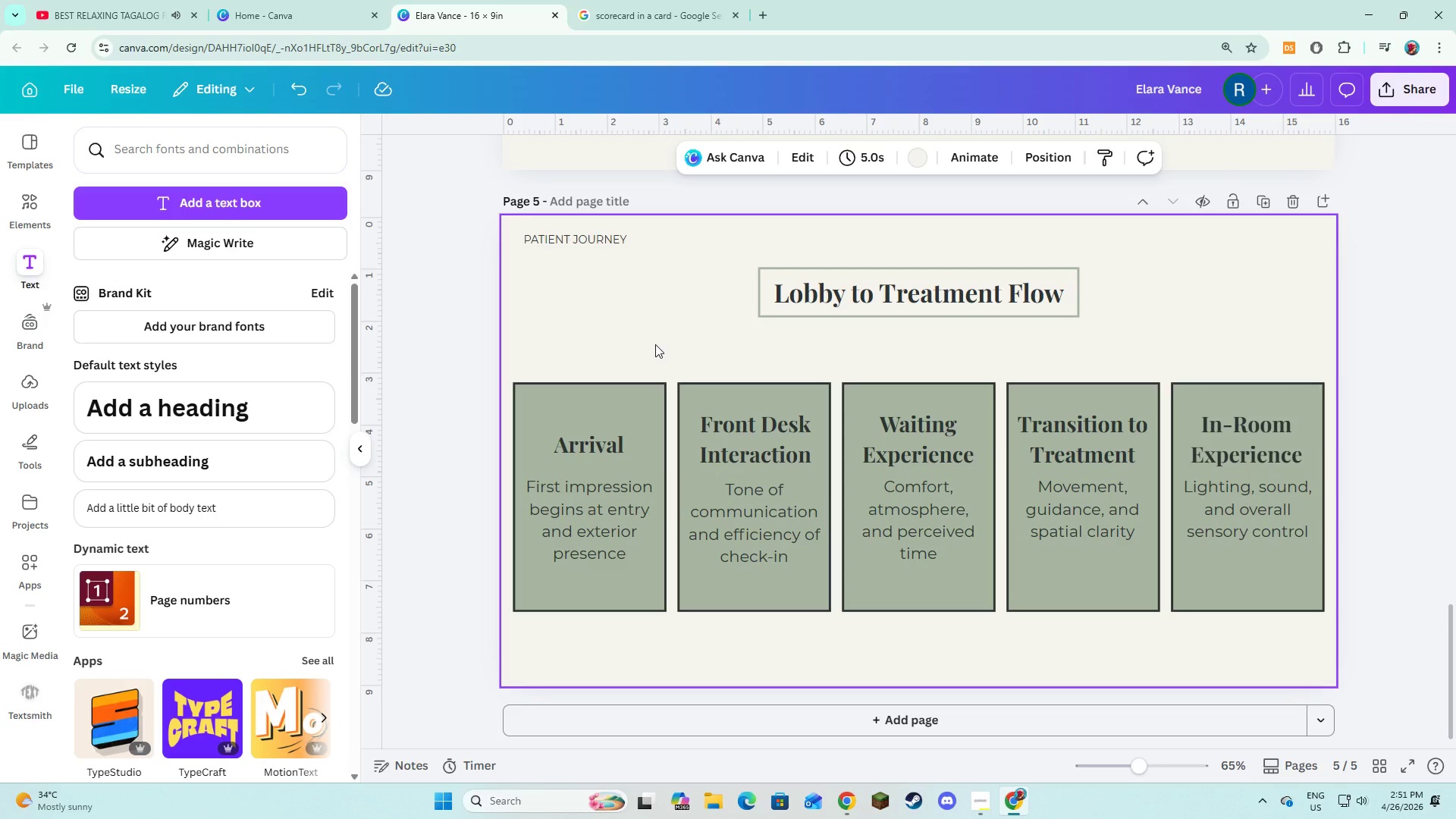 
left_click([169, 158])
 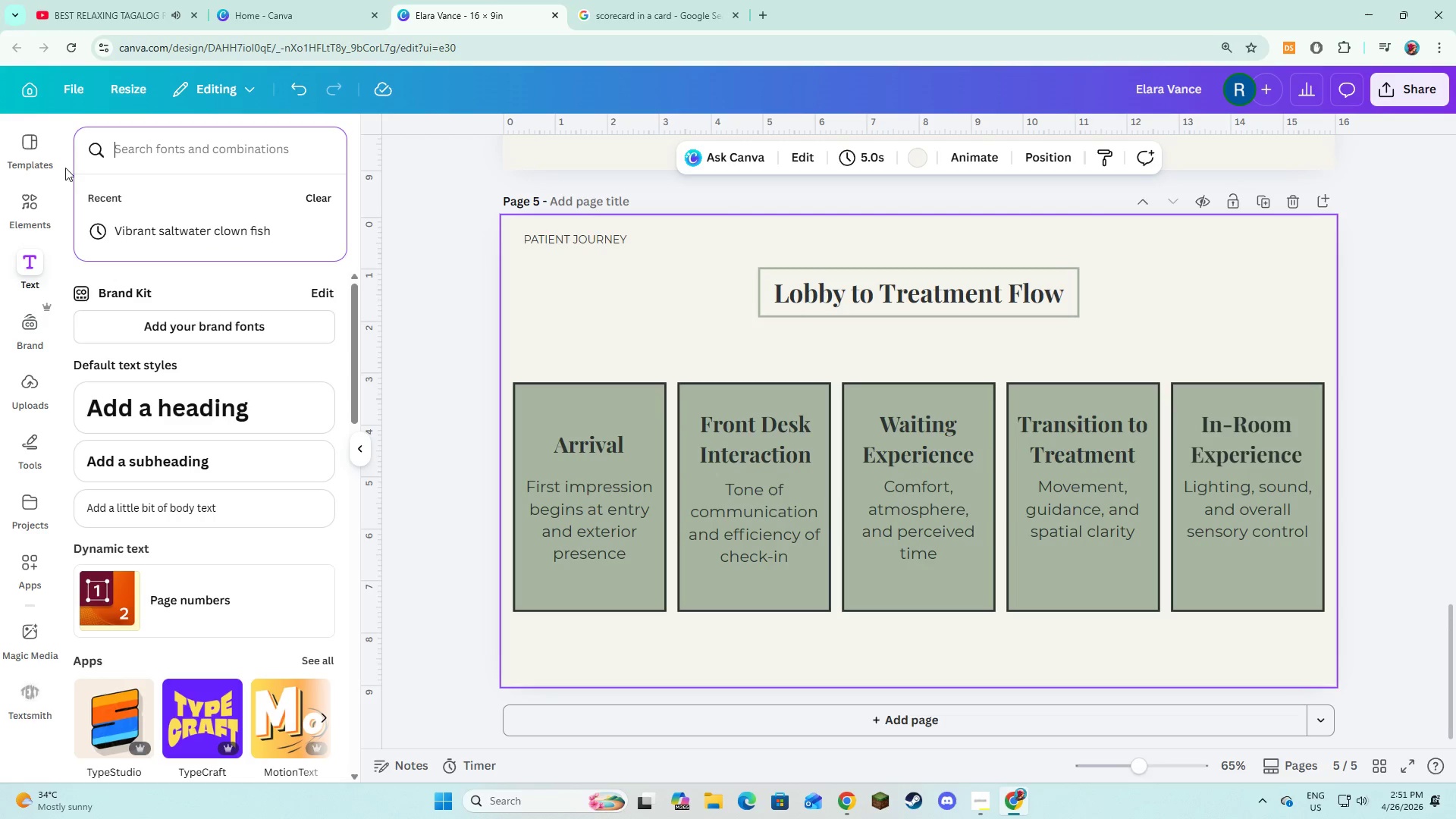 
left_click([41, 209])
 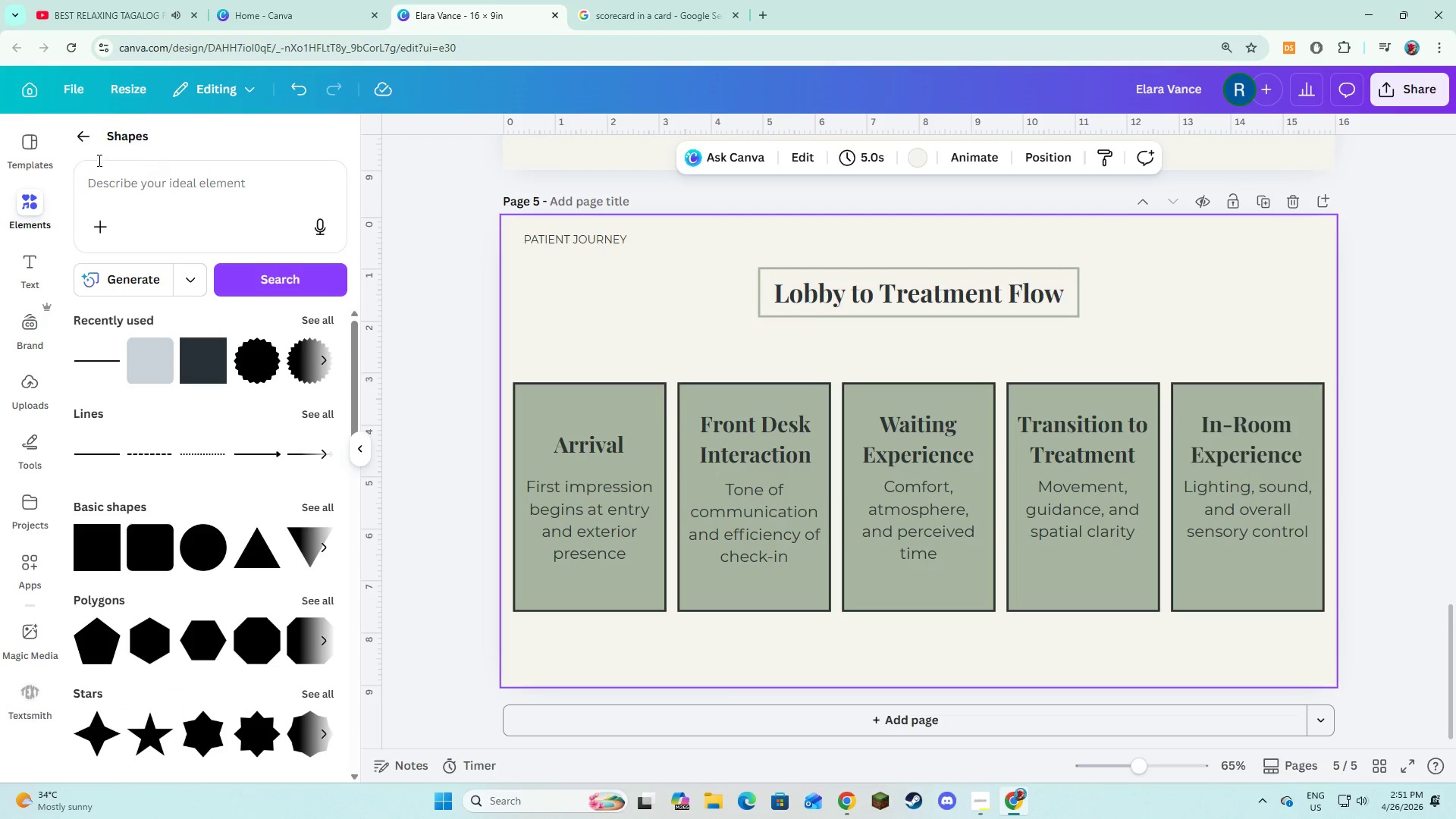 
left_click([74, 145])
 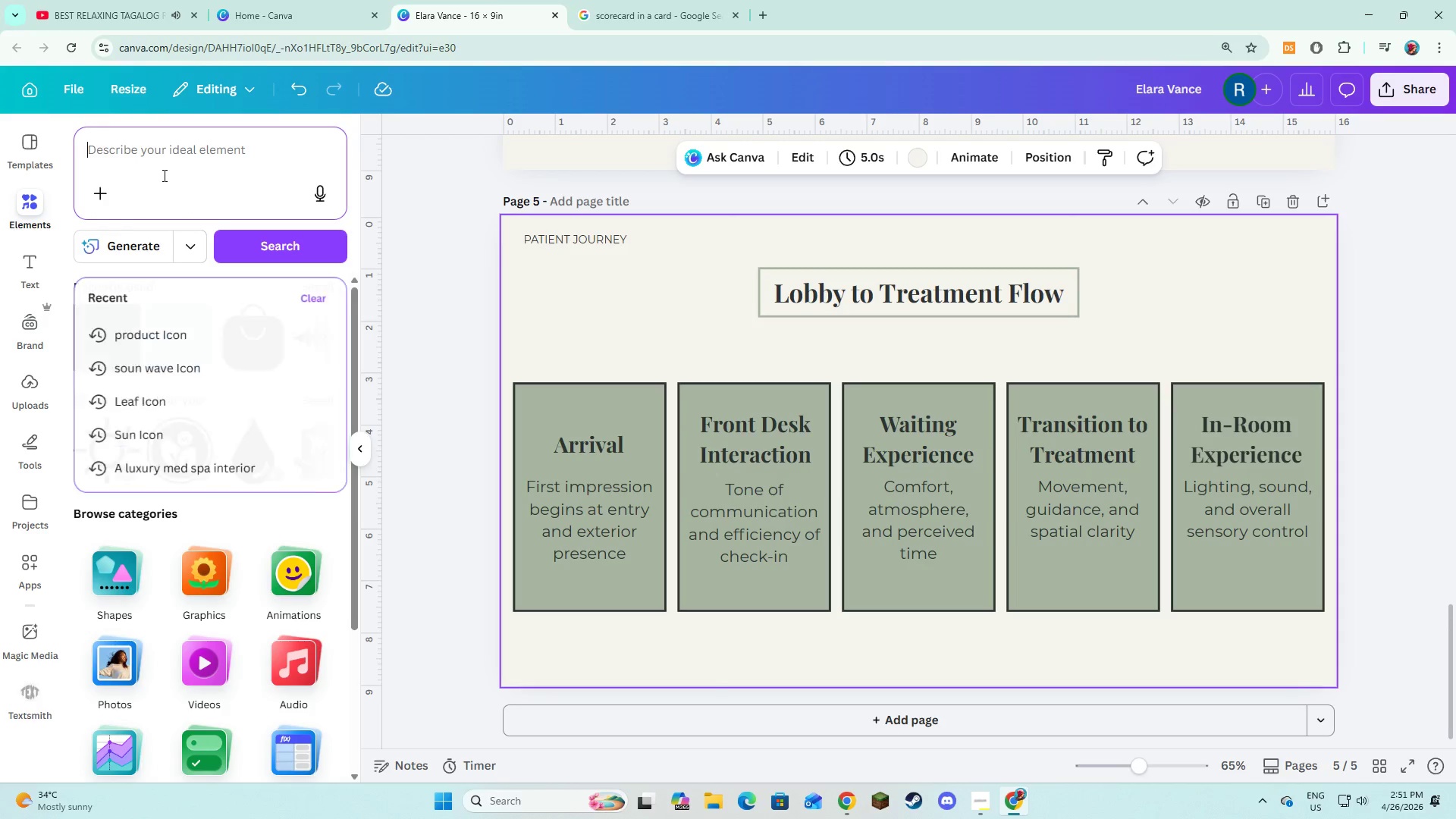 
type(ENtry ec)
key(Backspace)
type(xtr)
key(Backspace)
type(erior)
 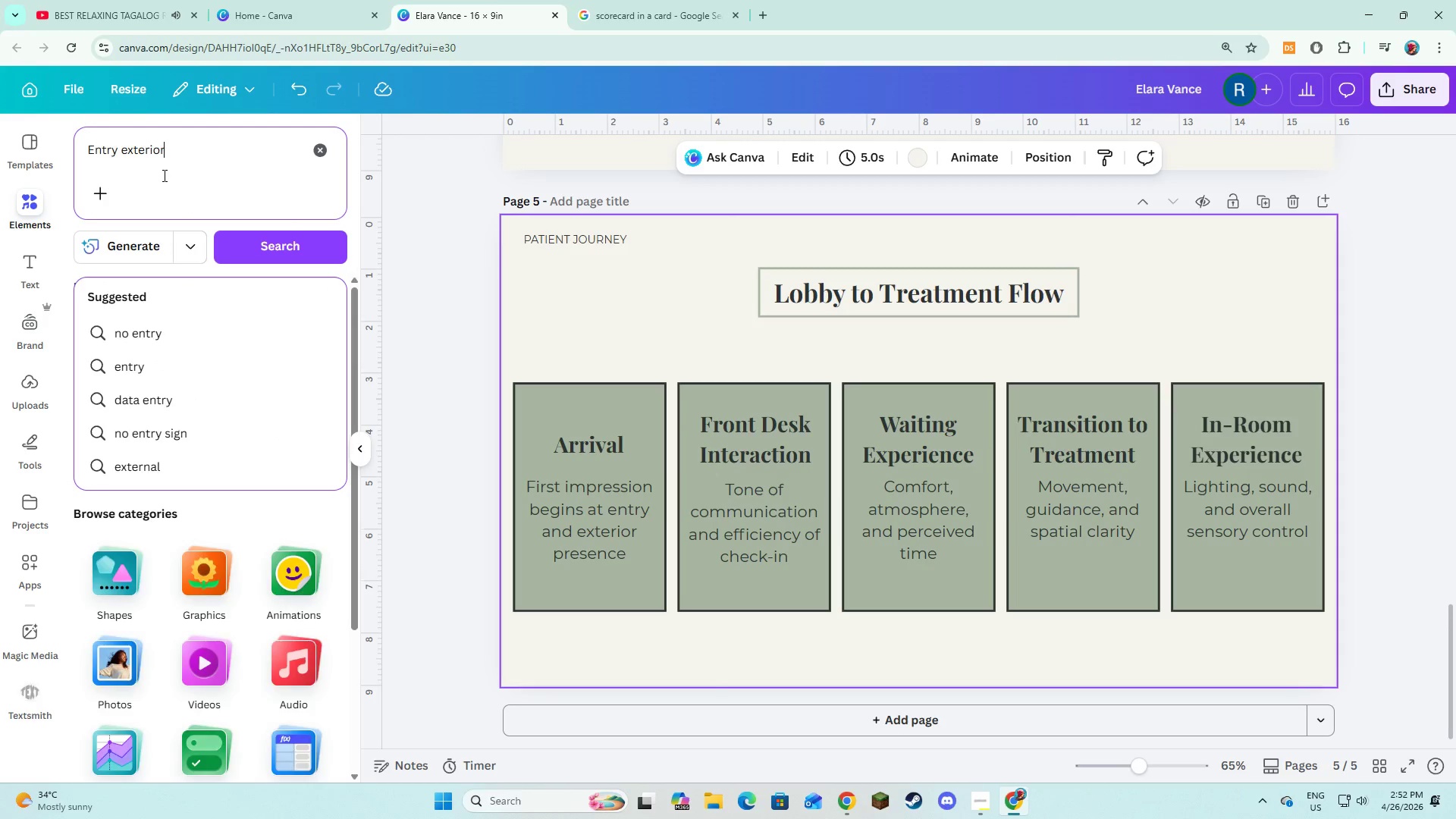 
key(Enter)
 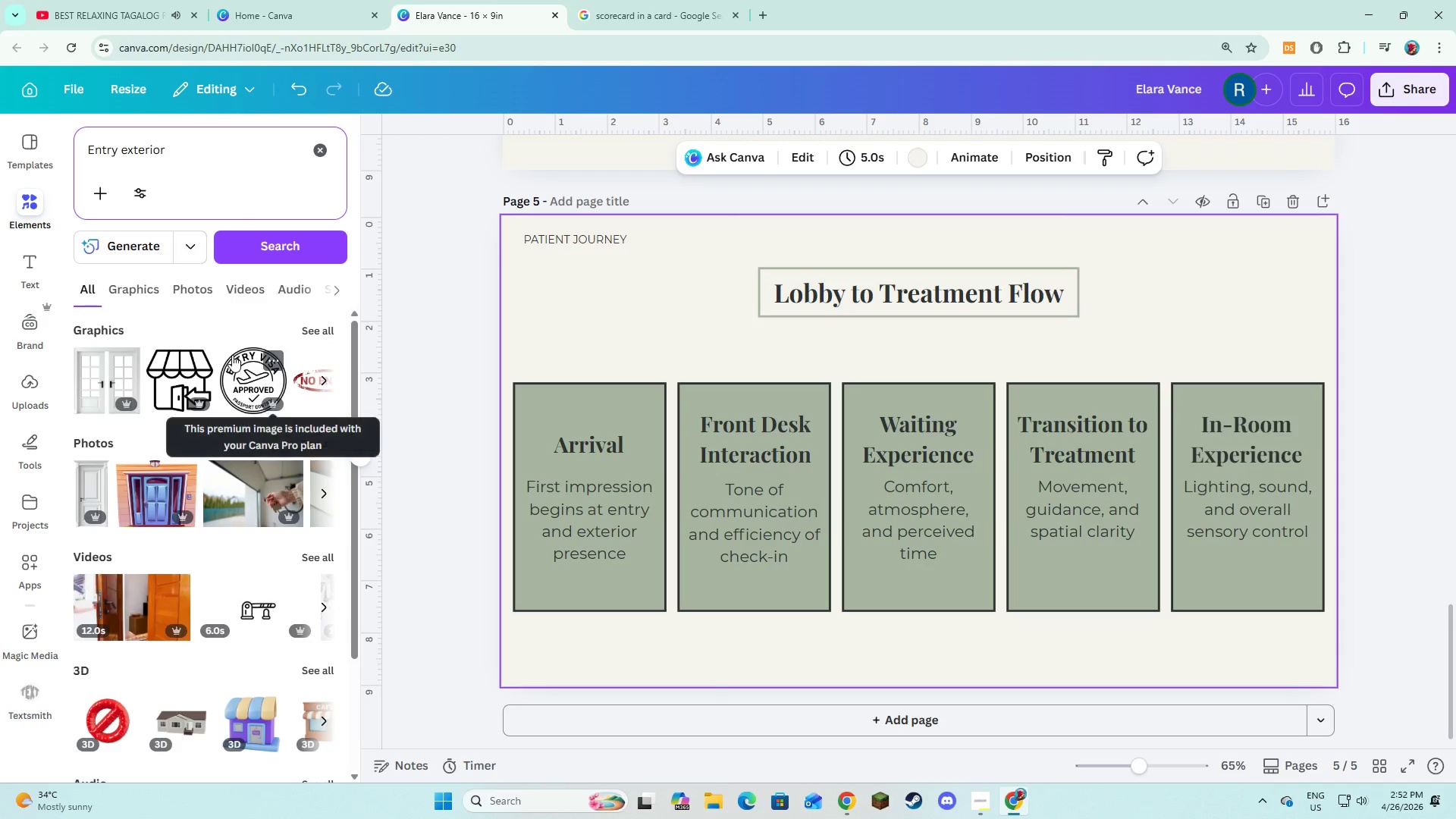 
left_click([187, 291])
 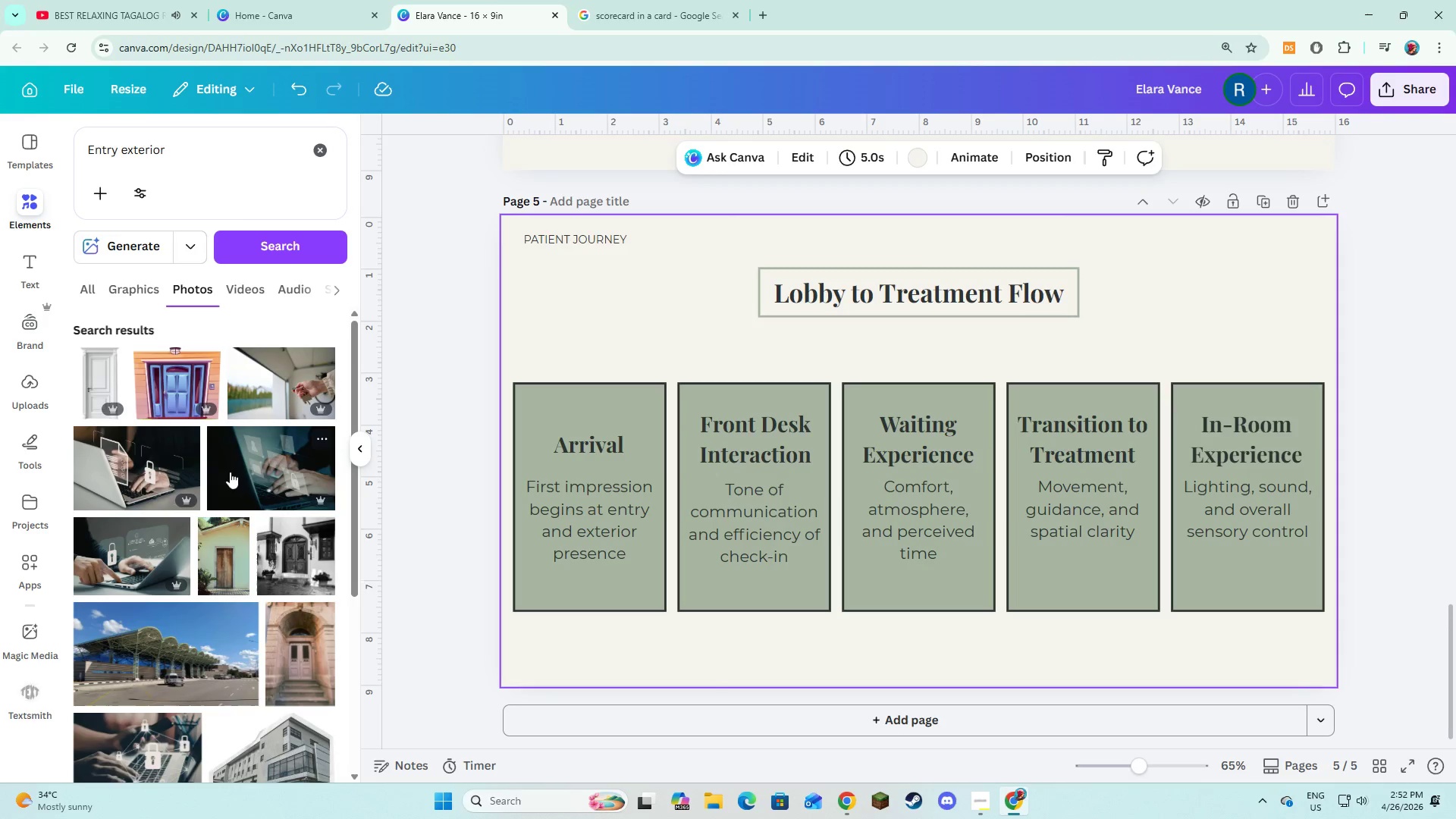 
scroll: coordinate [230, 472], scroll_direction: down, amount: 3.0
 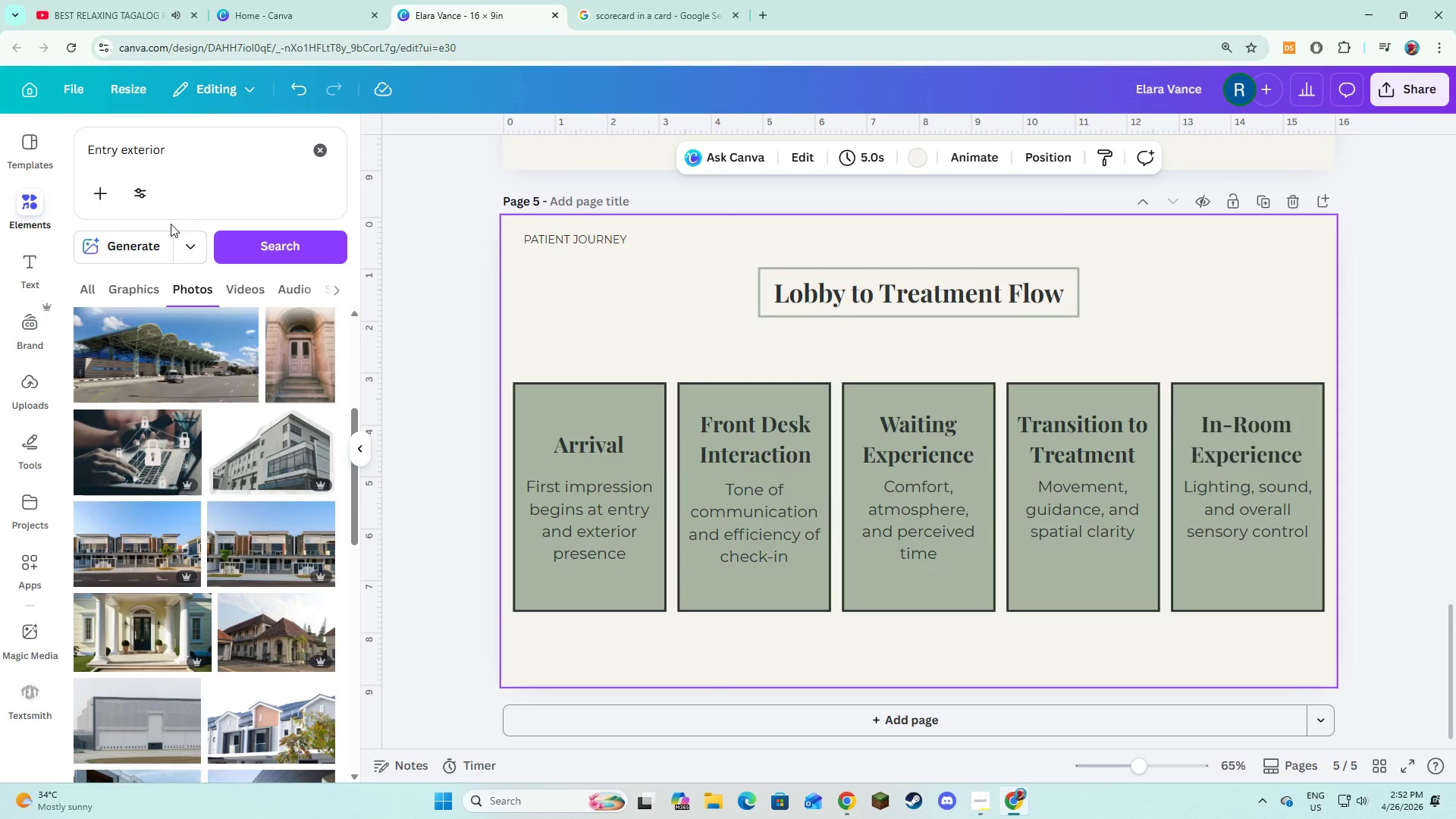 
left_click([202, 140])
 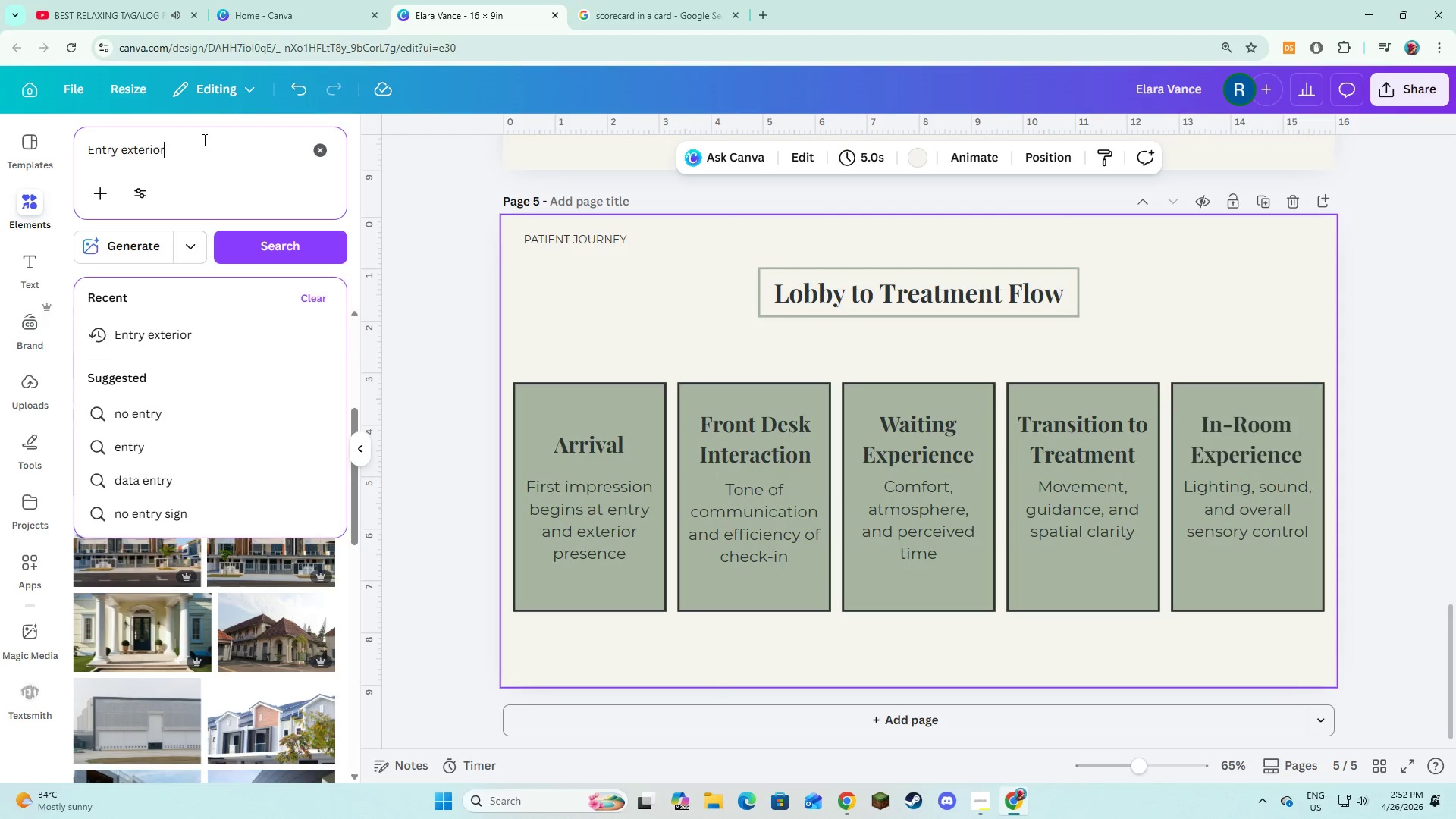 
type( of a med spa)
 